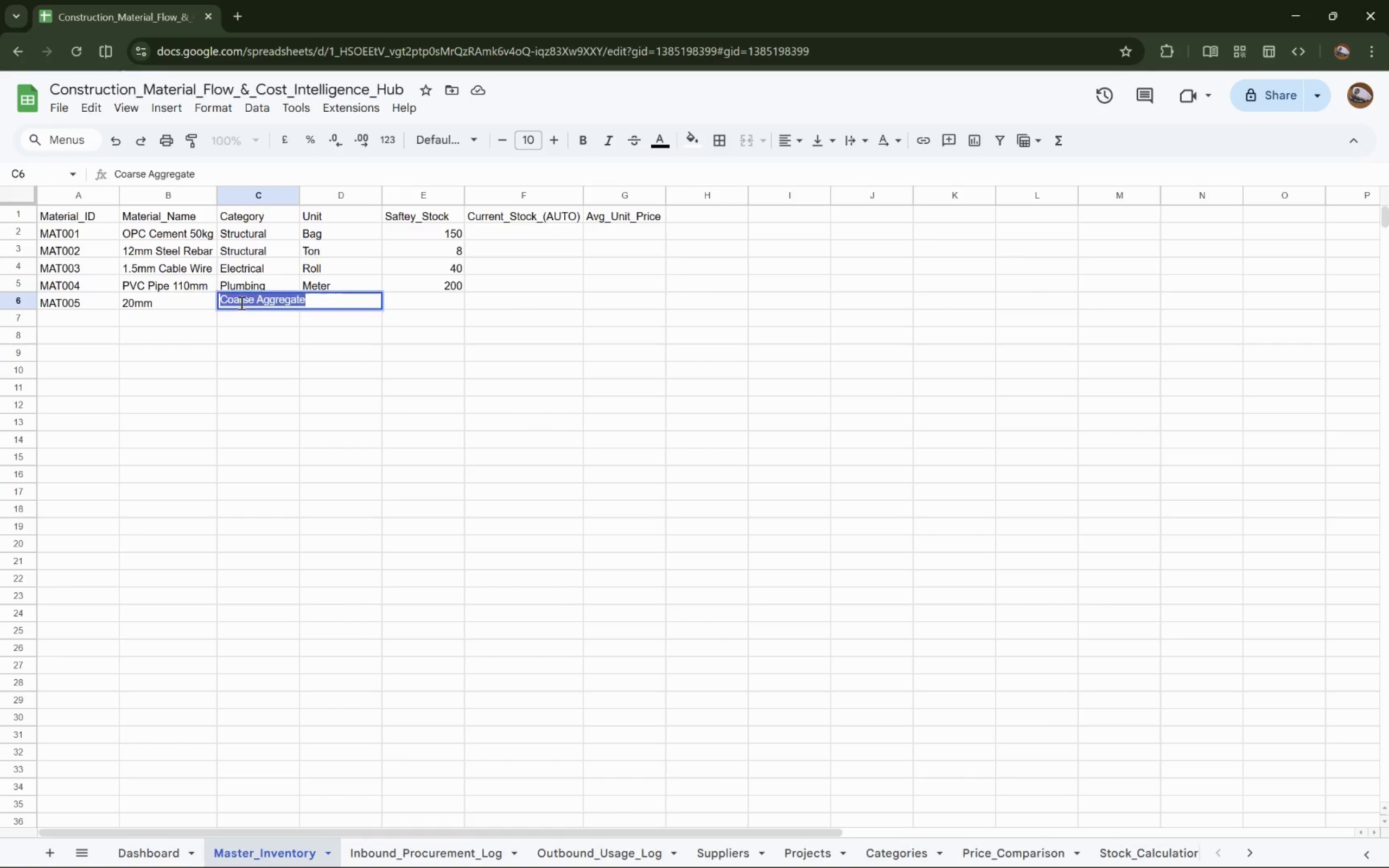 
triple_click([240, 303])
 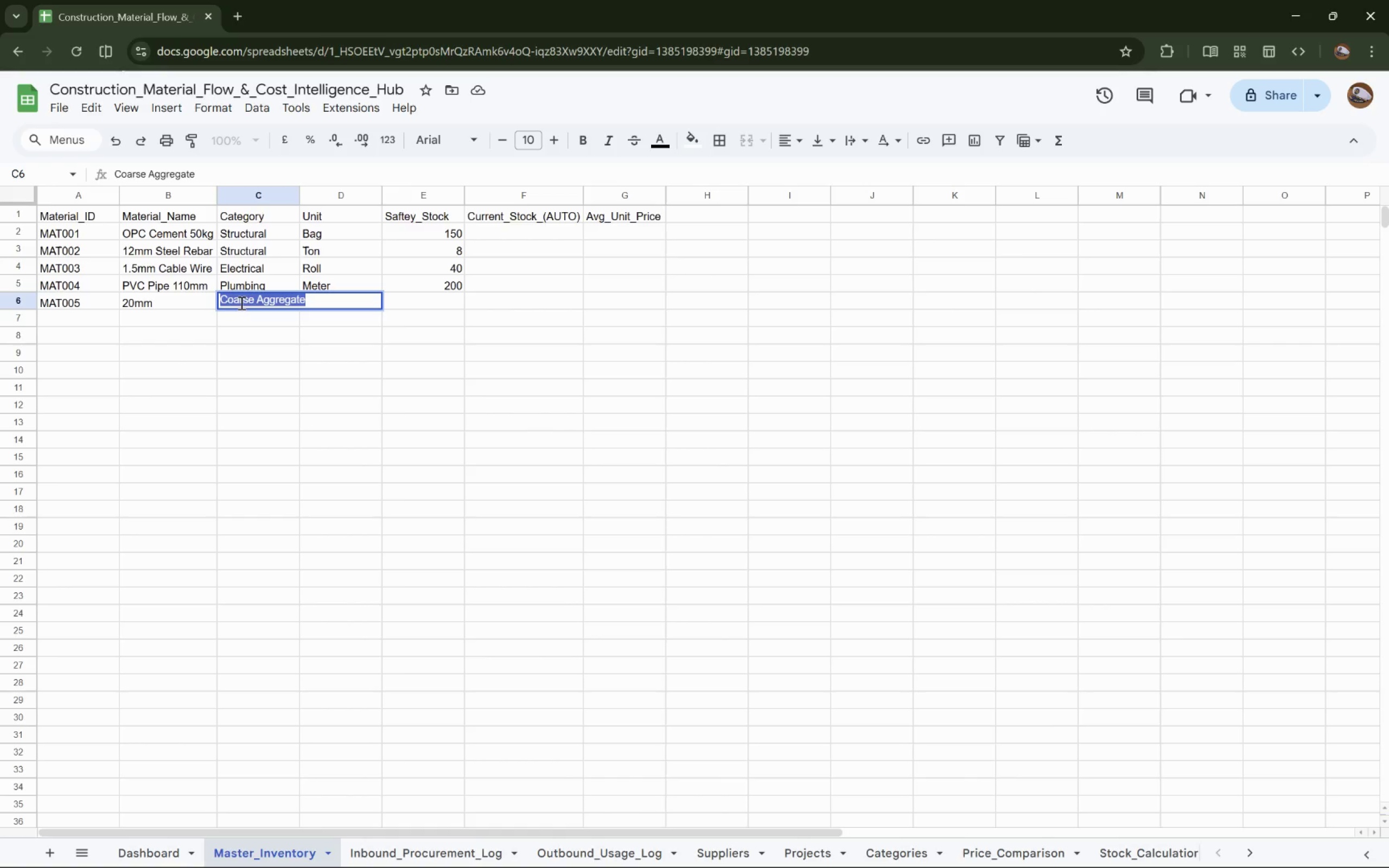 
triple_click([240, 303])
 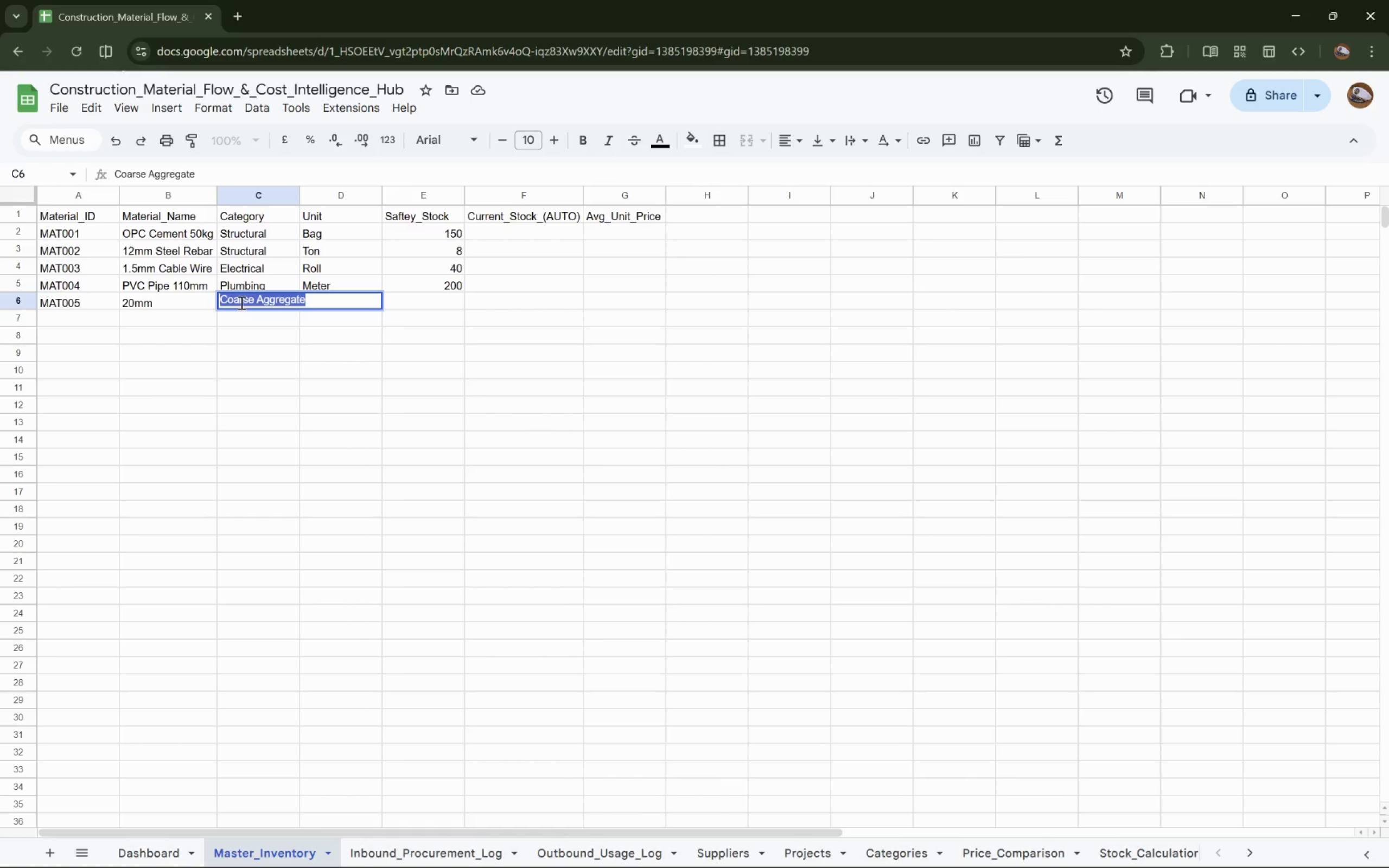 
triple_click([240, 303])
 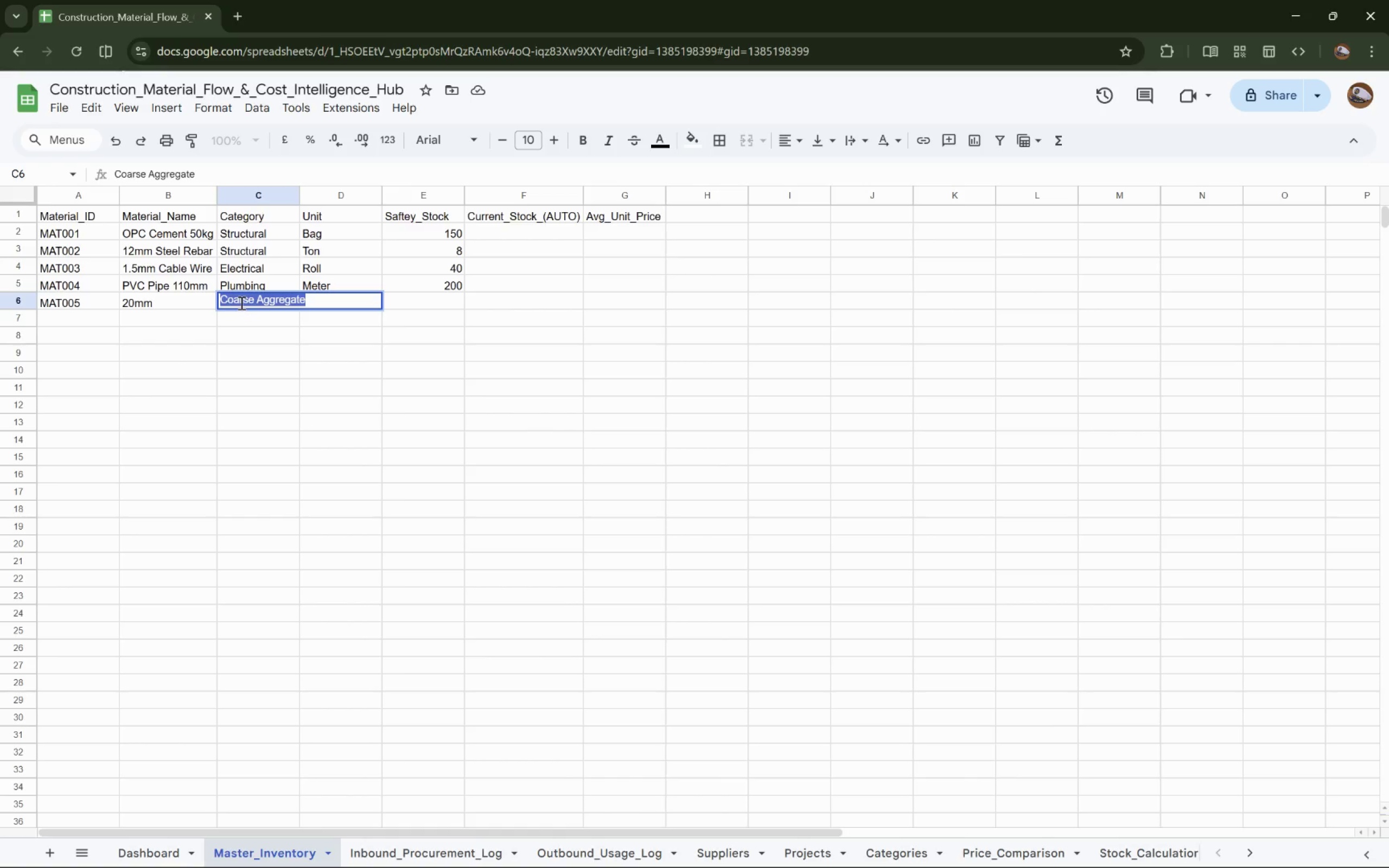 
double_click([240, 303])
 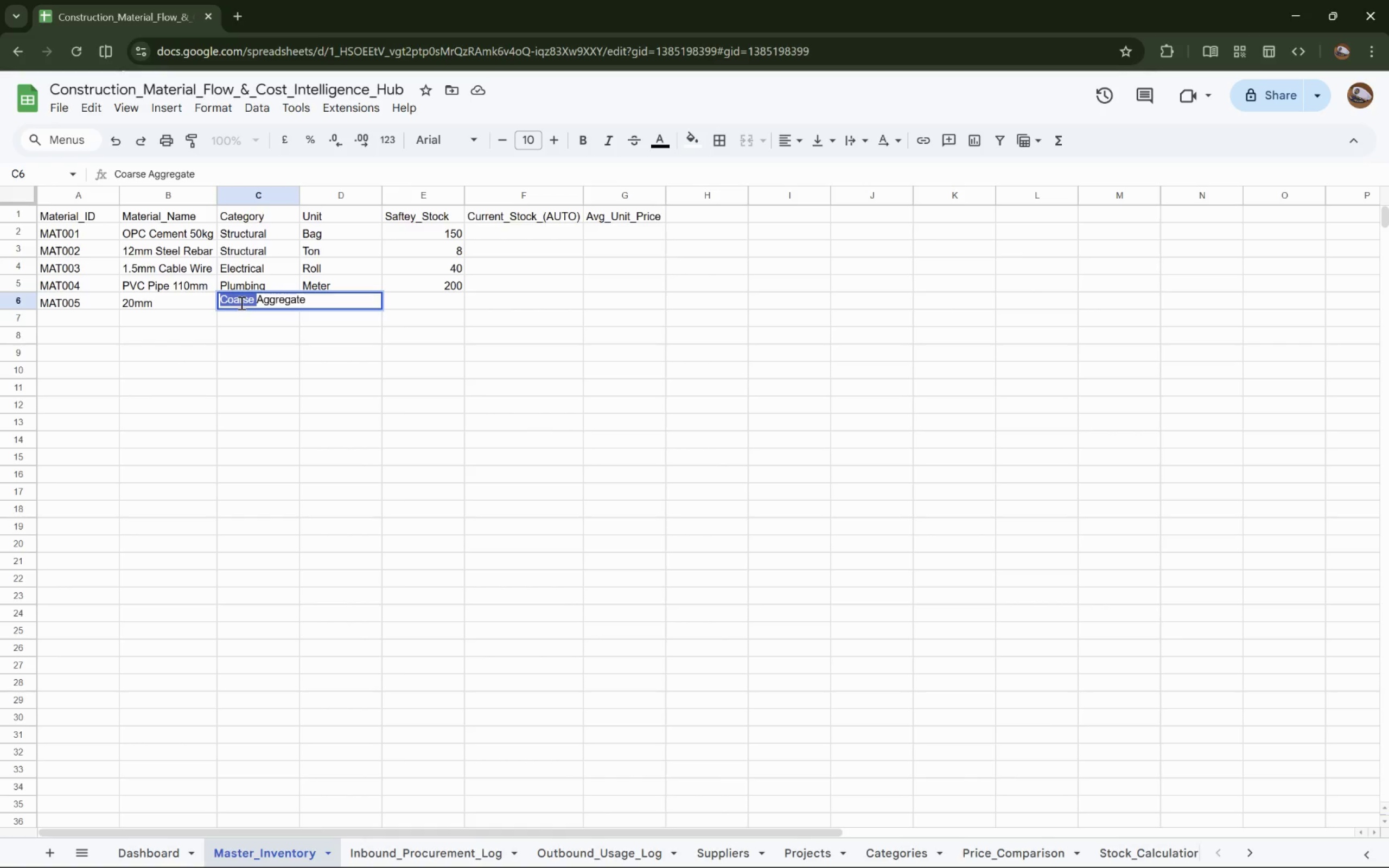 
key(Control+X)
 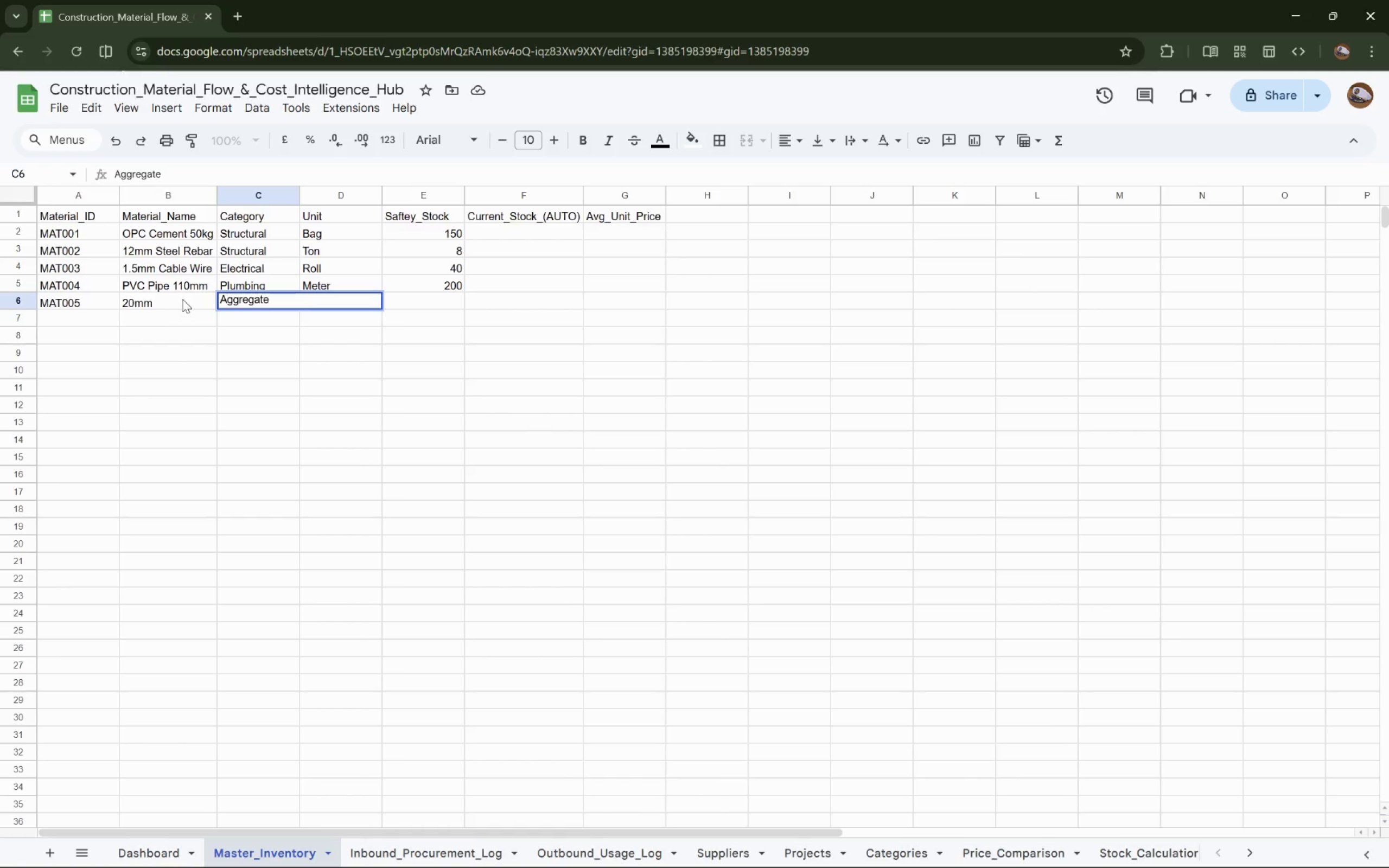 
double_click([182, 299])
 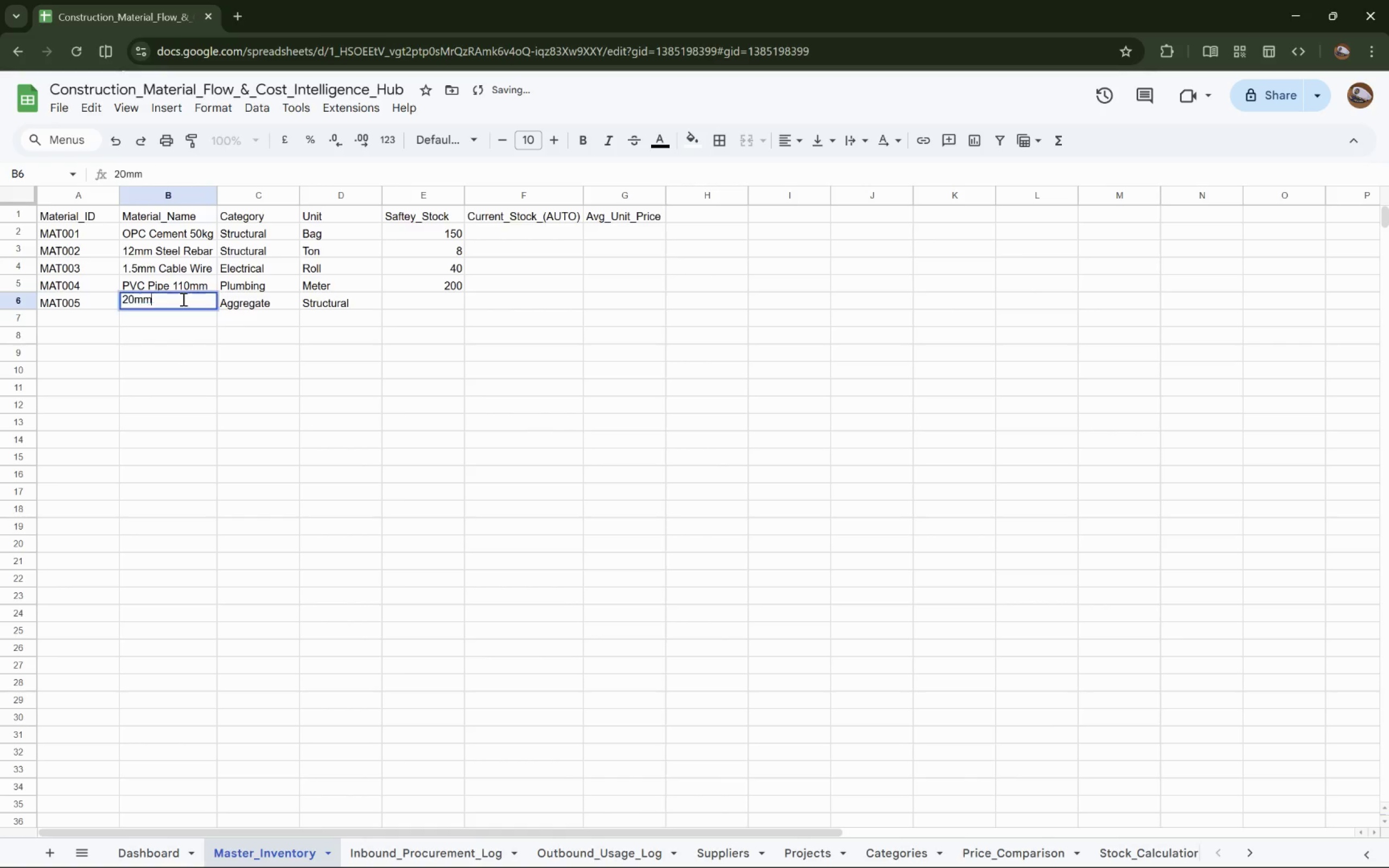 
triple_click([182, 299])
 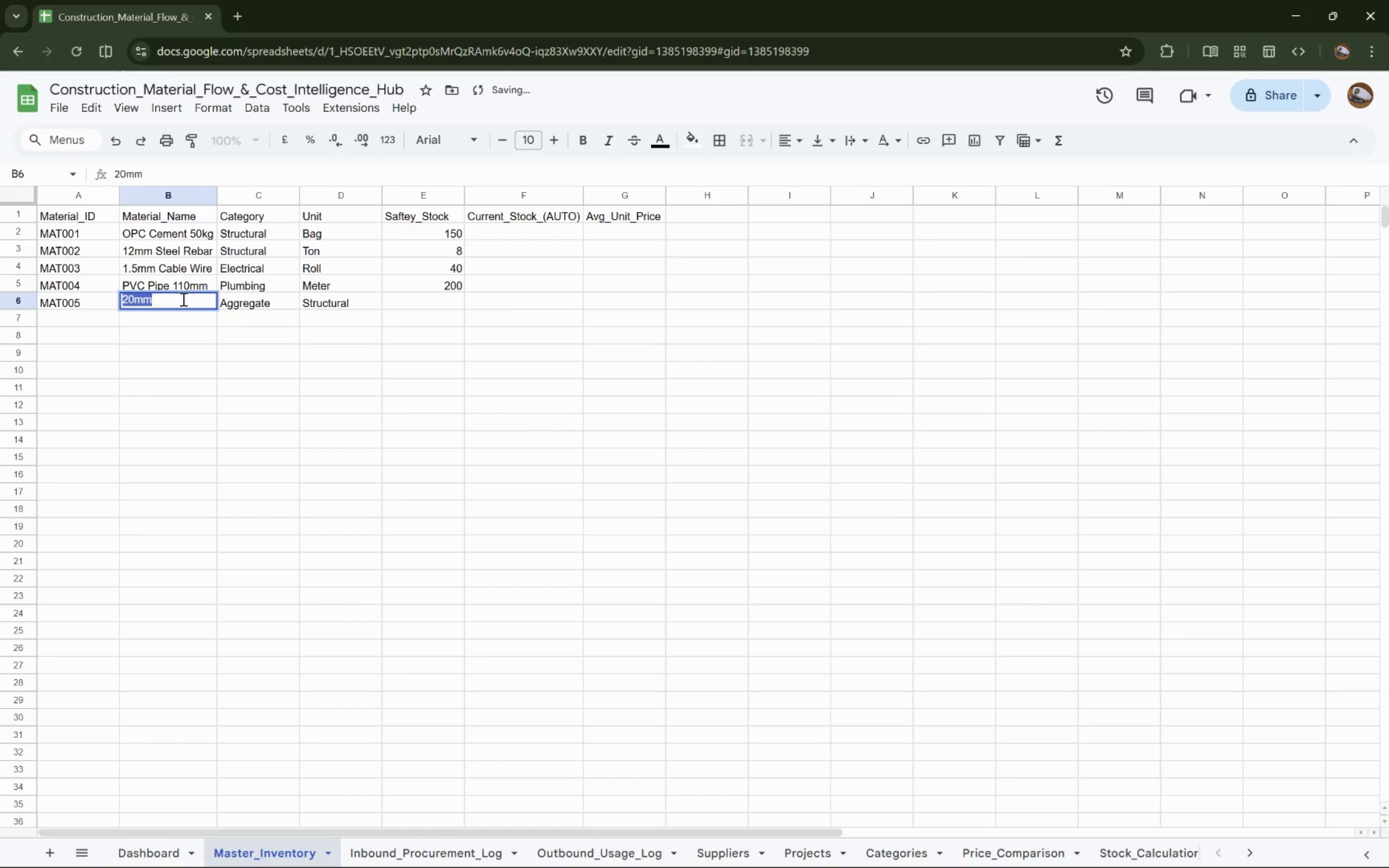 
key(ArrowRight)
 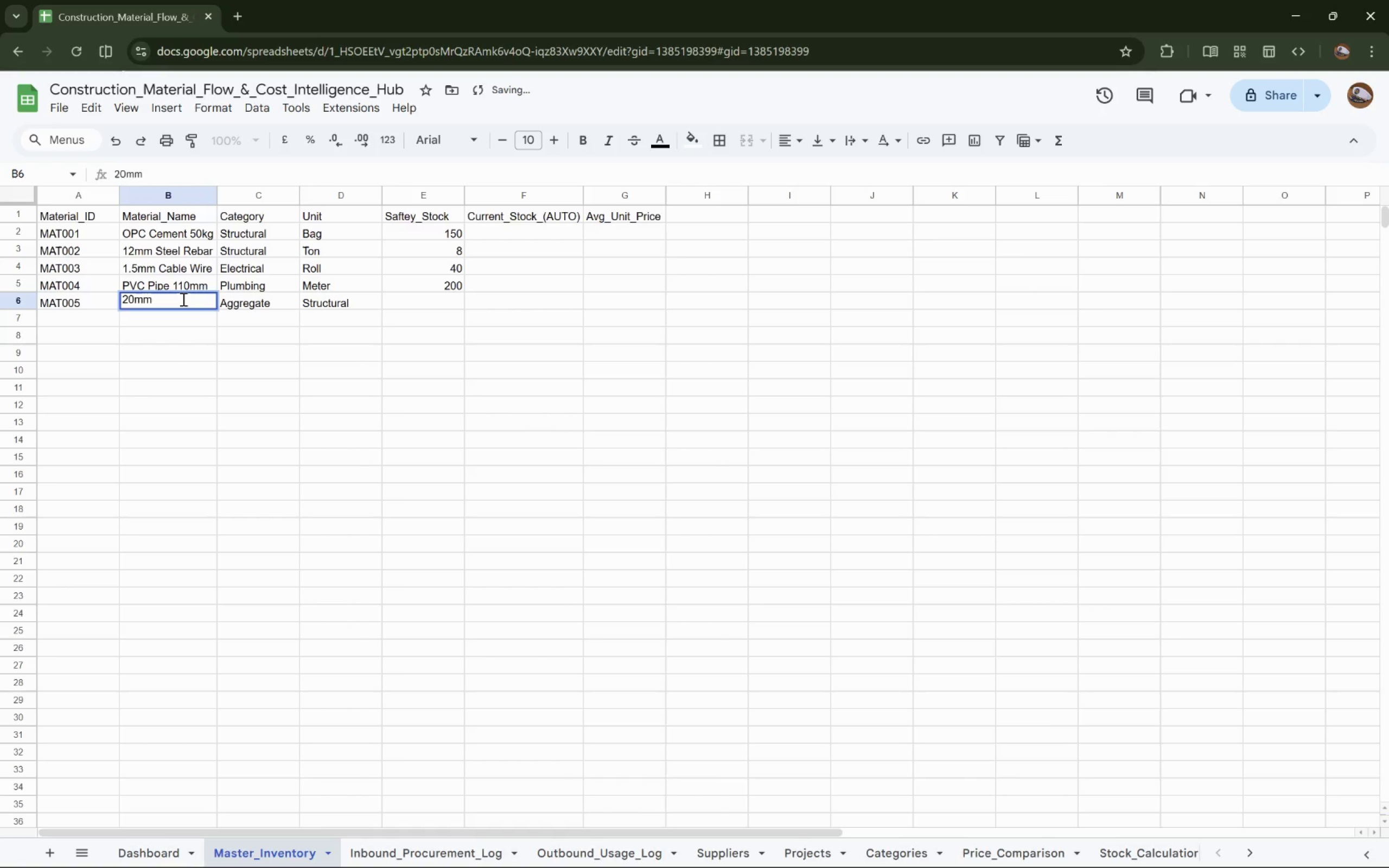 
key(Space)
 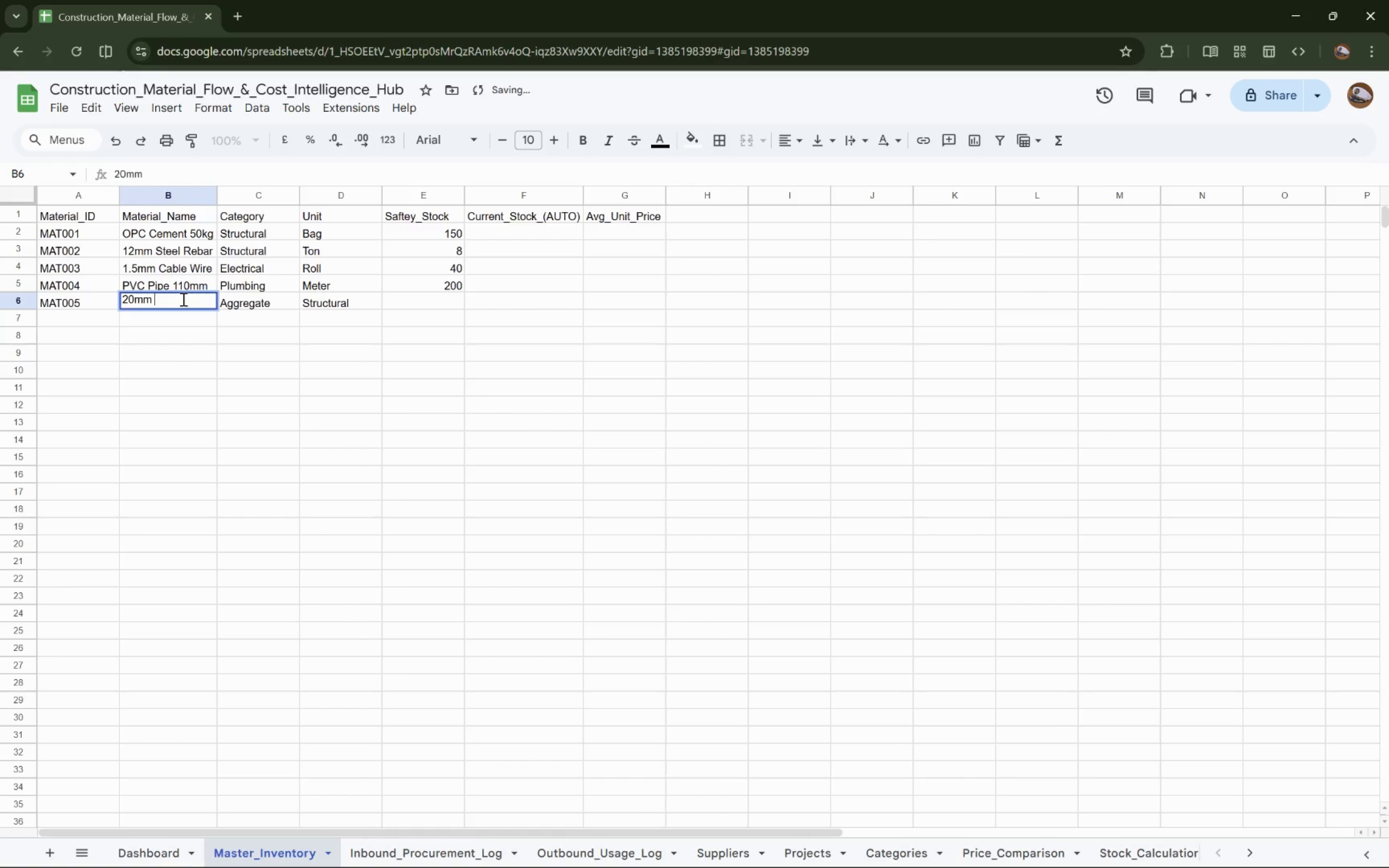 
key(Control+V)
 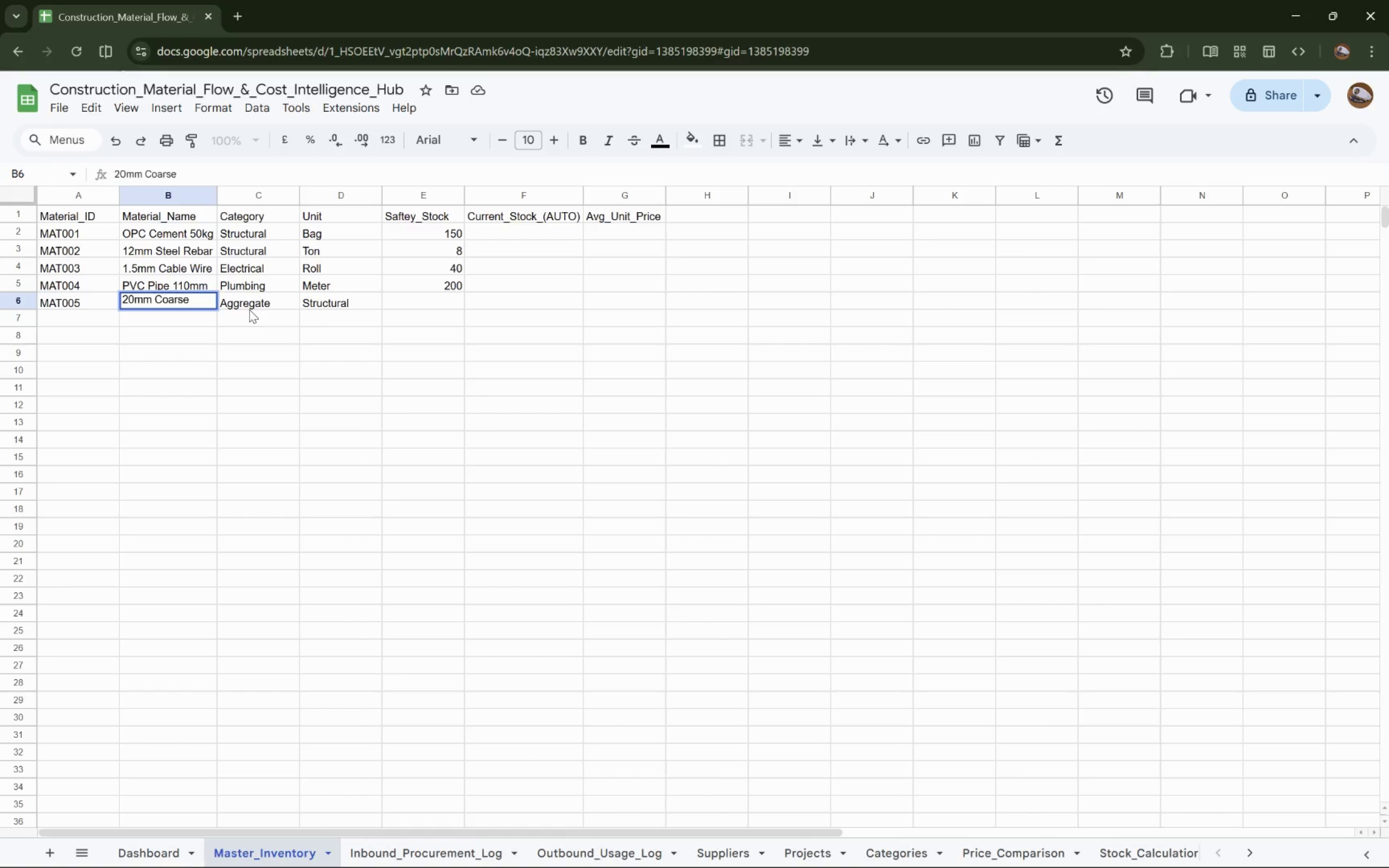 
wait(10.03)
 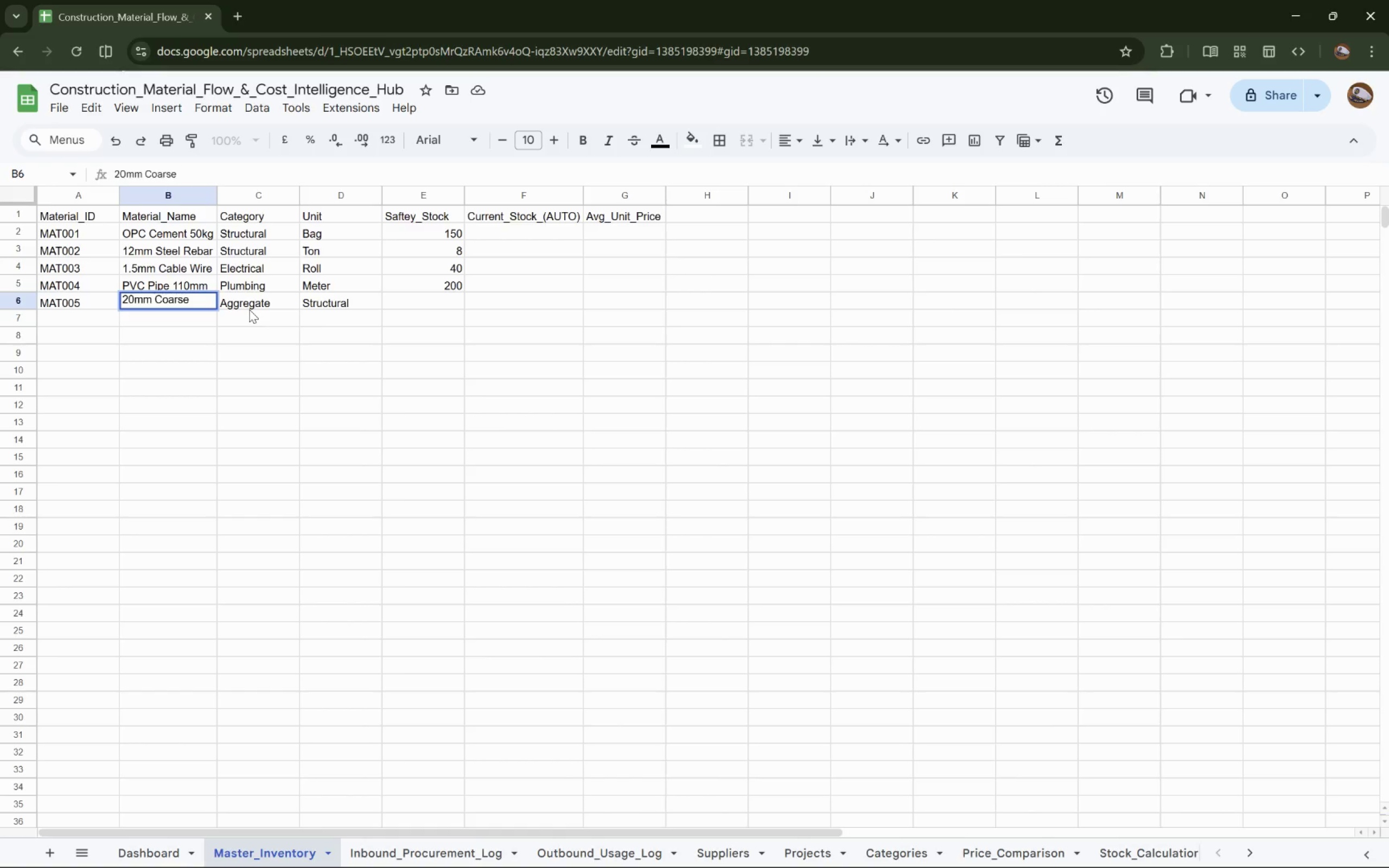 
double_click([254, 306])
 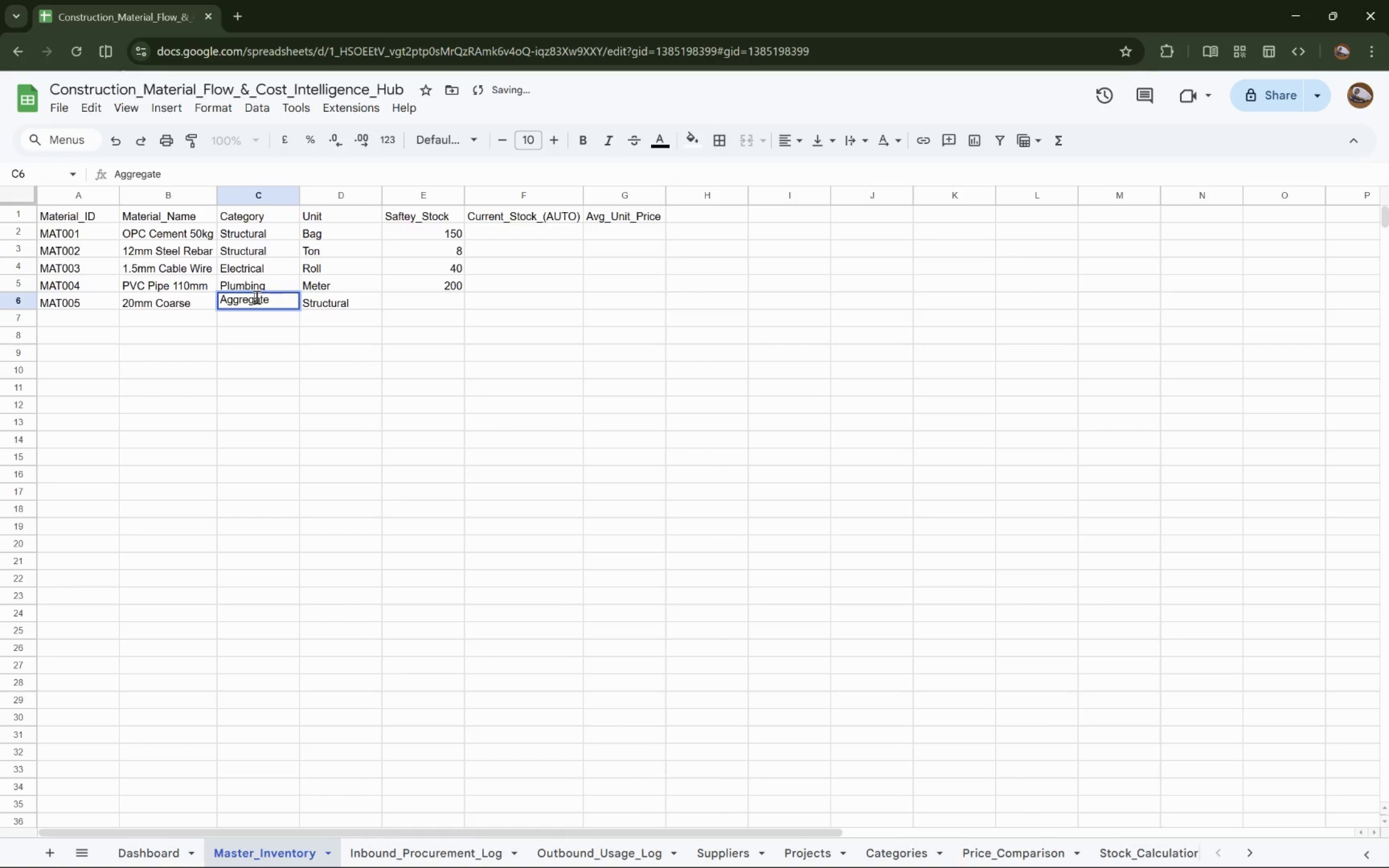 
double_click([256, 297])
 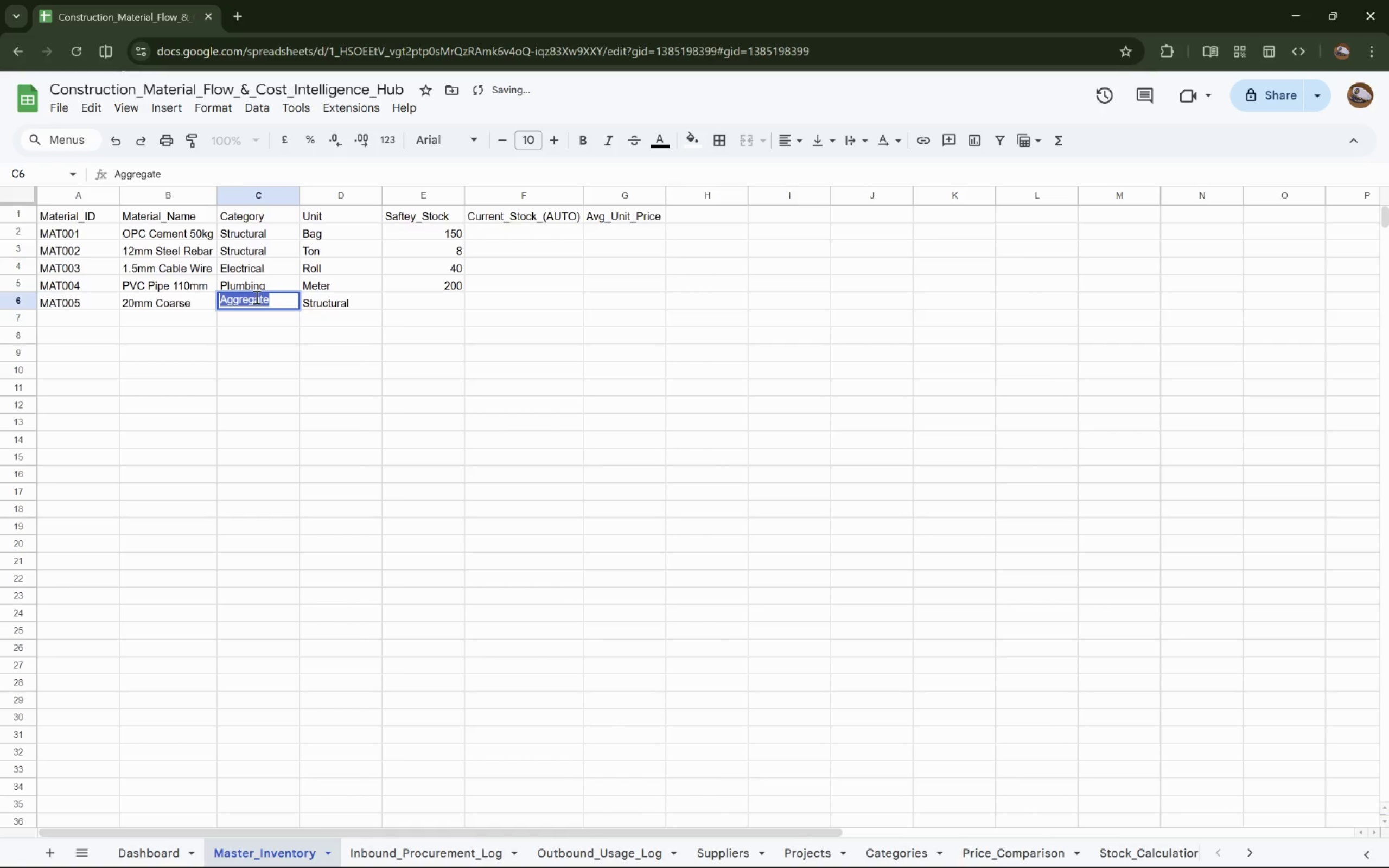 
key(Control+X)
 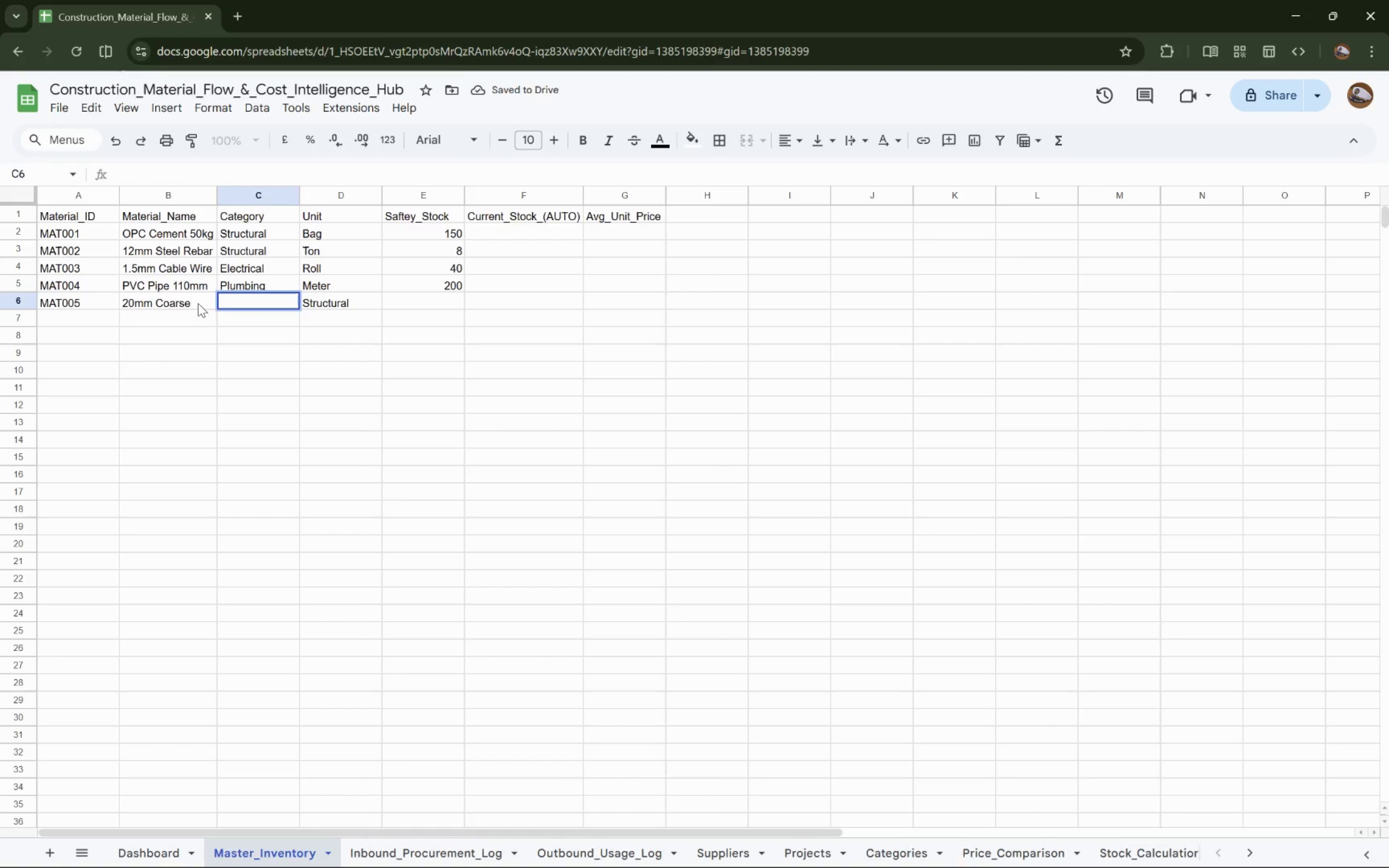 
double_click([198, 303])
 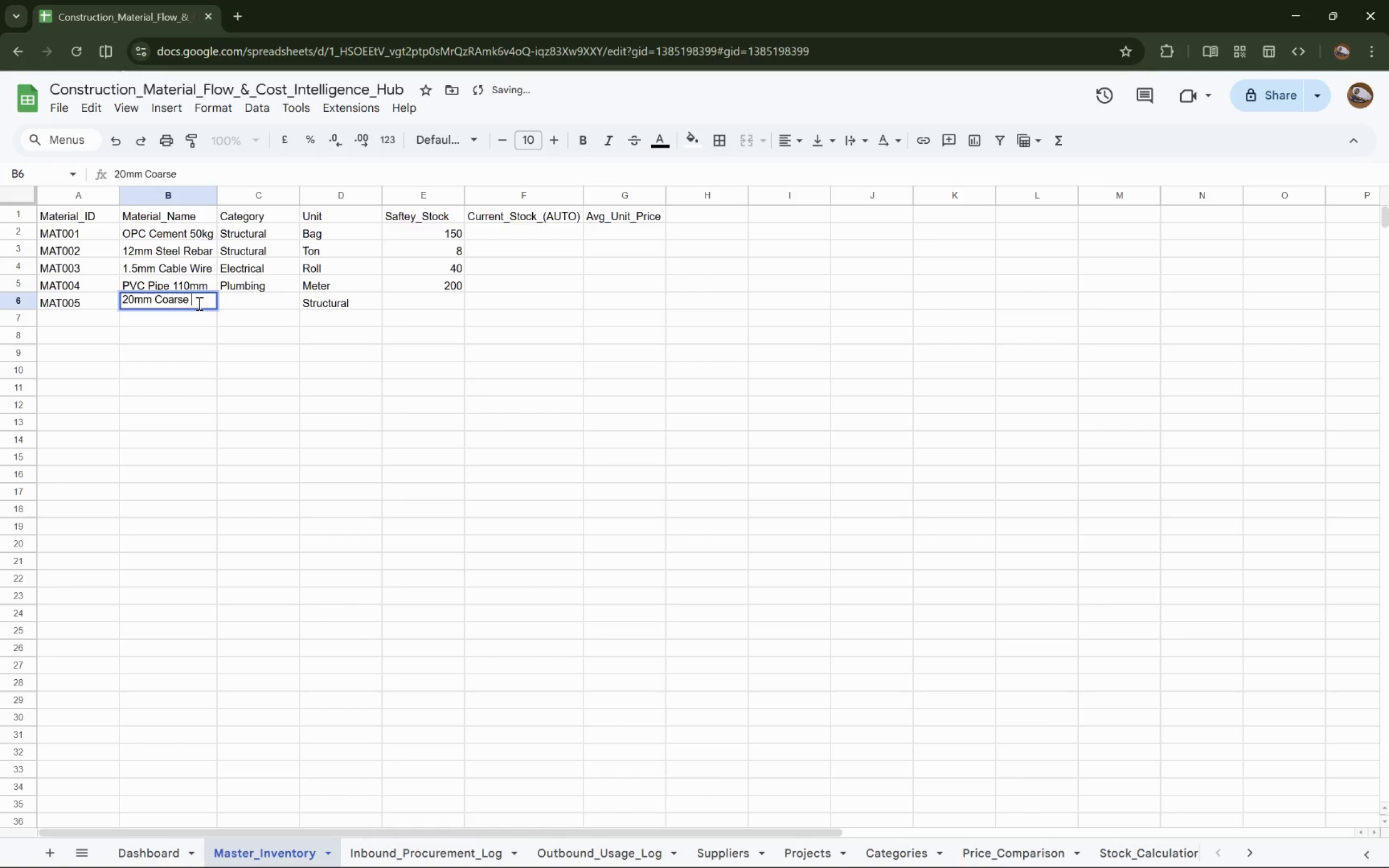 
triple_click([198, 303])
 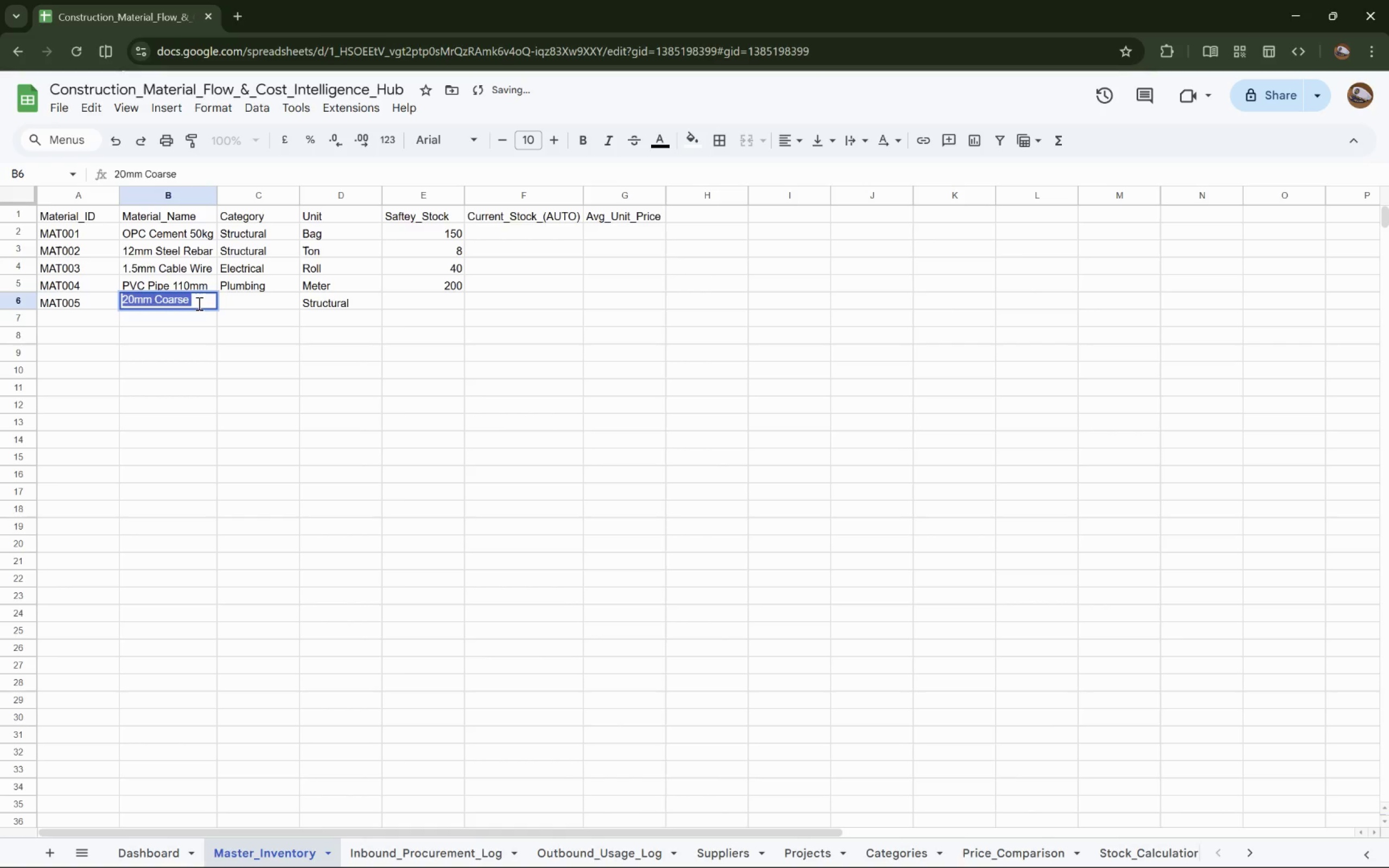 
triple_click([198, 303])
 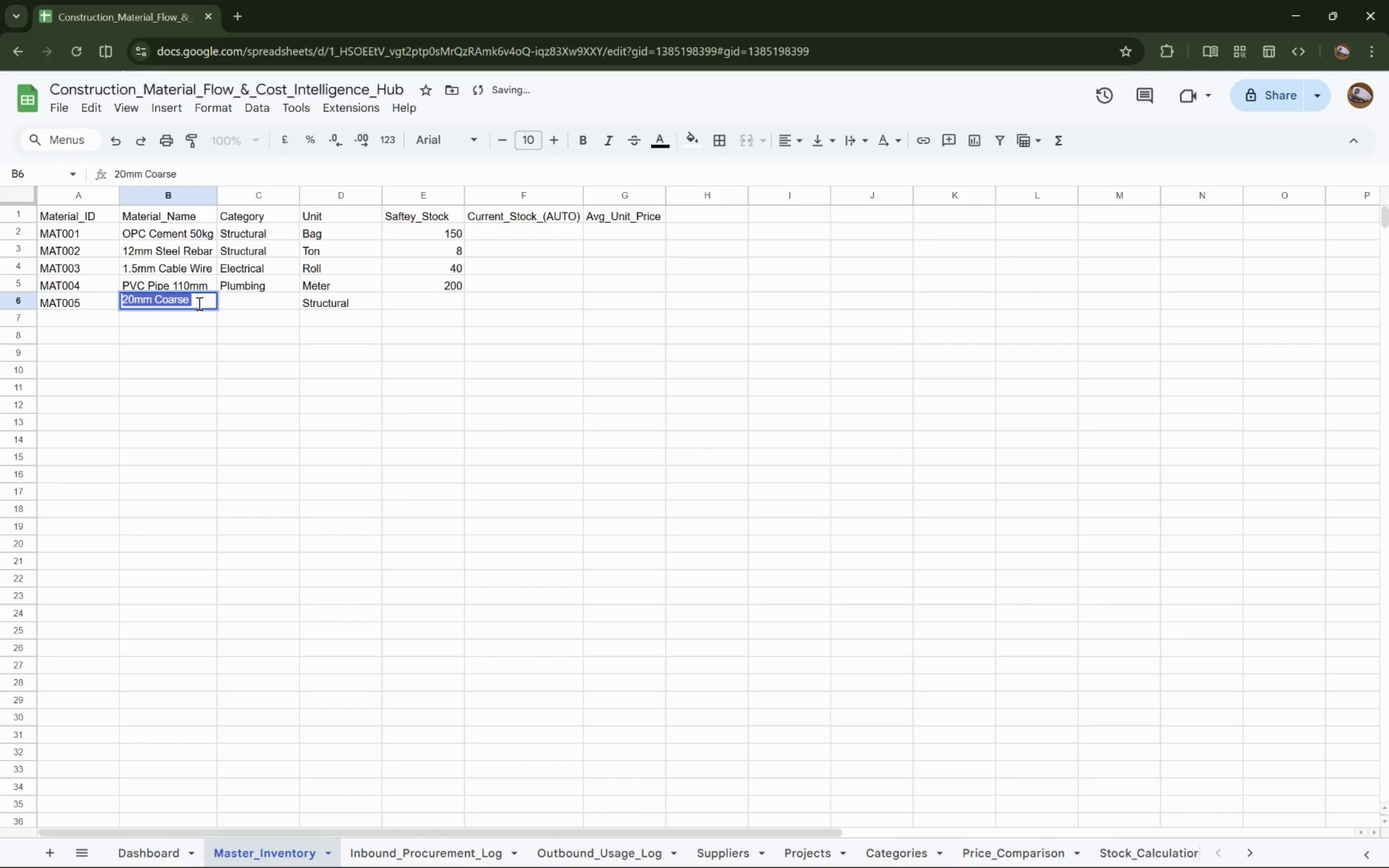 
key(ArrowRight)
 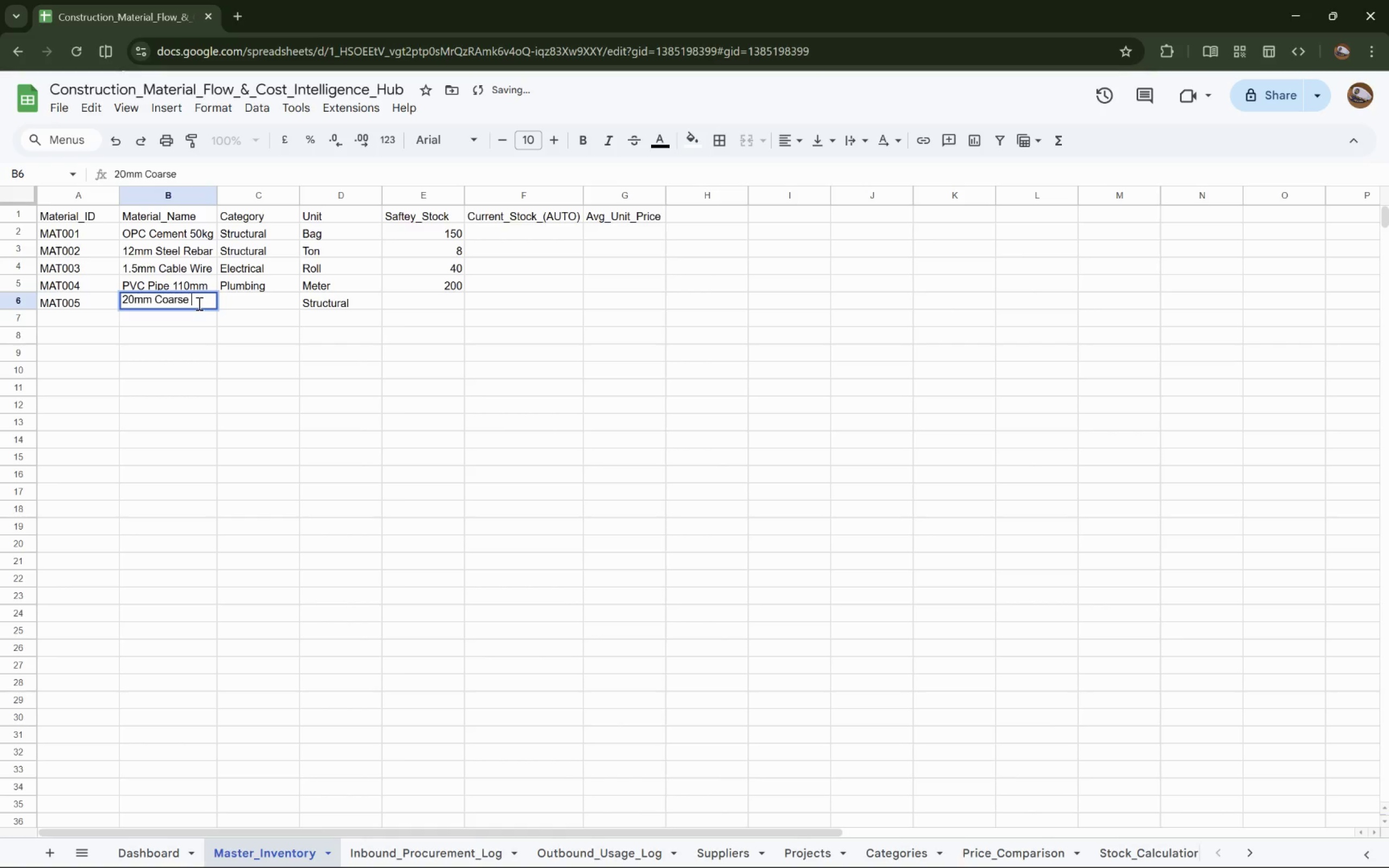 
key(Space)
 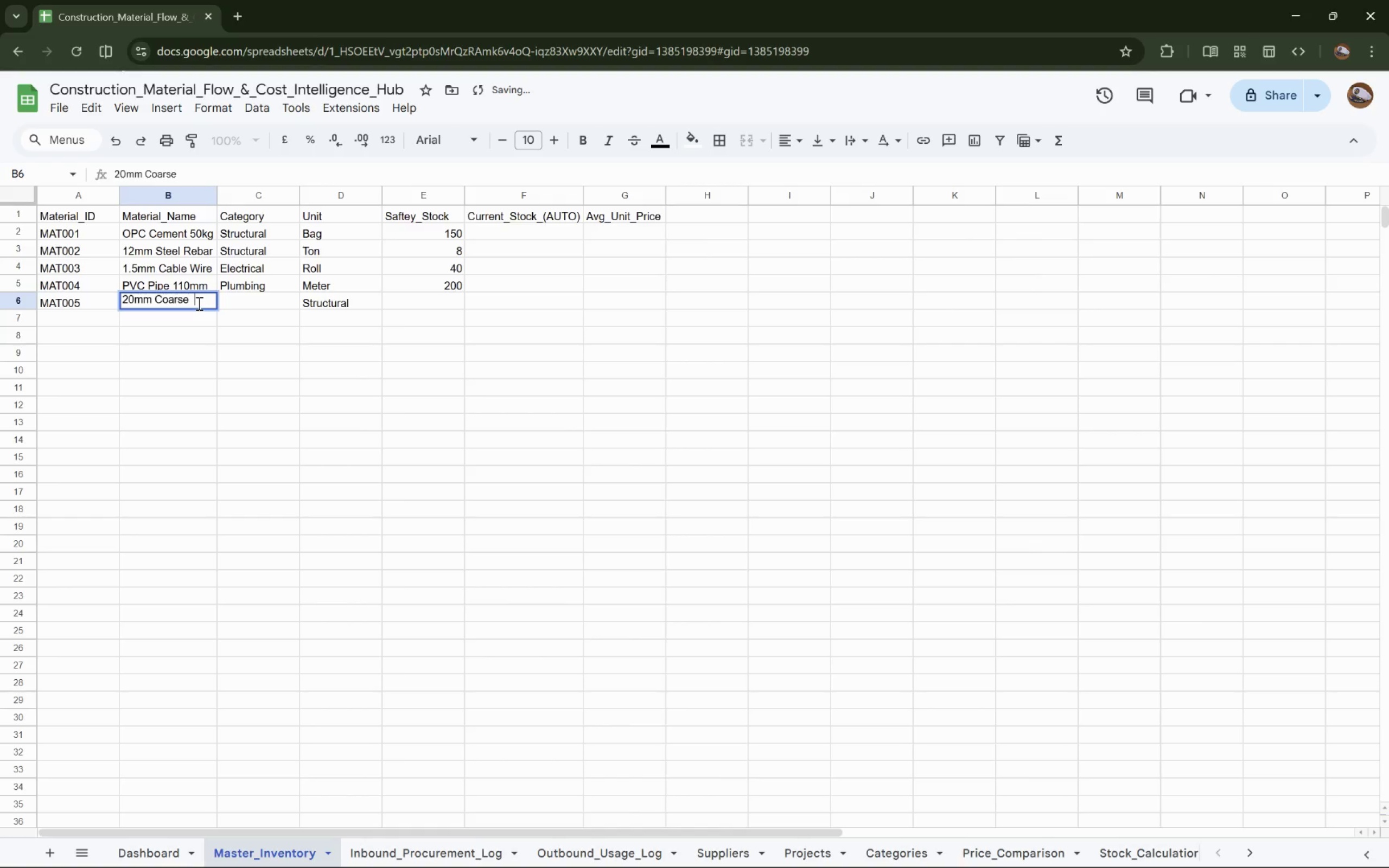 
key(Control+ControlLeft)
 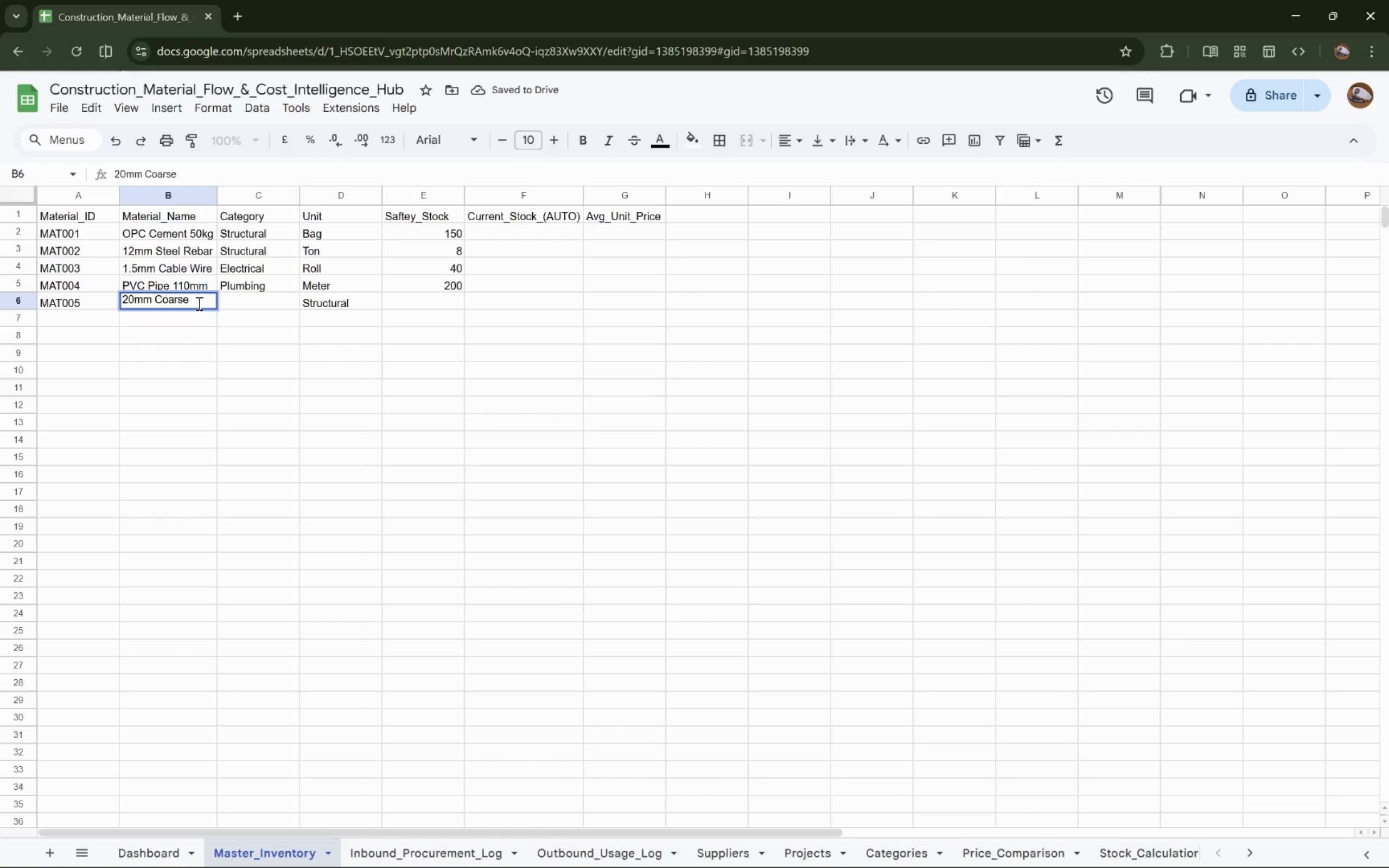 
key(Backspace)
 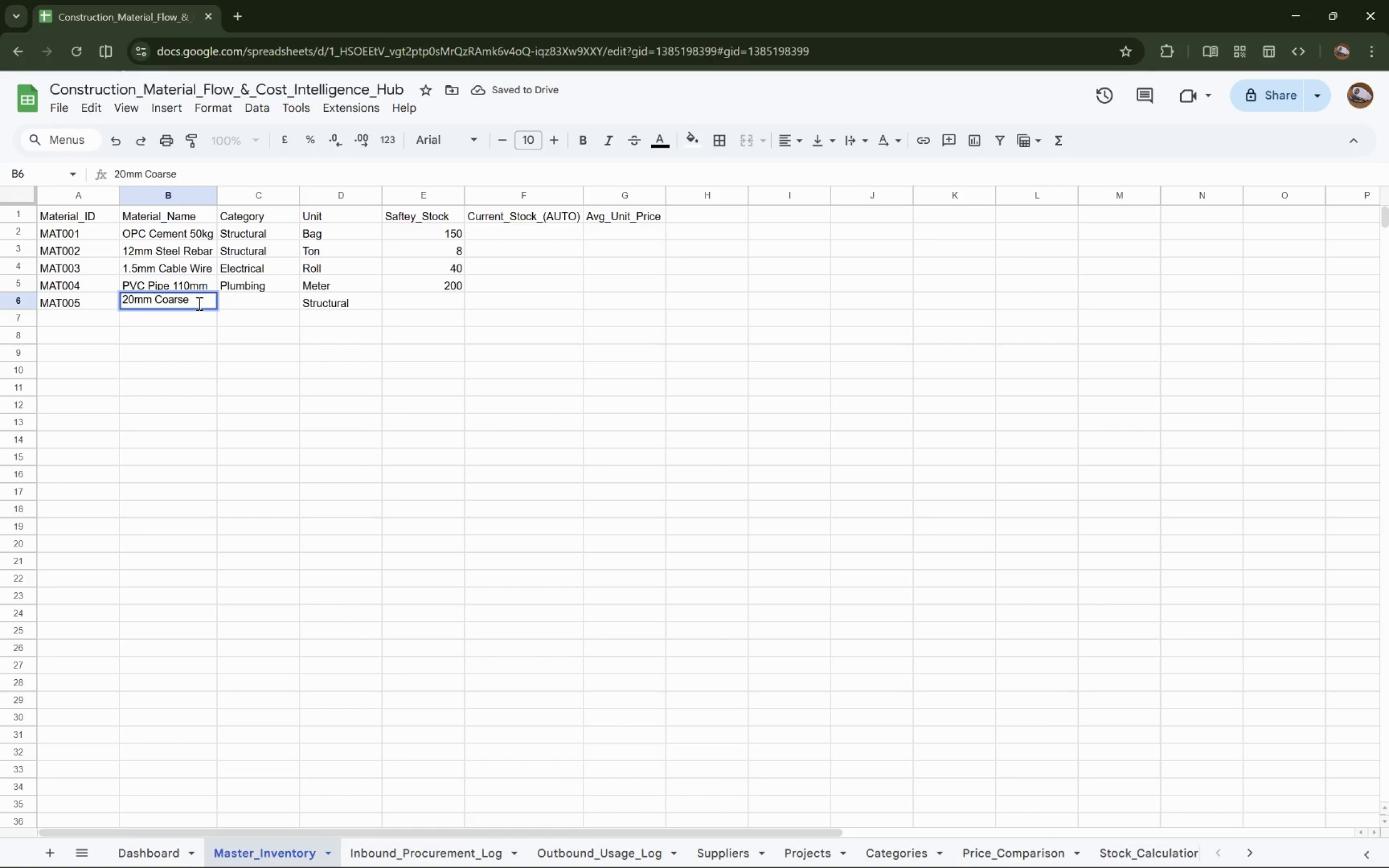 
key(Backspace)
 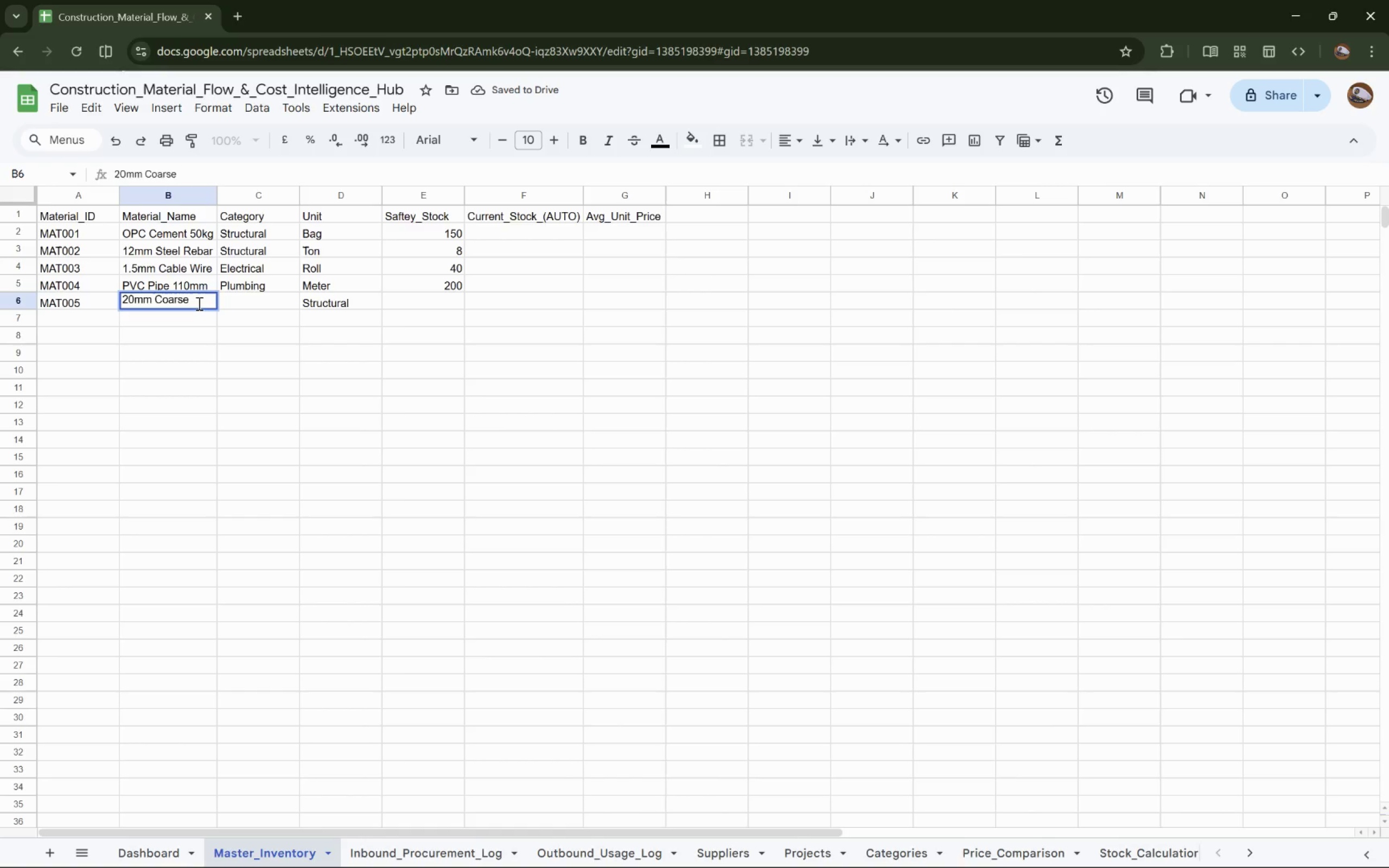 
key(Space)
 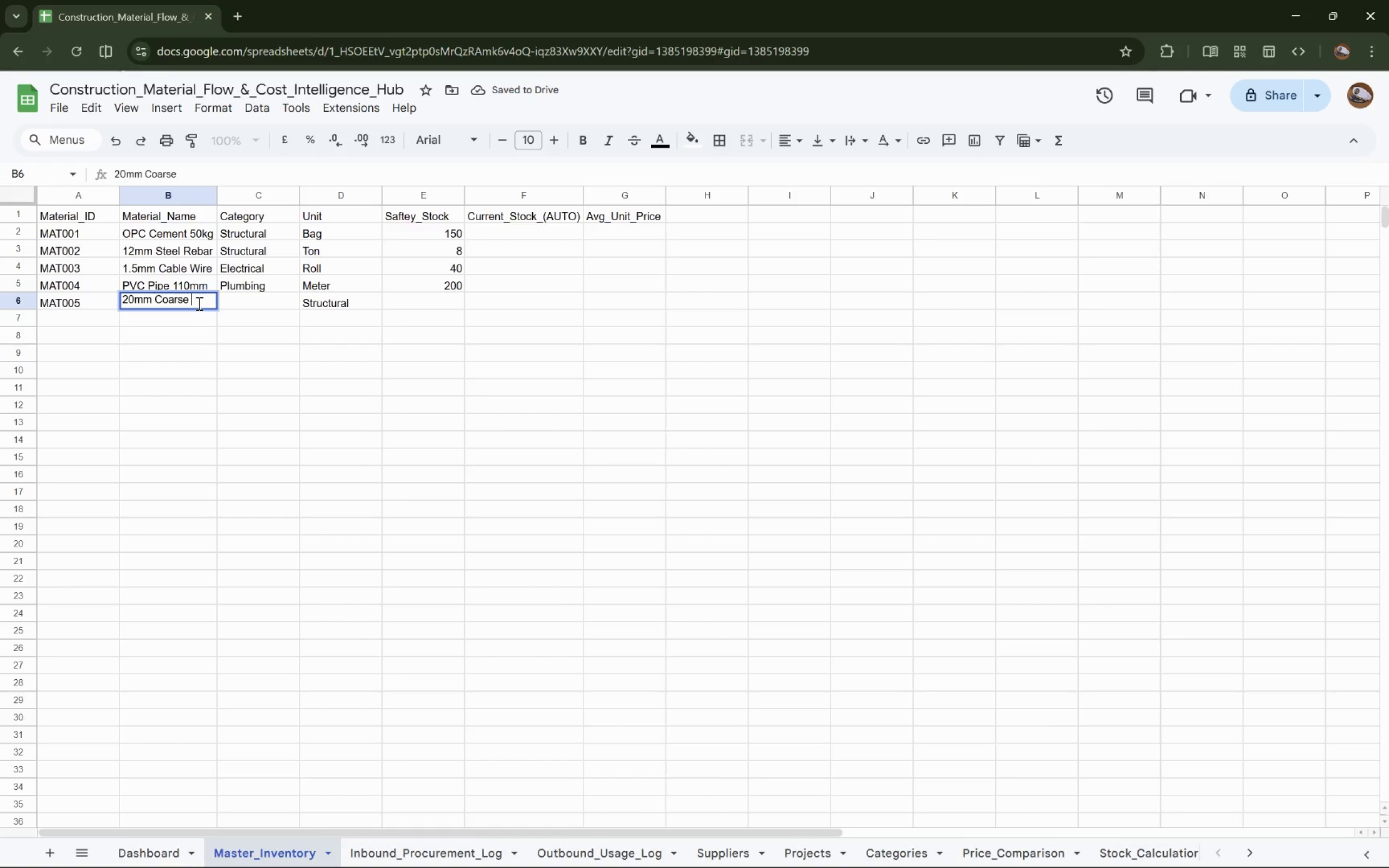 
key(Control+V)
 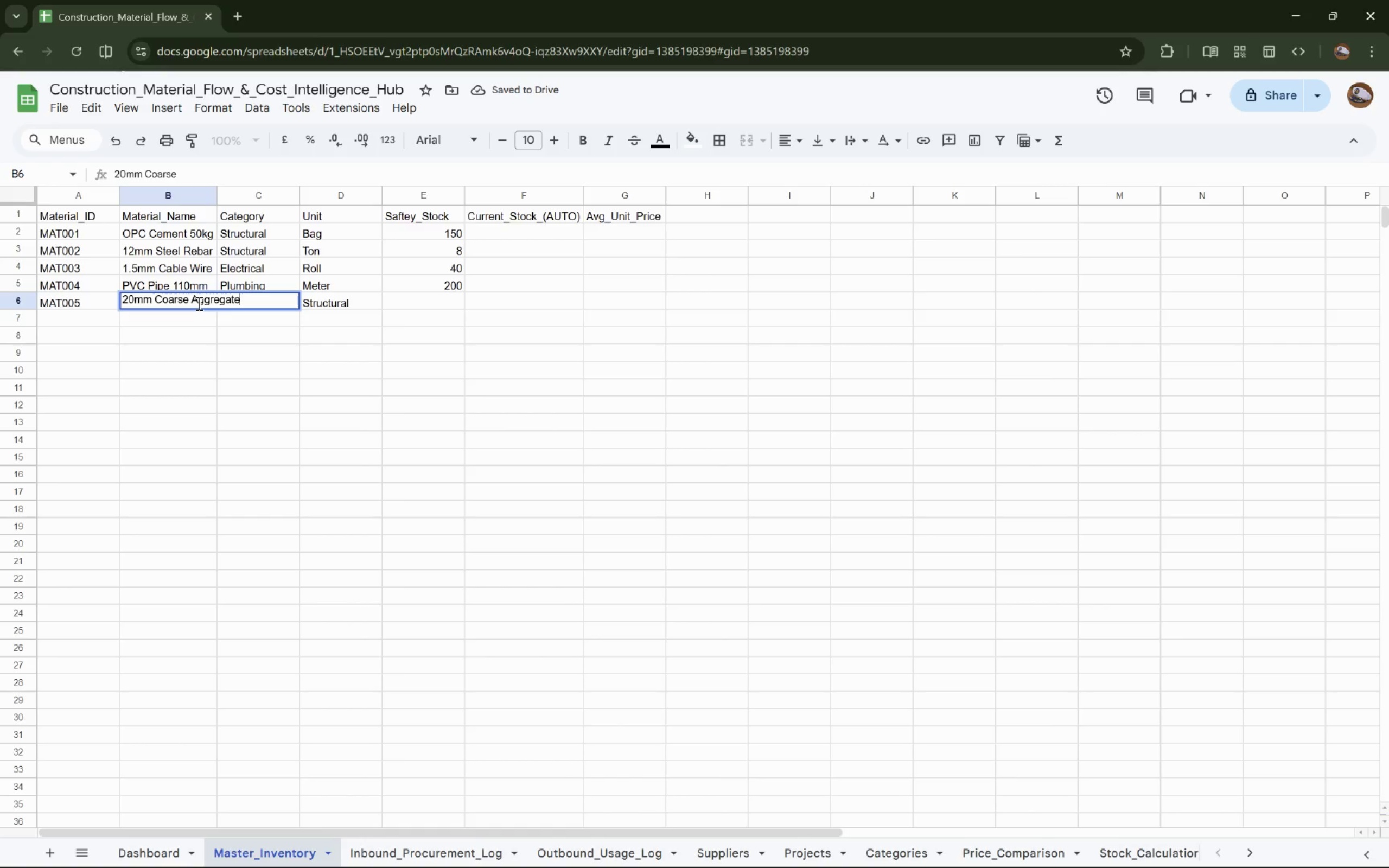 
key(Control+Space)
 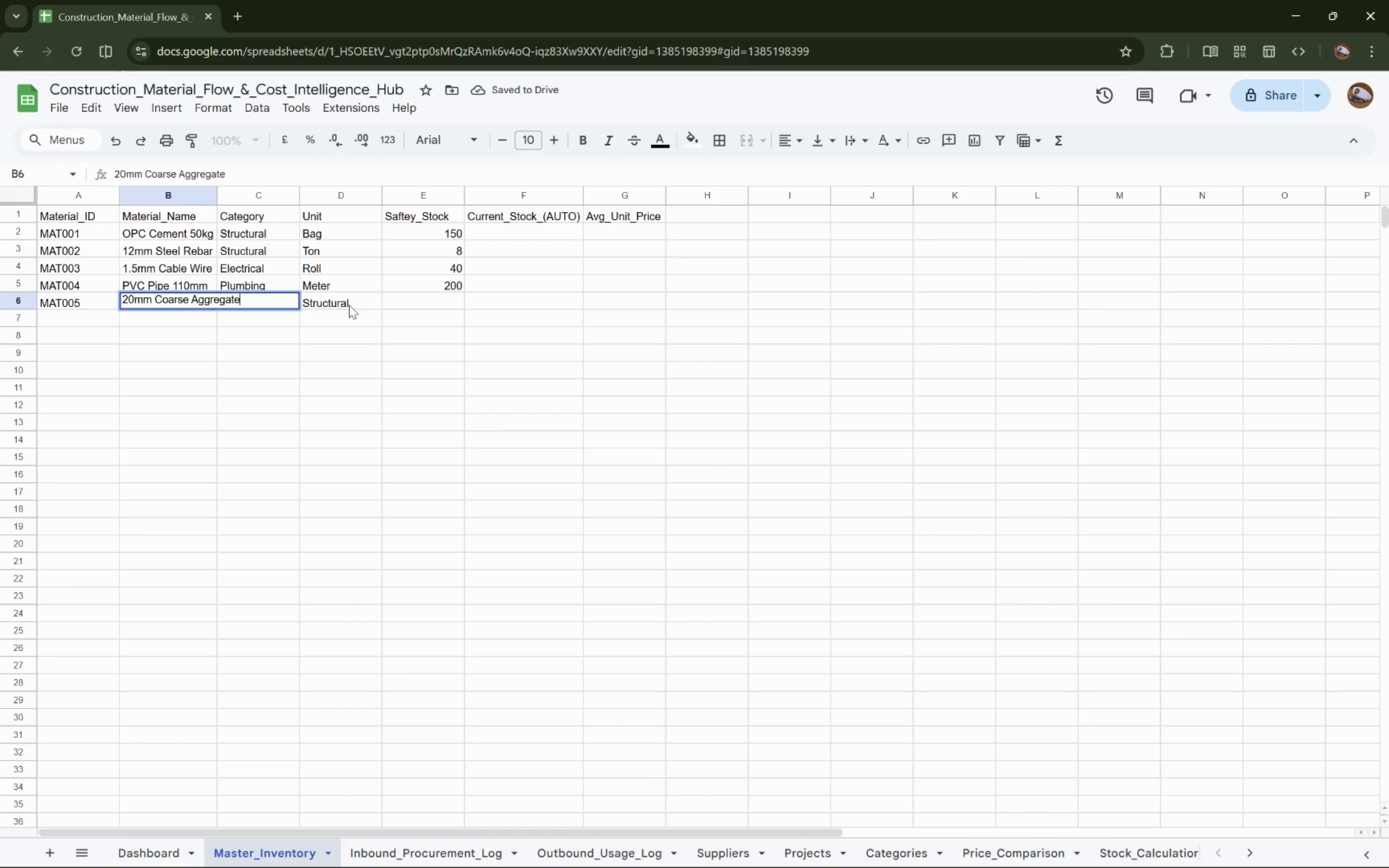 
double_click([347, 305])
 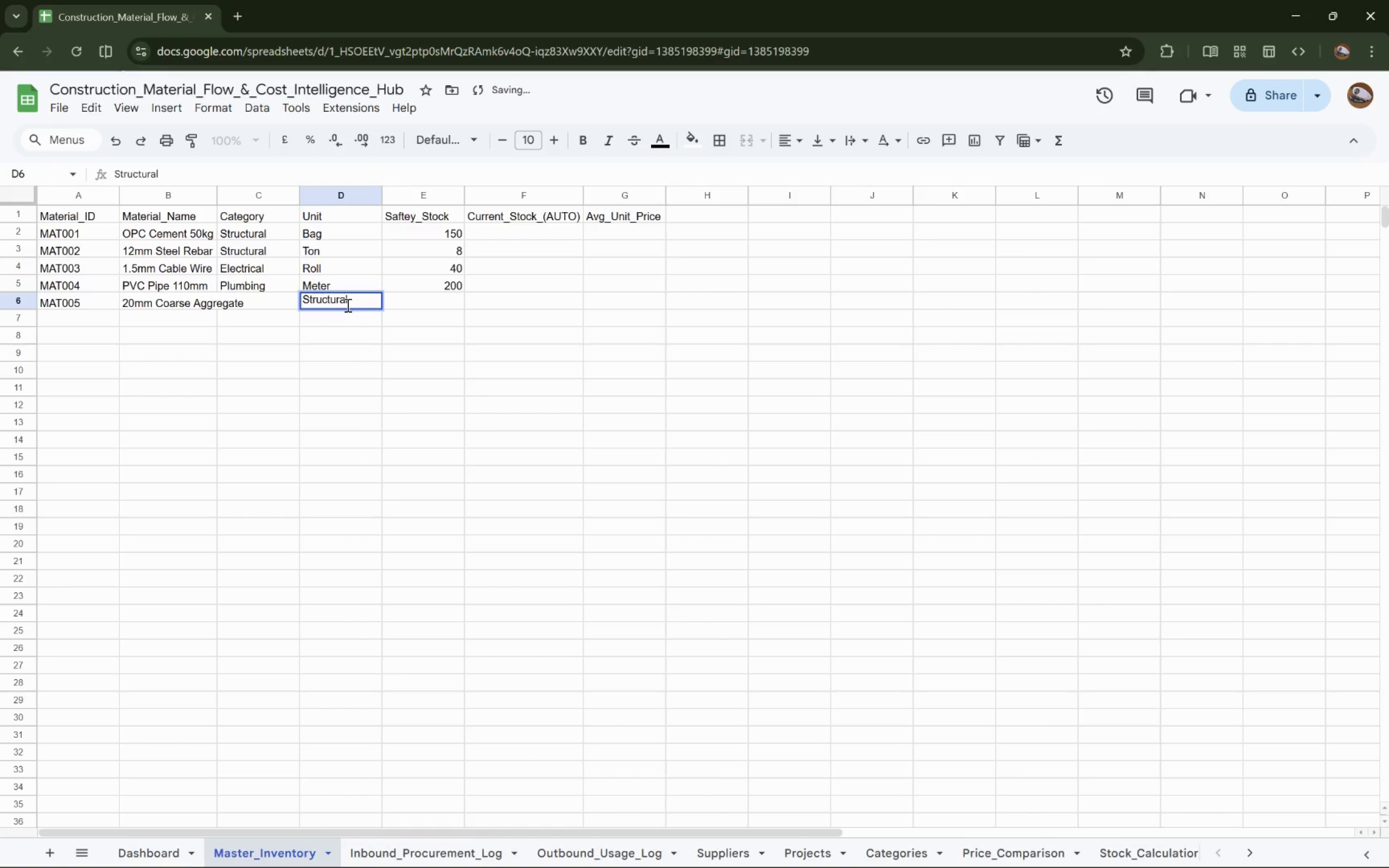 
double_click([347, 305])
 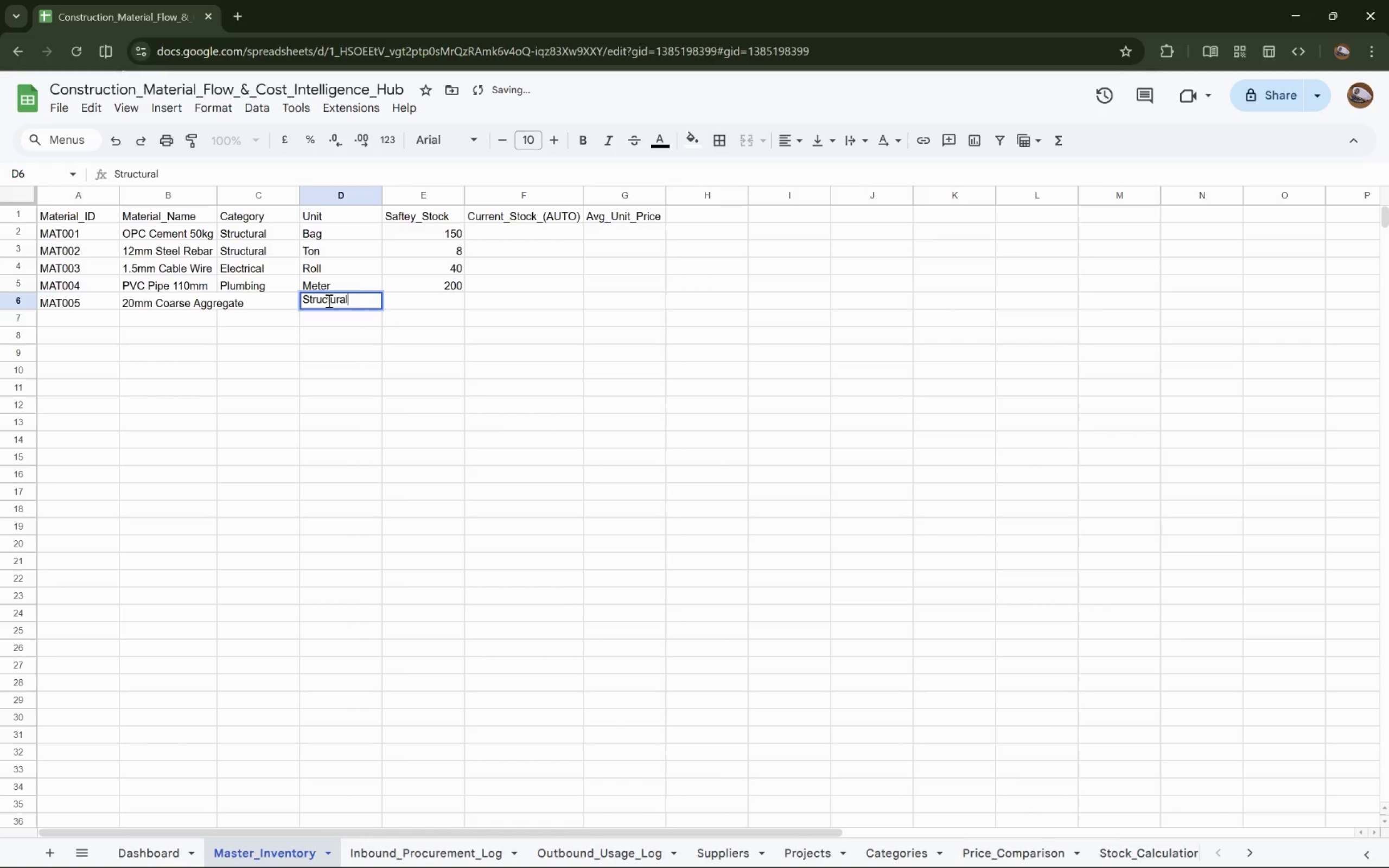 
double_click([328, 301])
 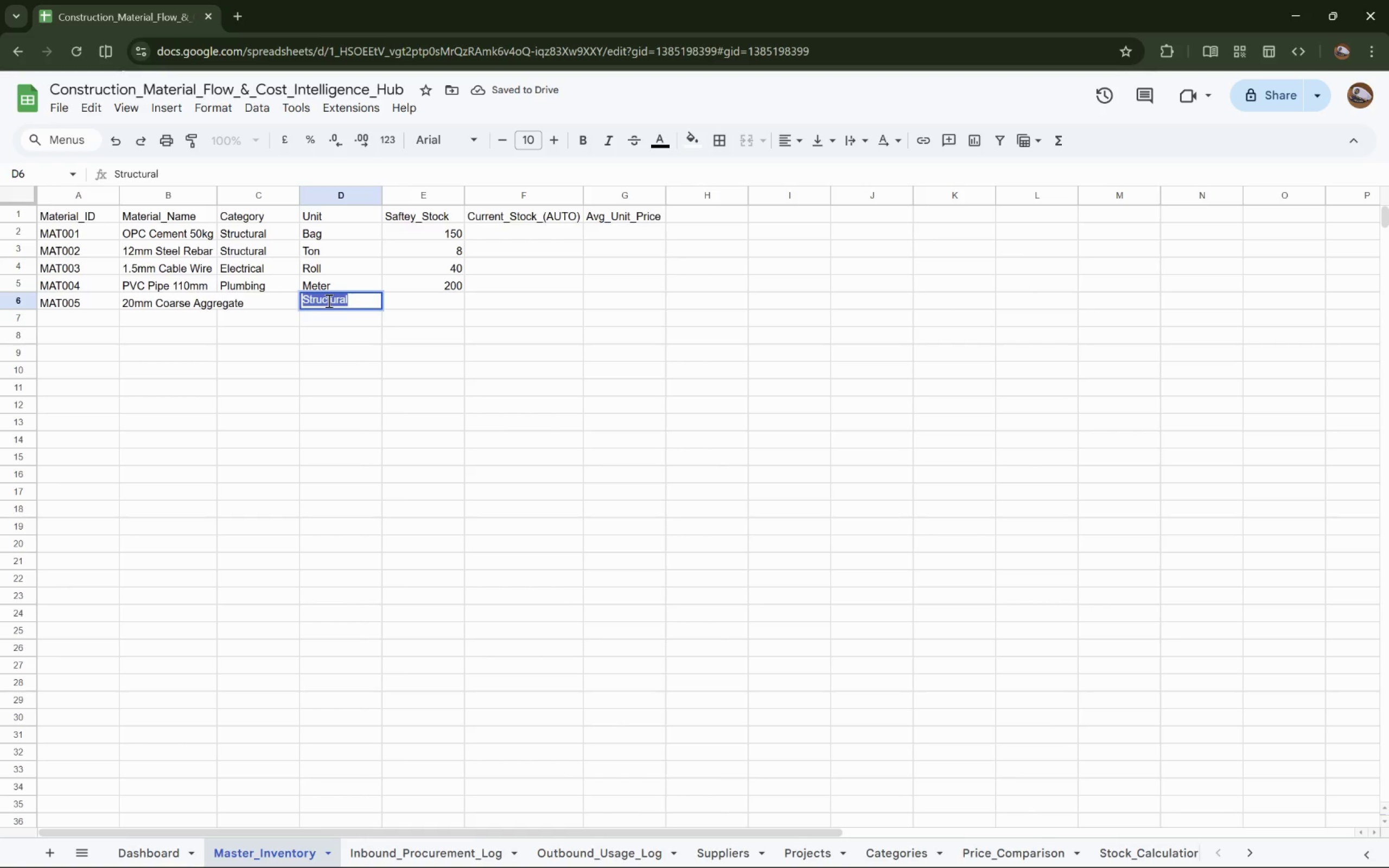 
key(Backspace)
 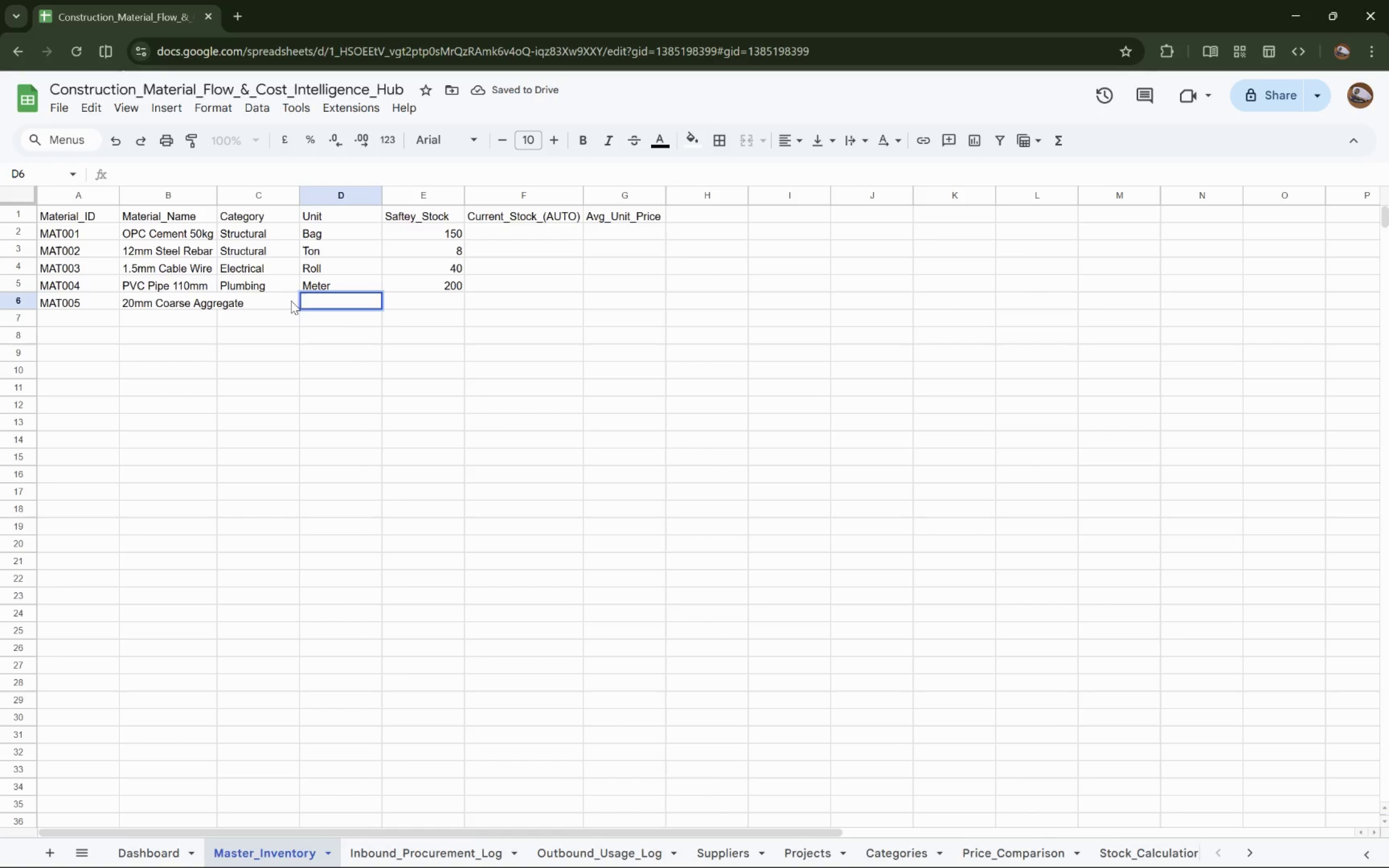 
left_click([283, 301])
 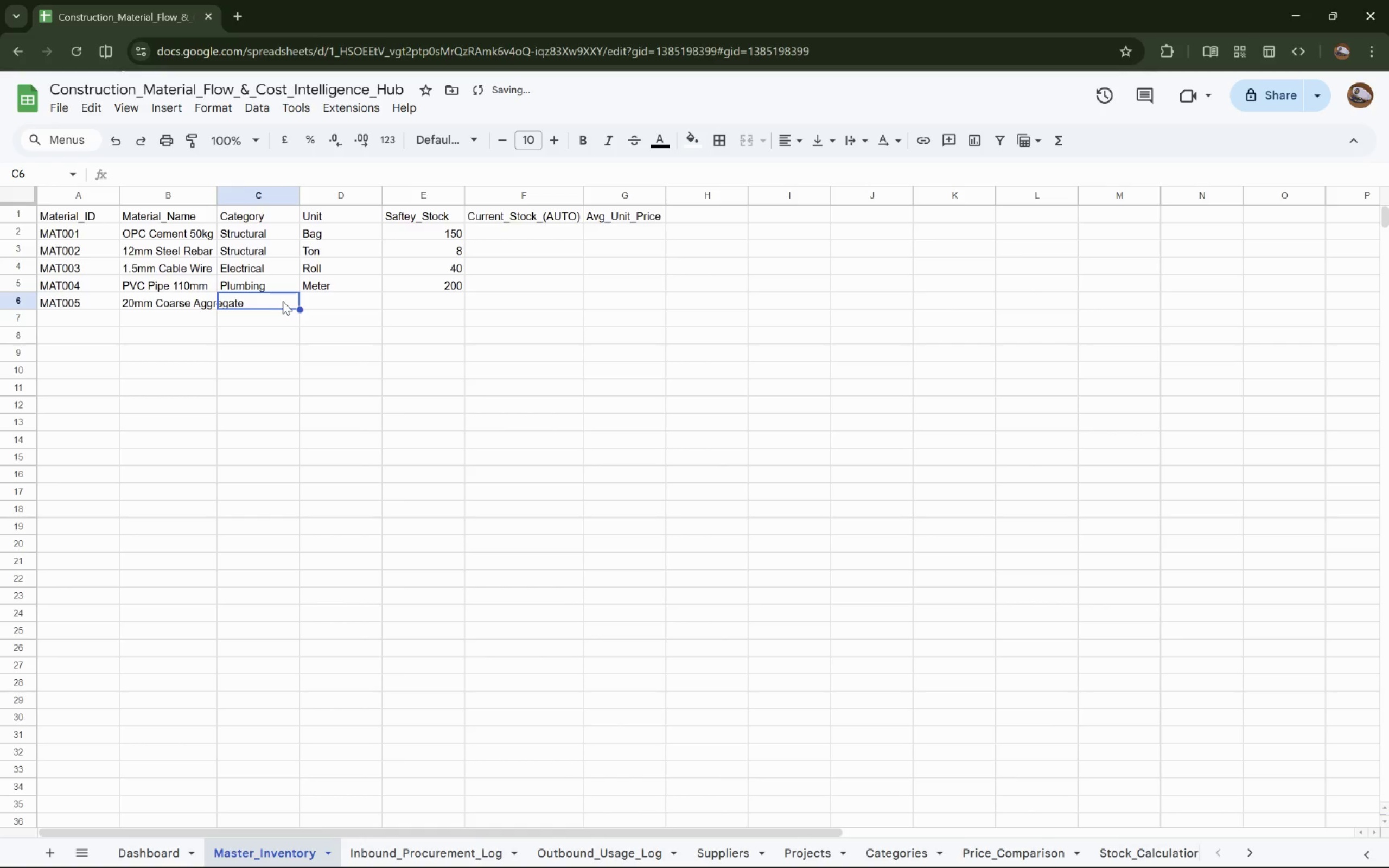 
type(Structural)
key(Tab)
 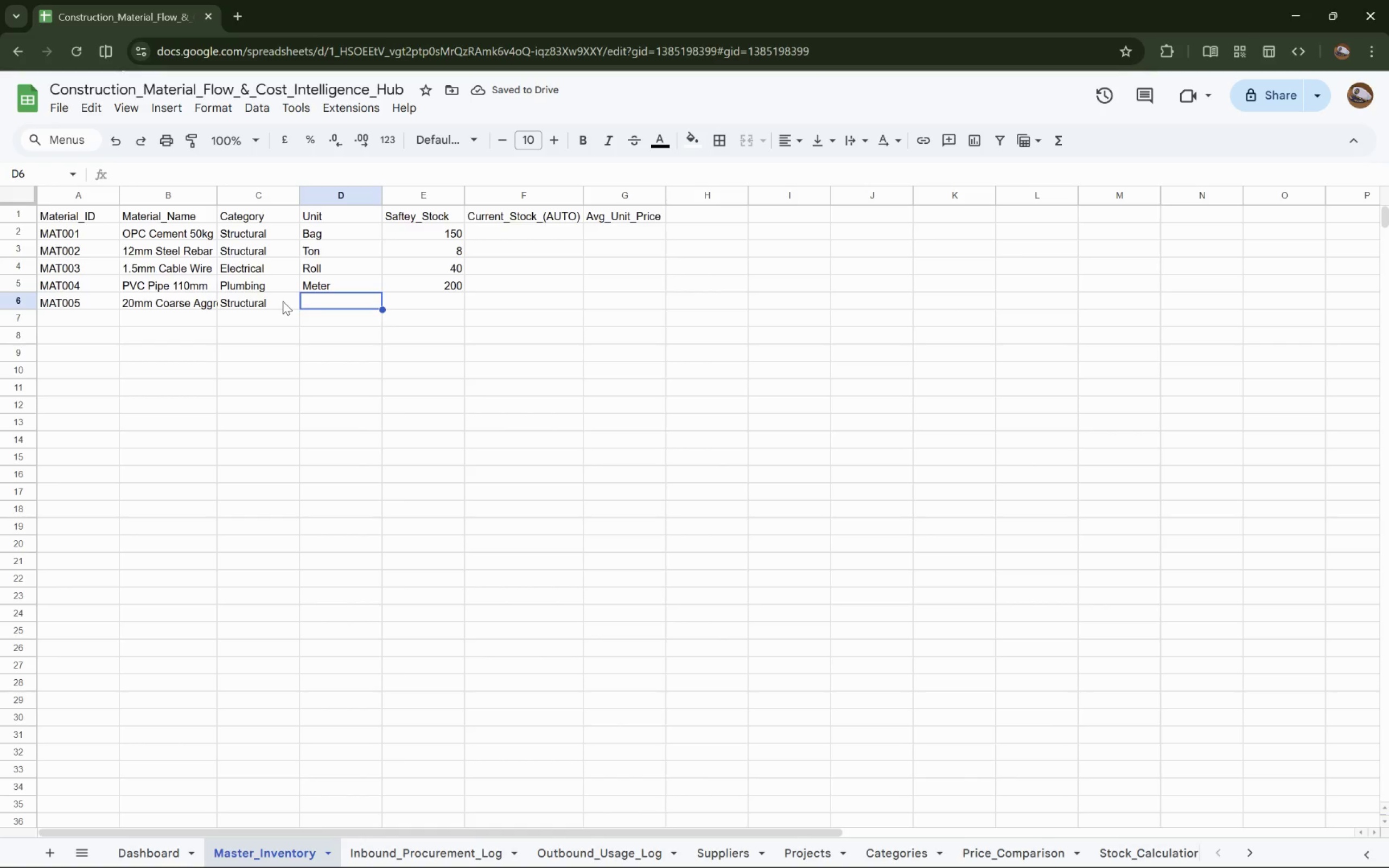 
type(Ton)
key(Tab)
type(950)
 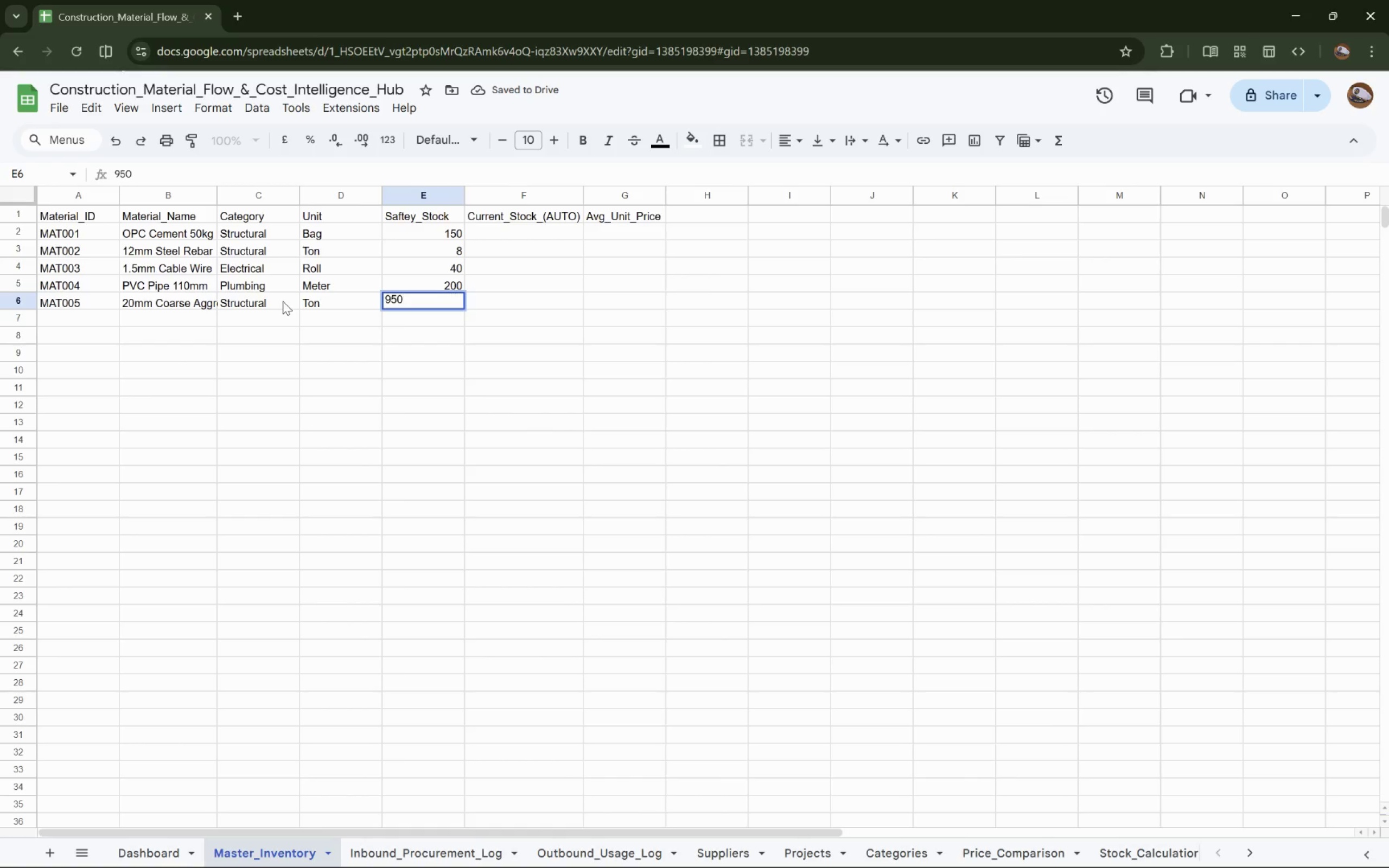 
key(ArrowDown)
 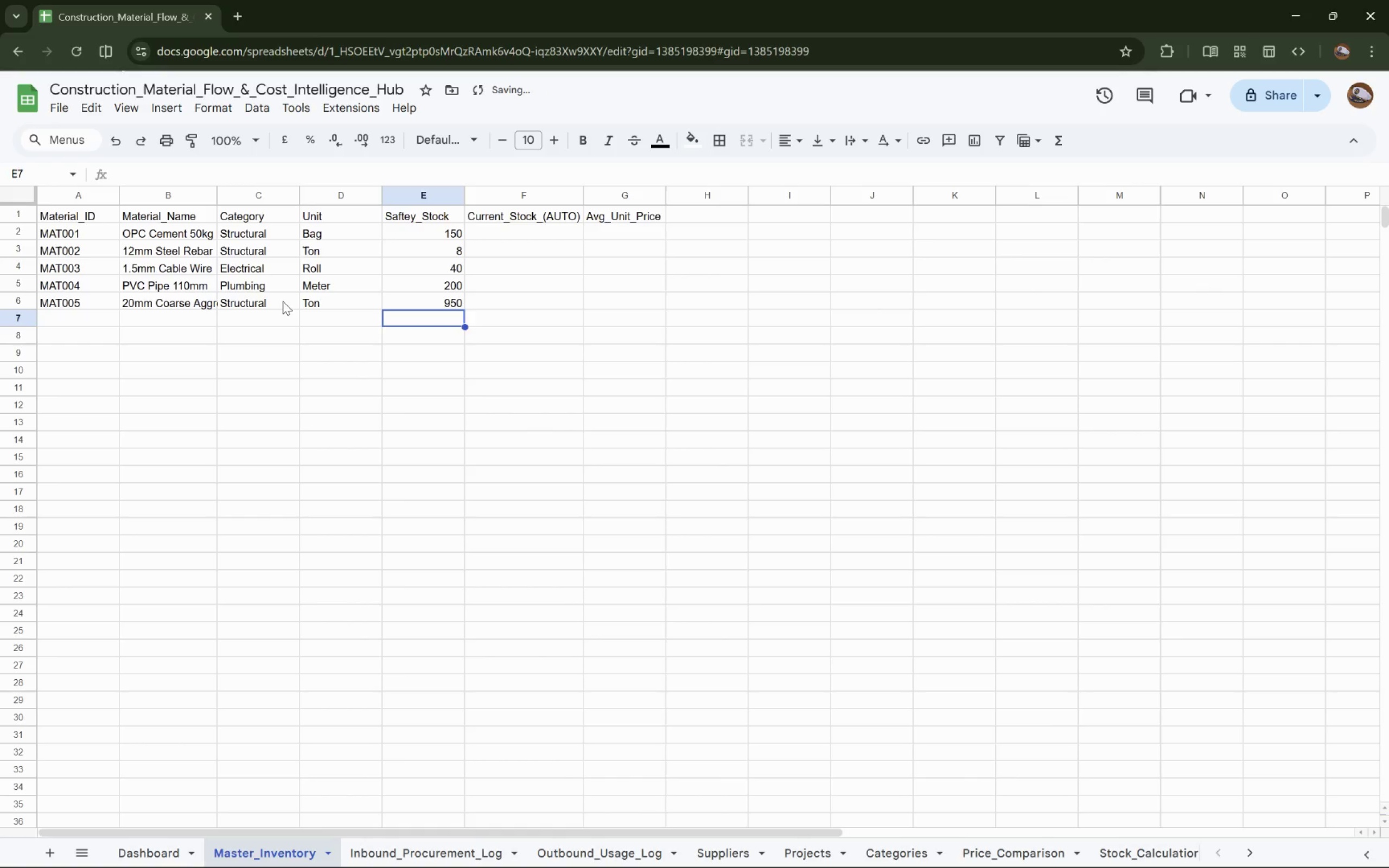 
key(ArrowLeft)
 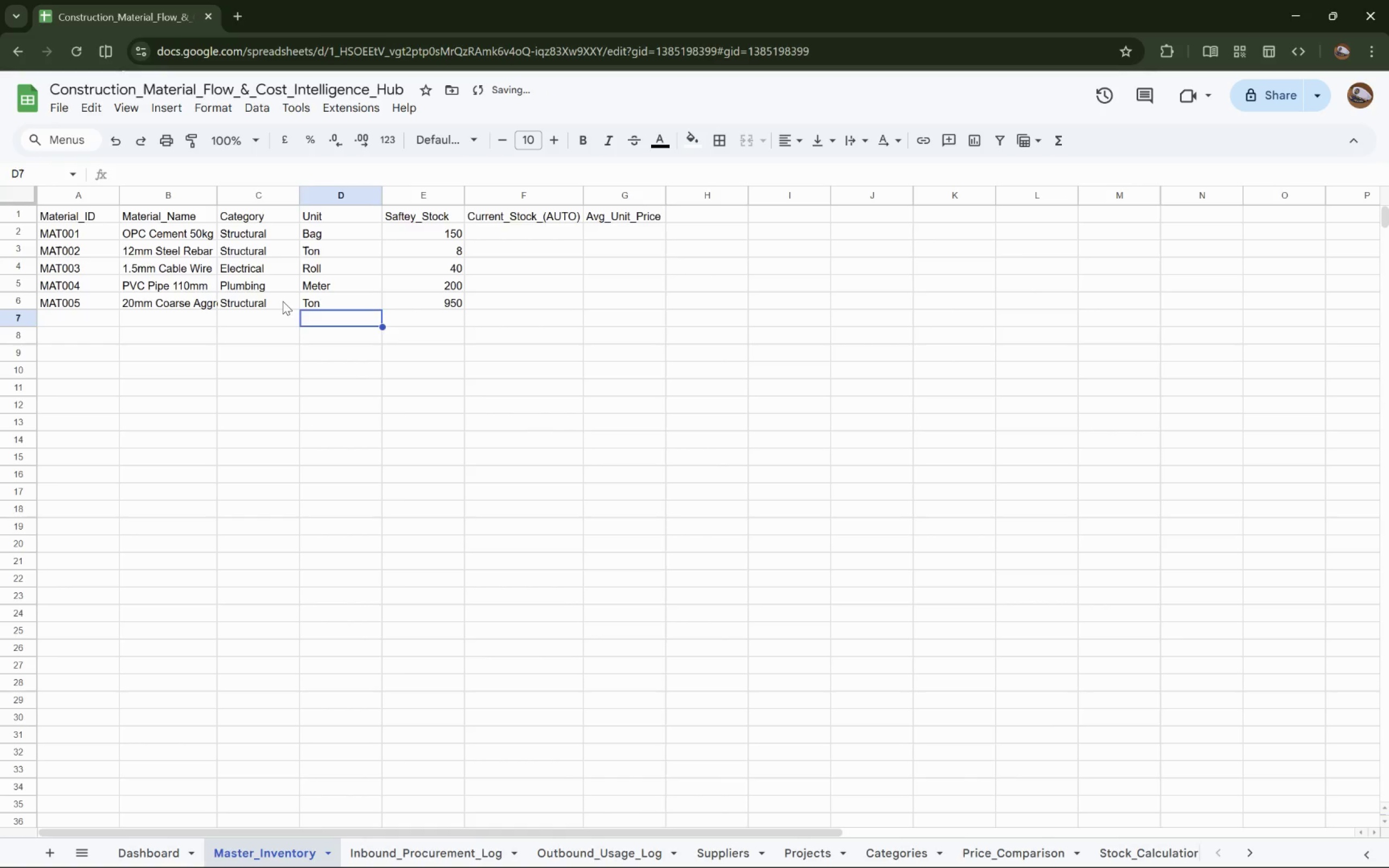 
key(ArrowLeft)
 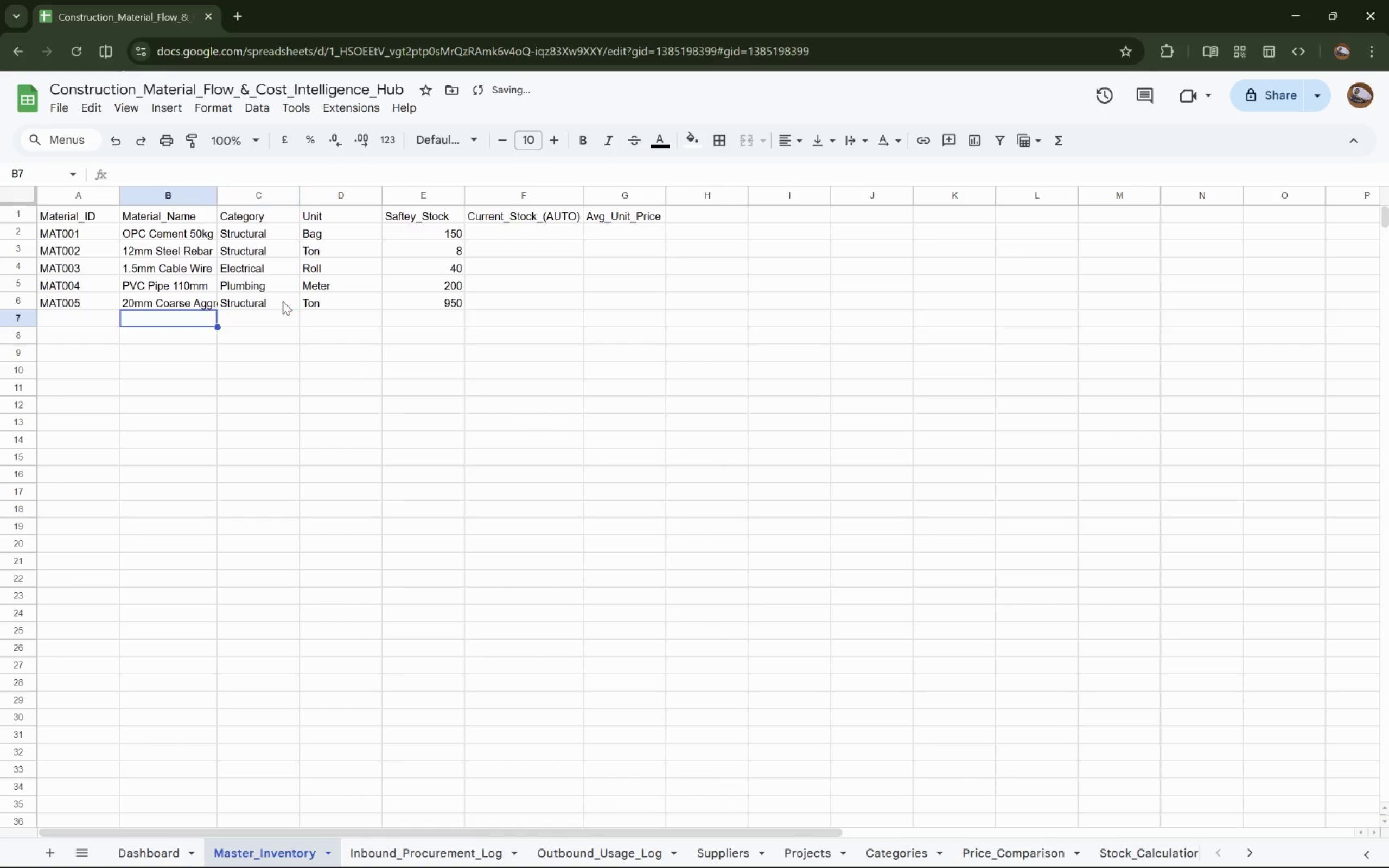 
key(ArrowLeft)
 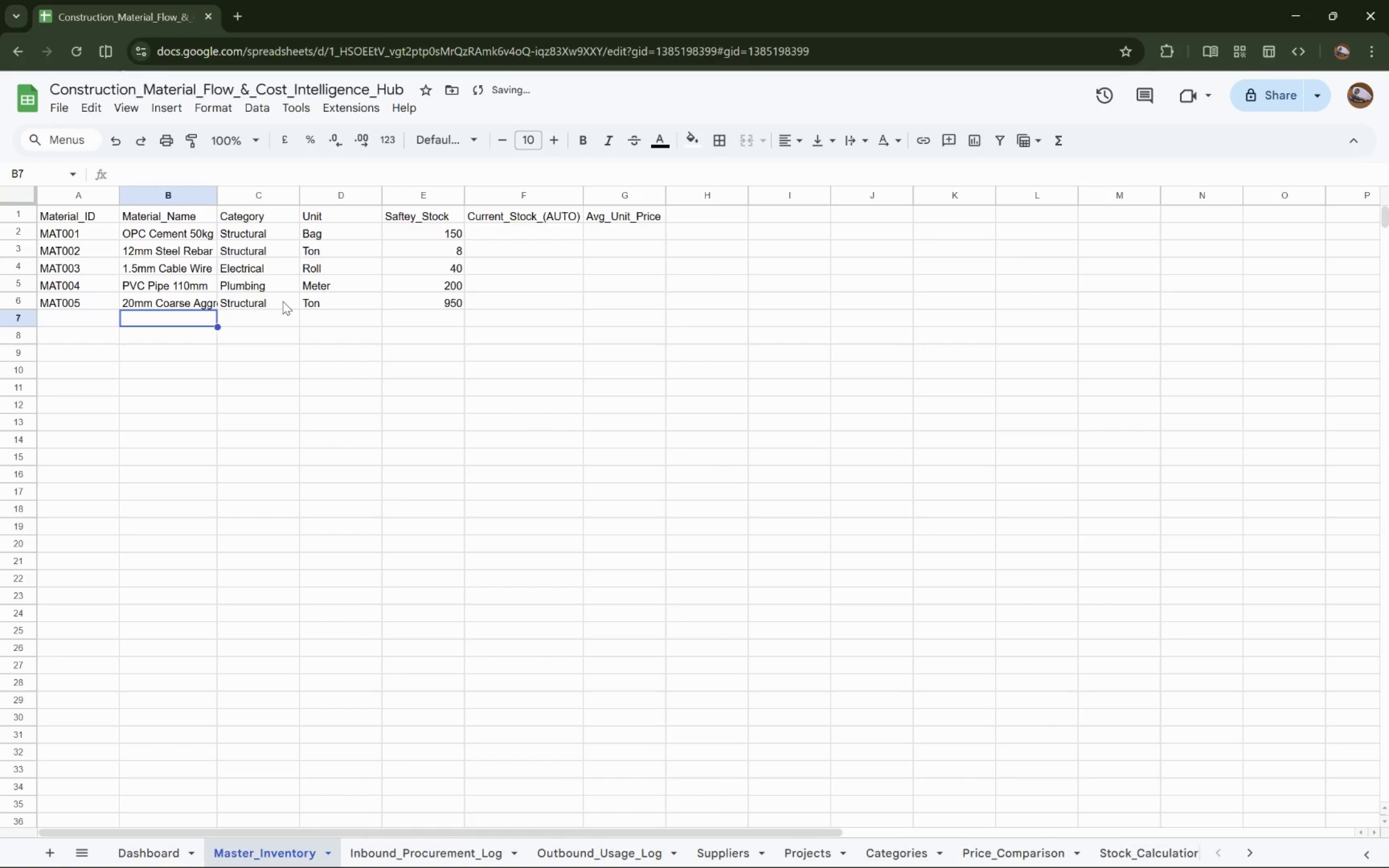 
key(ArrowLeft)
 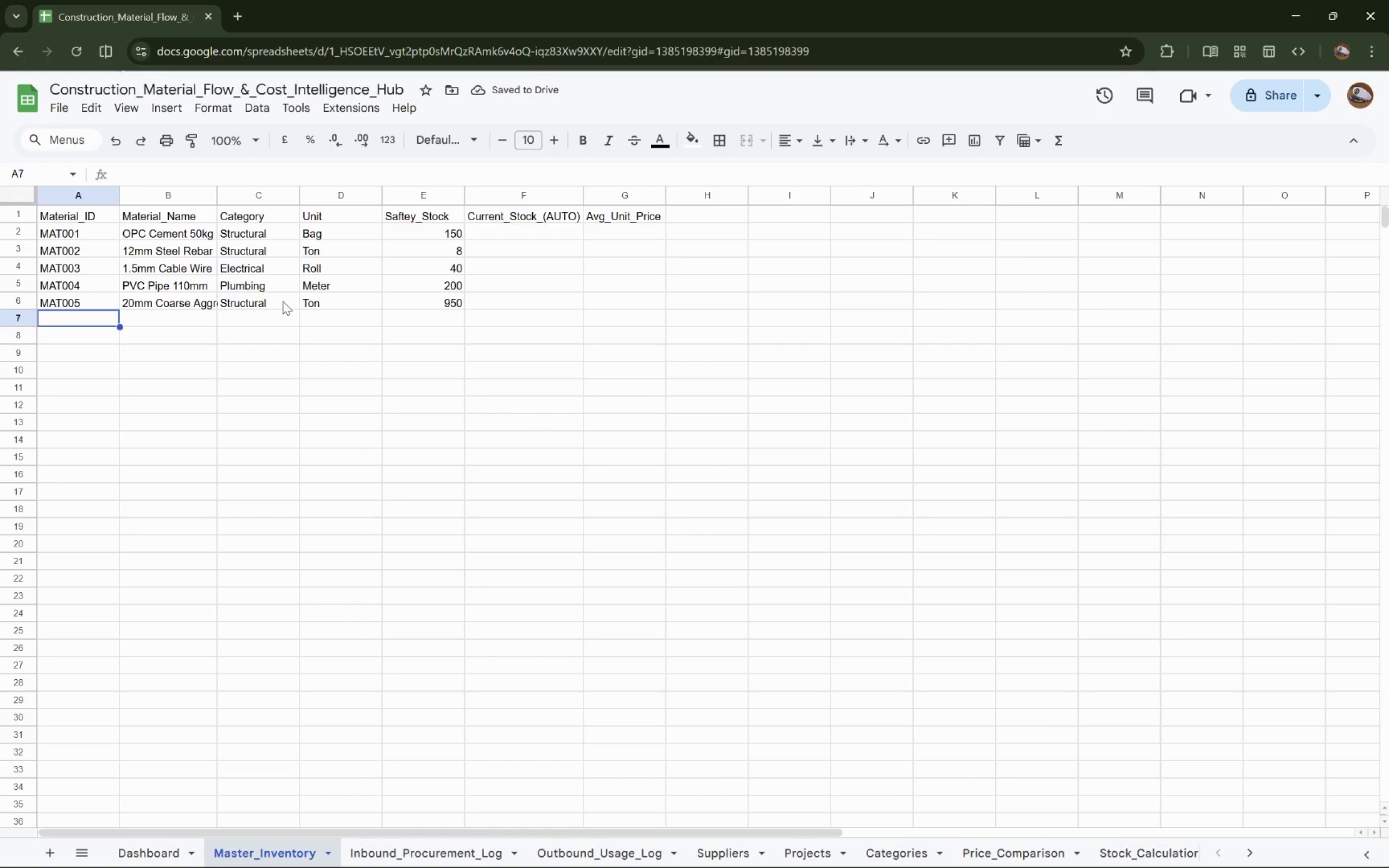 
type(MAT006)
key(Tab)
type(Fine Sand)
key(Tab)
 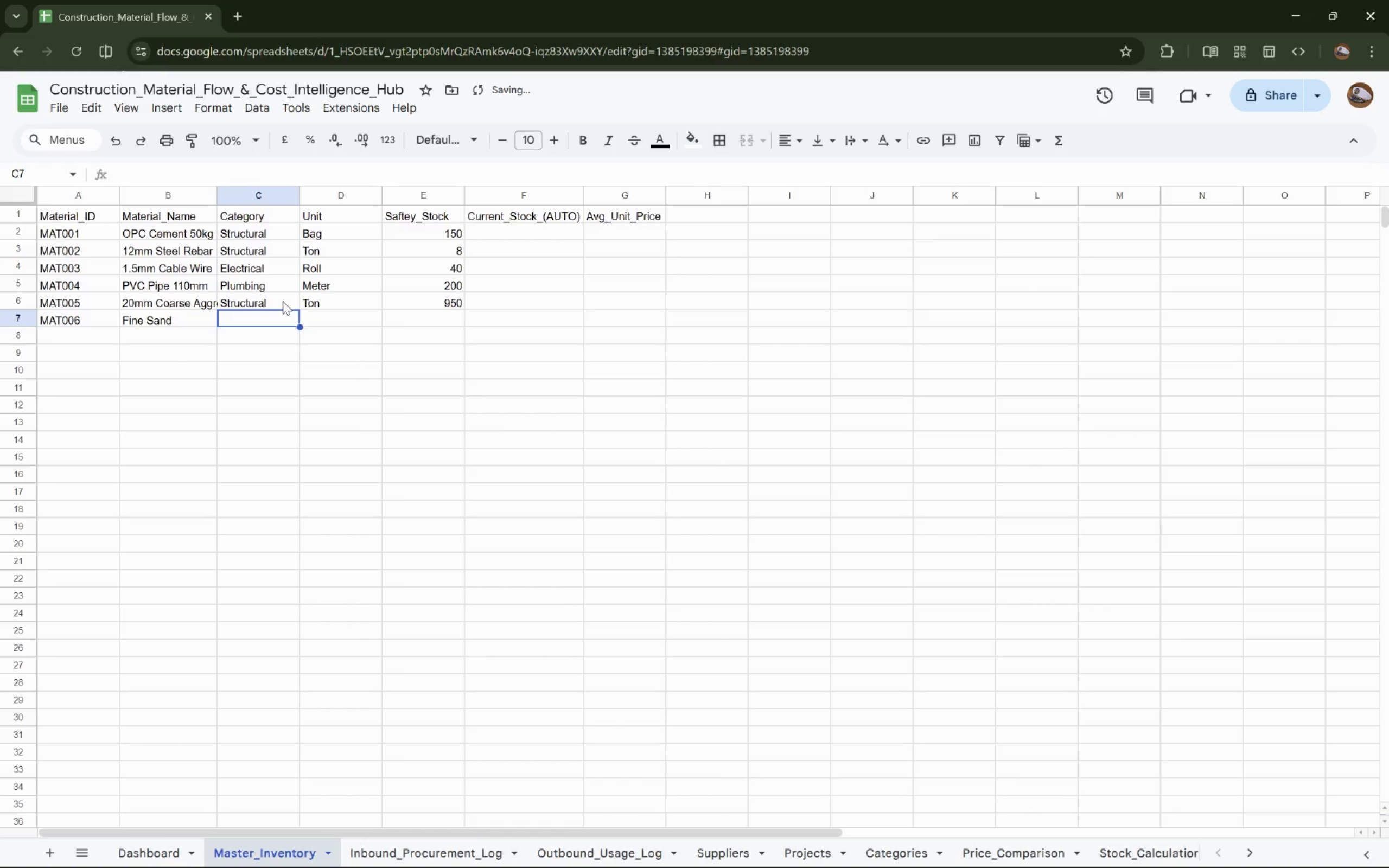 
type(Strucu)
key(Backspace)
type(tural)
key(Tab)
 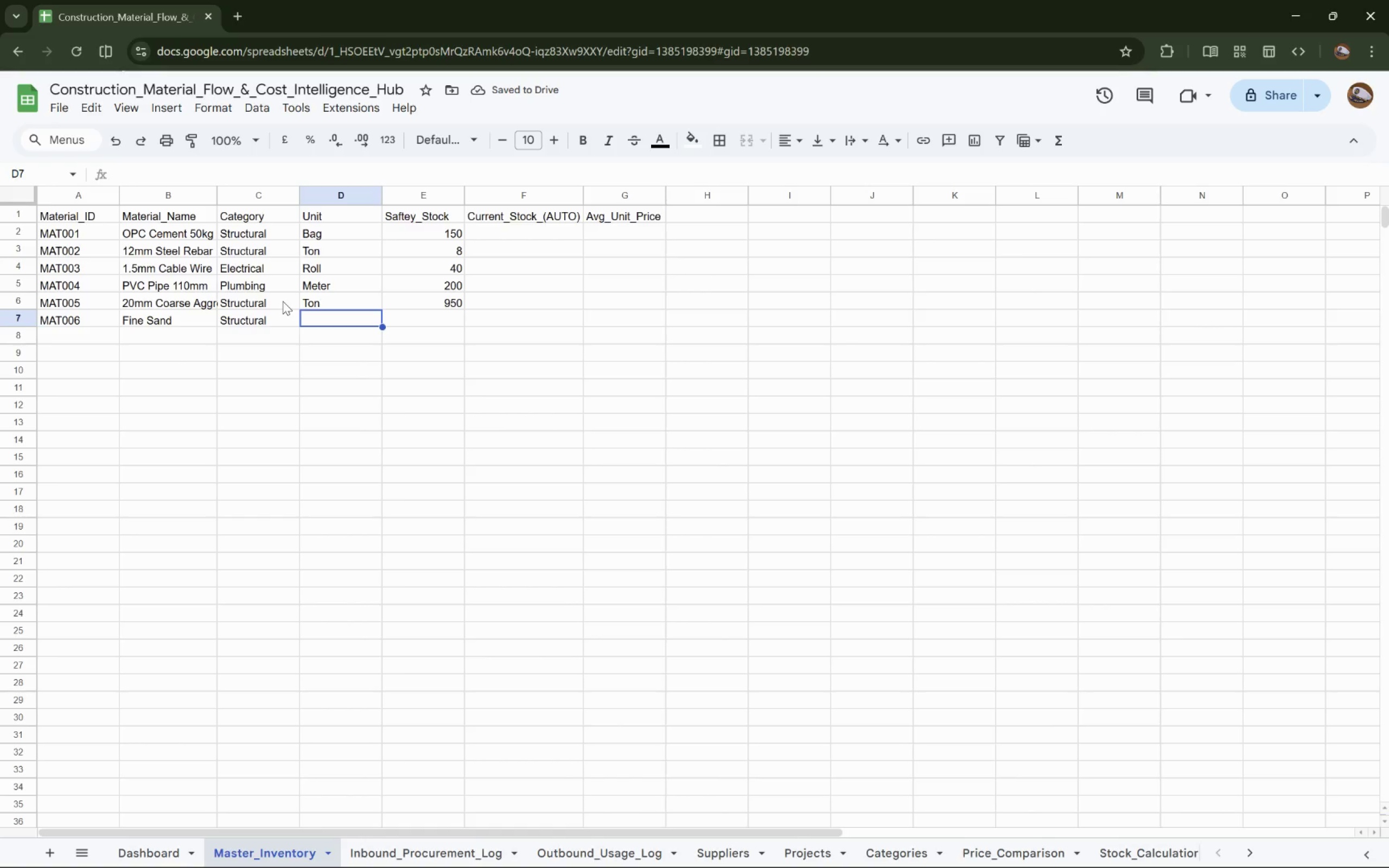 
type(t)
key(Backspace)
key(Backspace)
type(Ton)
key(Tab)
type(700)
 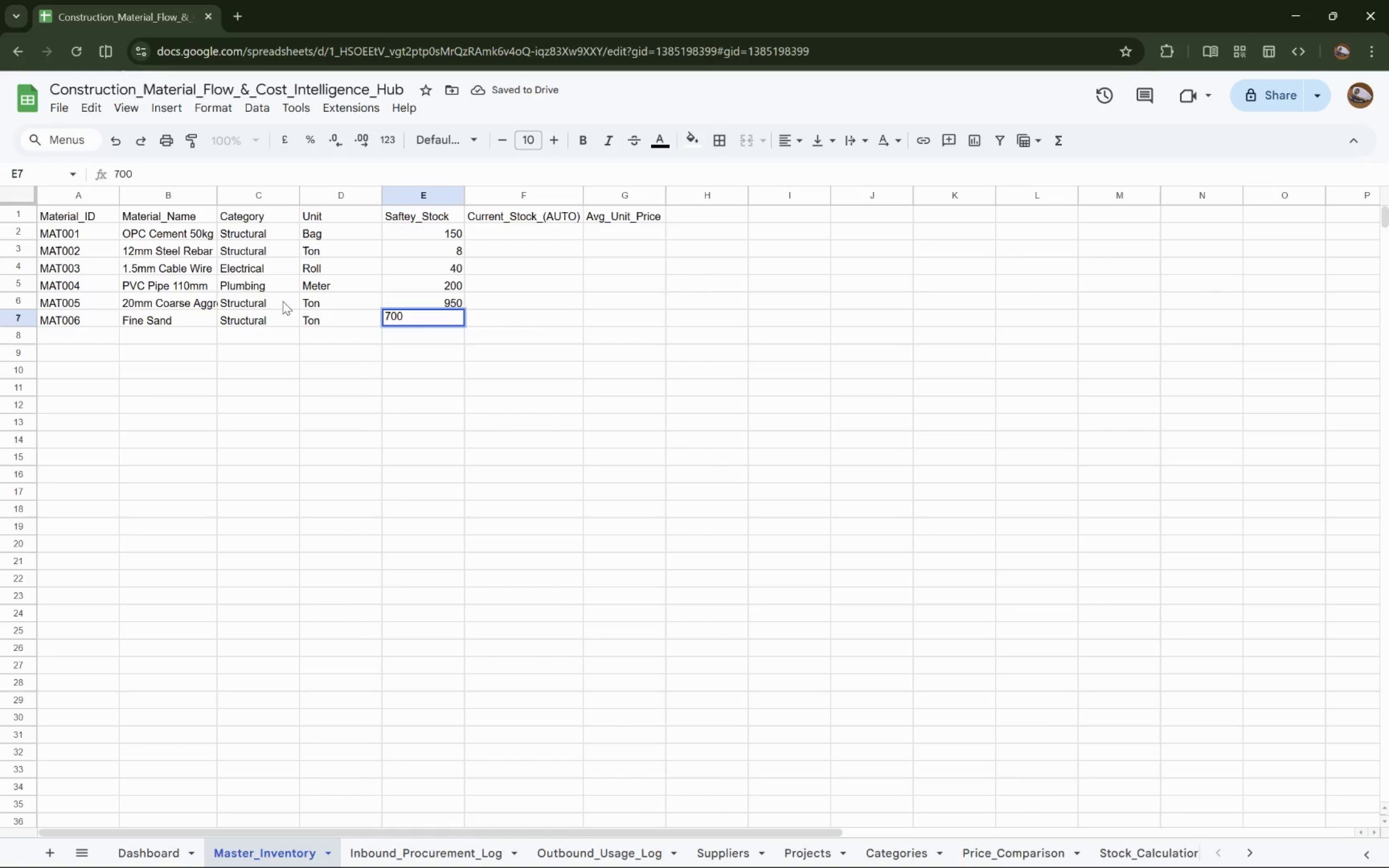 
key(ArrowDown)
 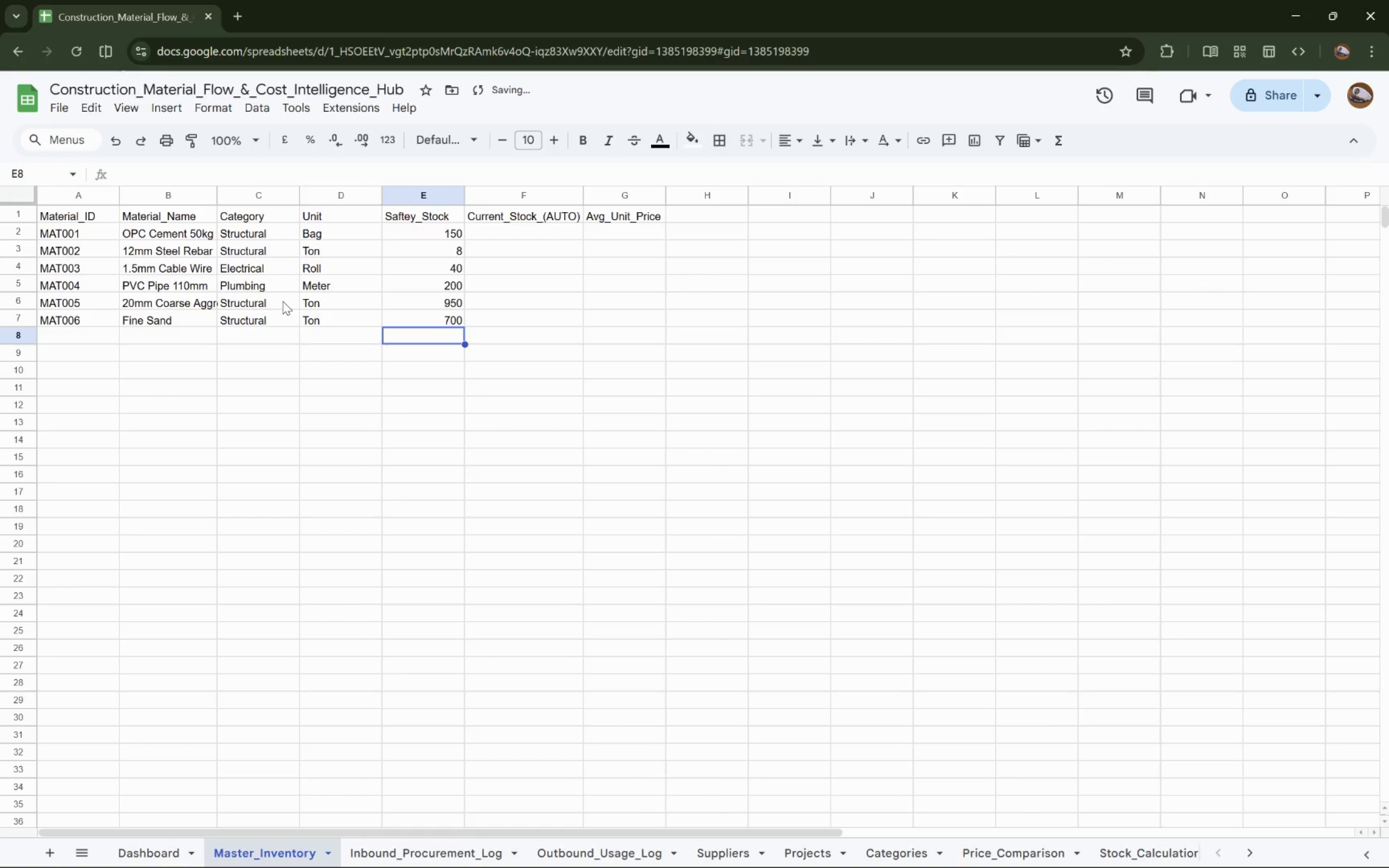 
key(ArrowLeft)
 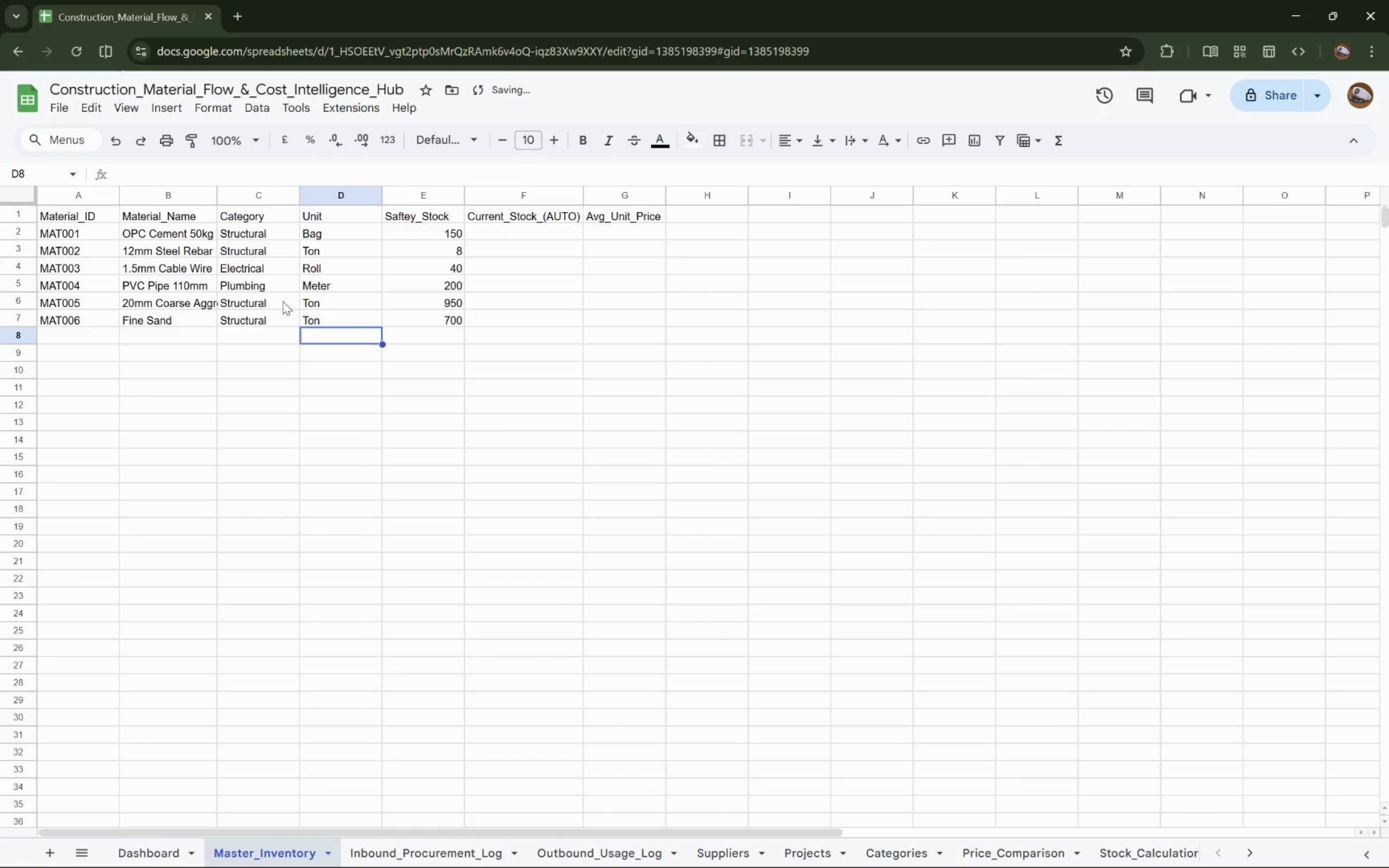 
key(ArrowLeft)
 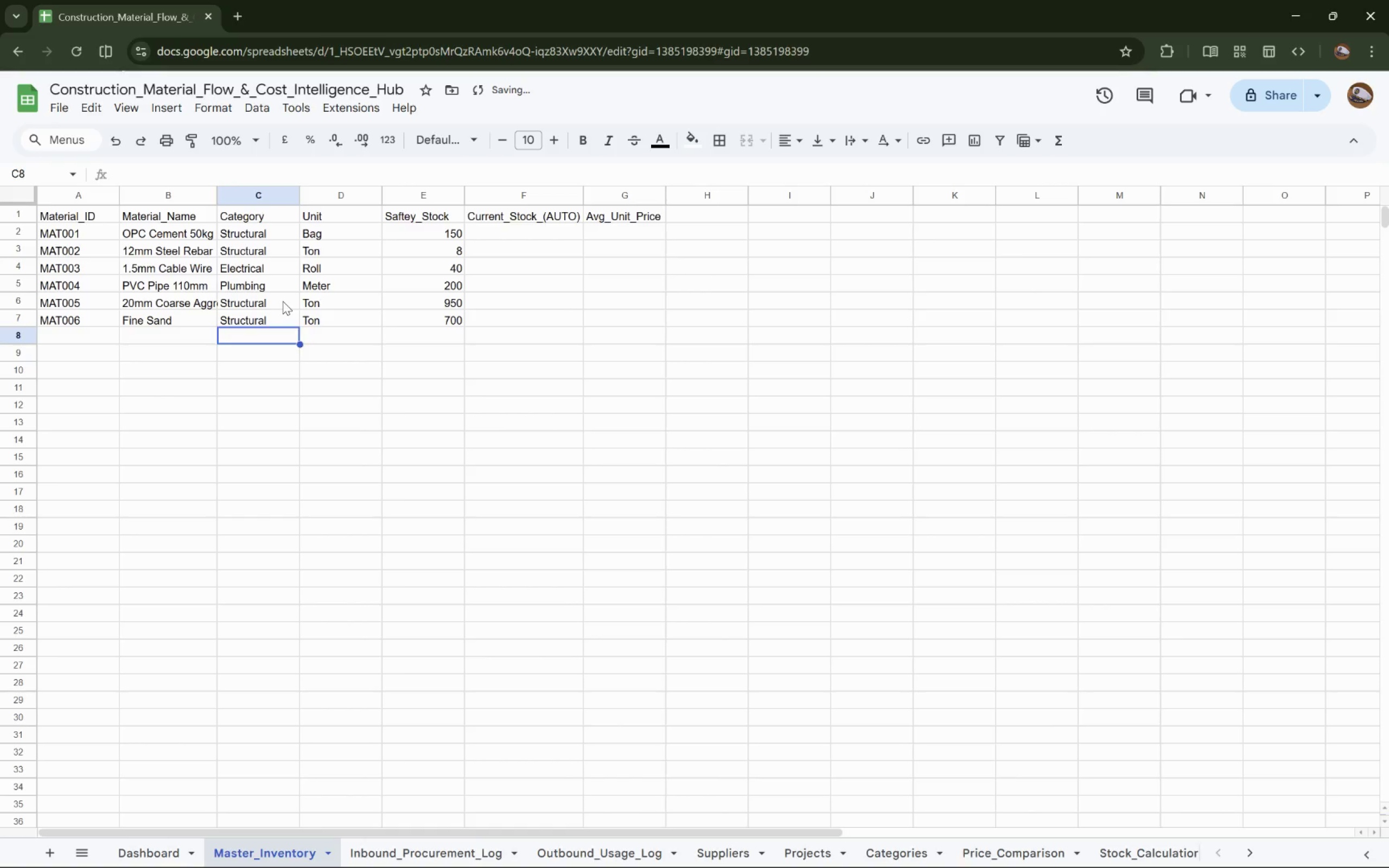 
key(ArrowLeft)
 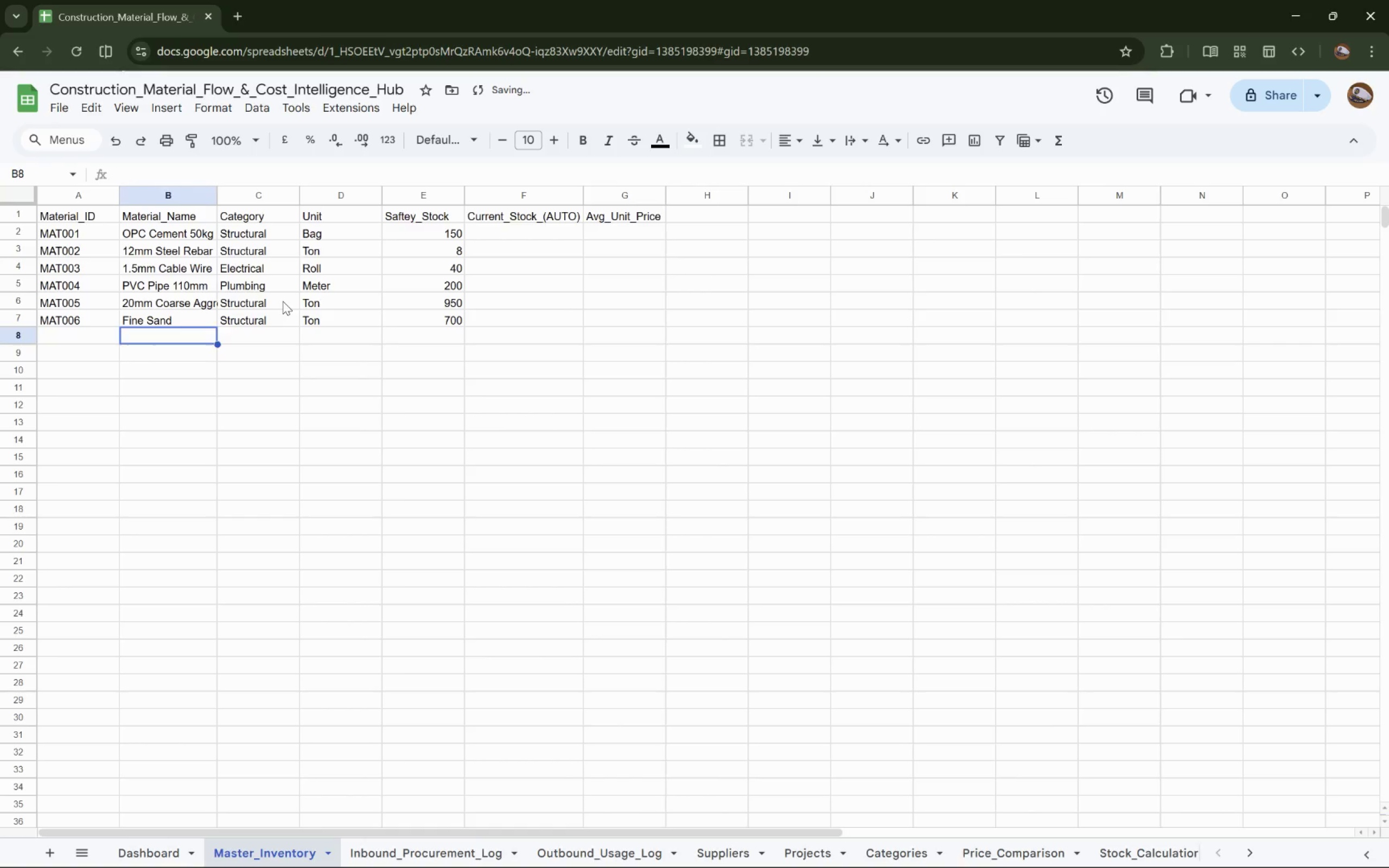 
key(ArrowLeft)
 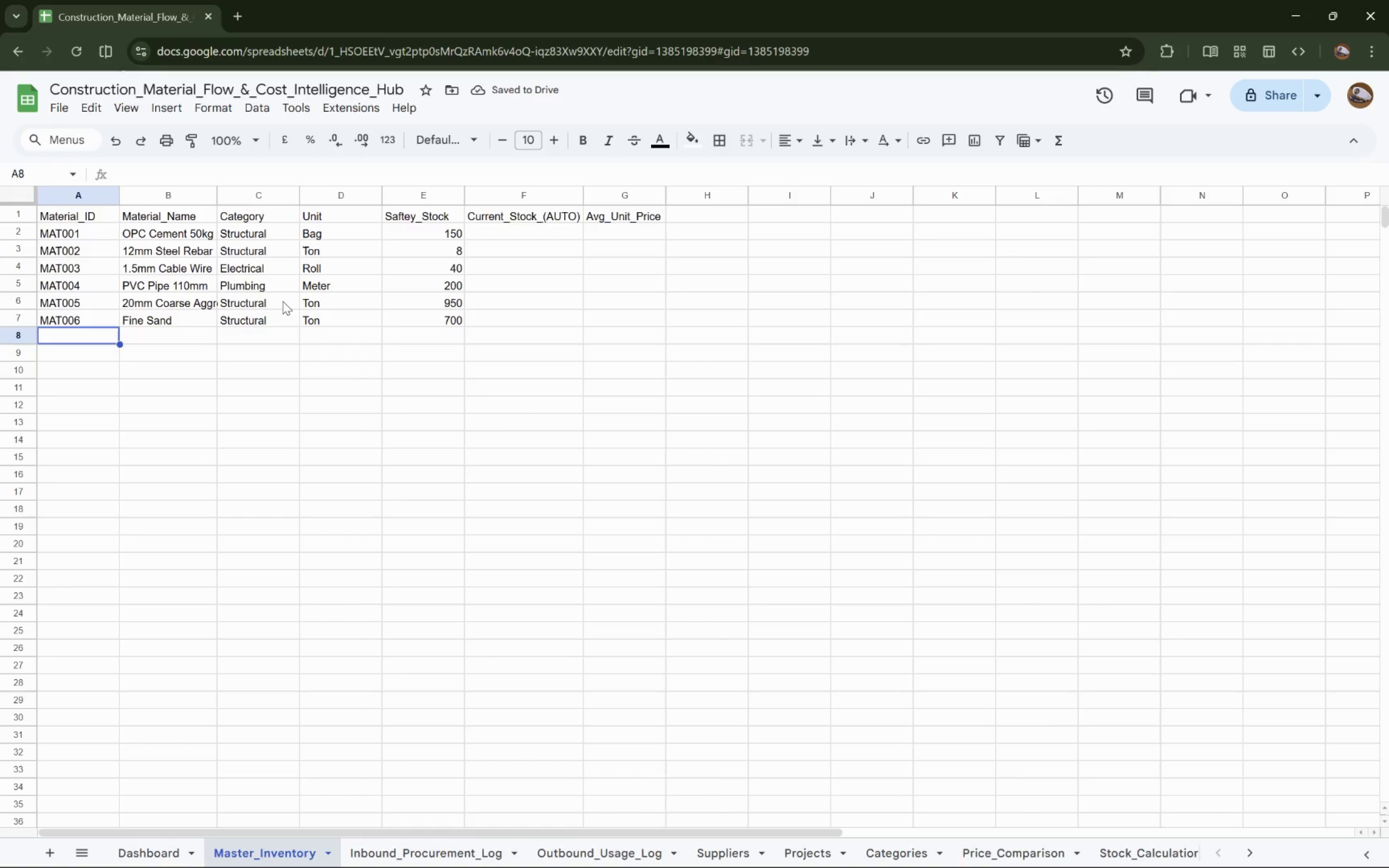 
type(MAT007)
 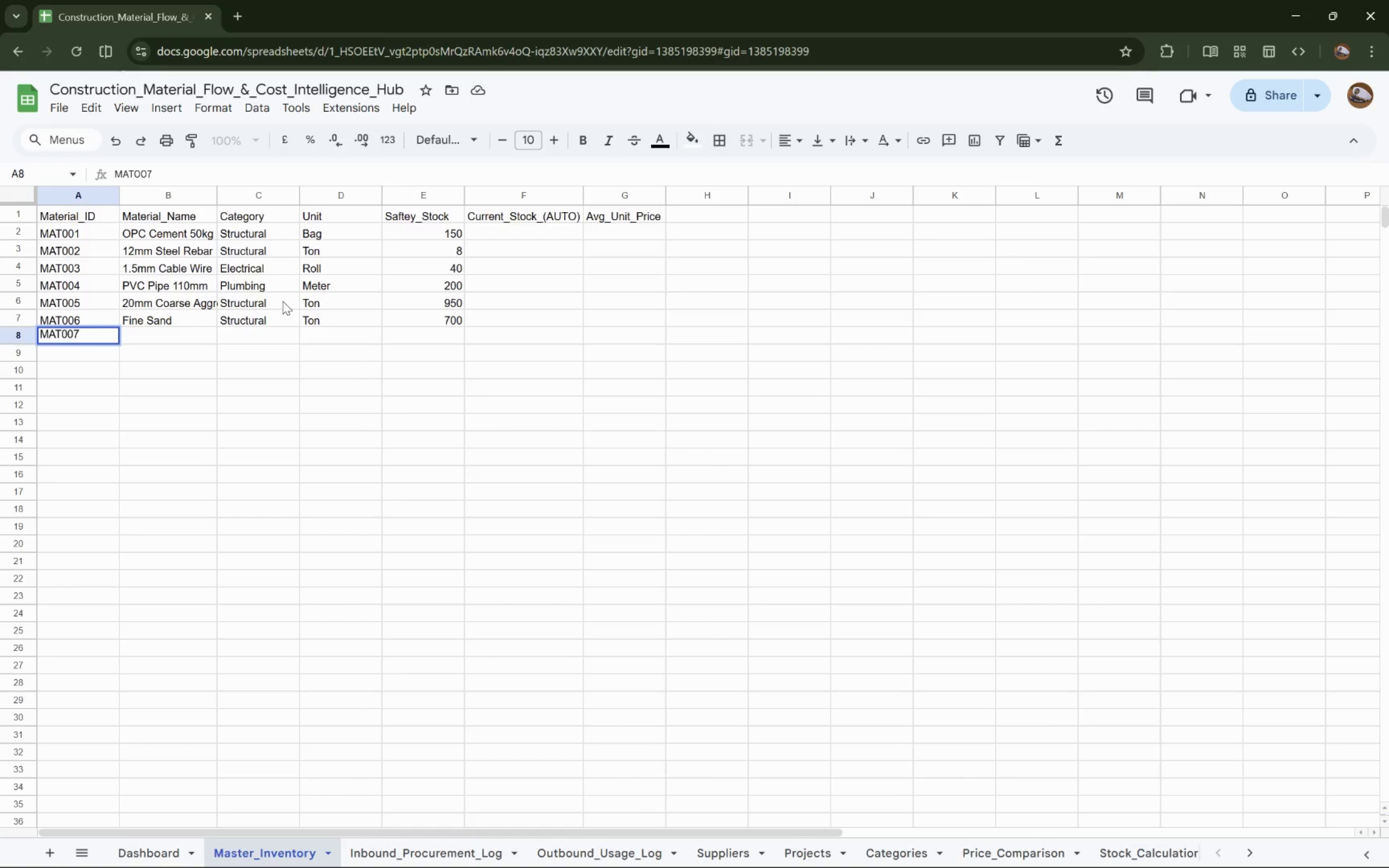 
type(7)
key(Backspace)
key(Tab)
type(Red Clay Brick (pcs))
key(Tab)
type(Masonry)
key(Tab)
 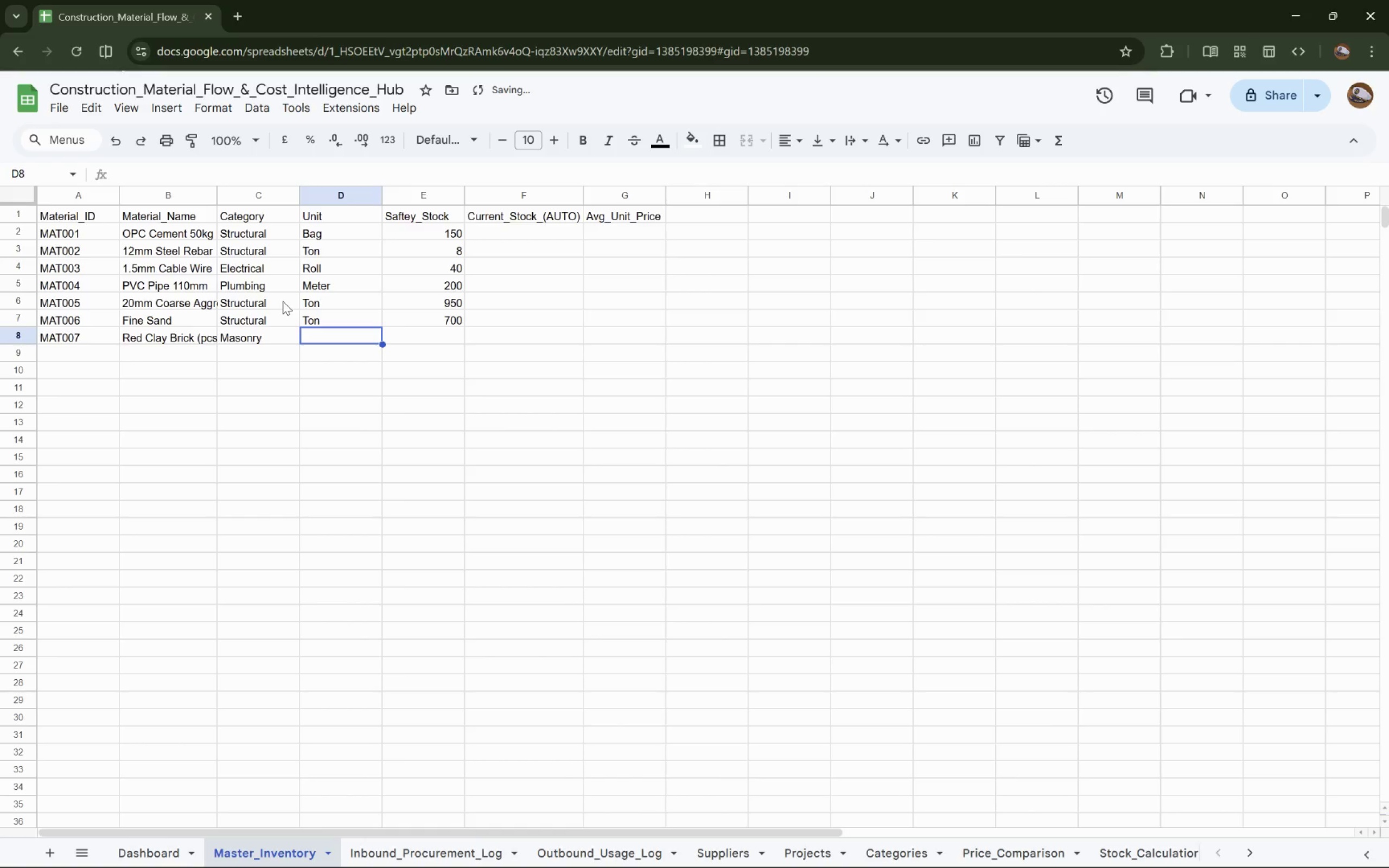 
wait(5.03)
 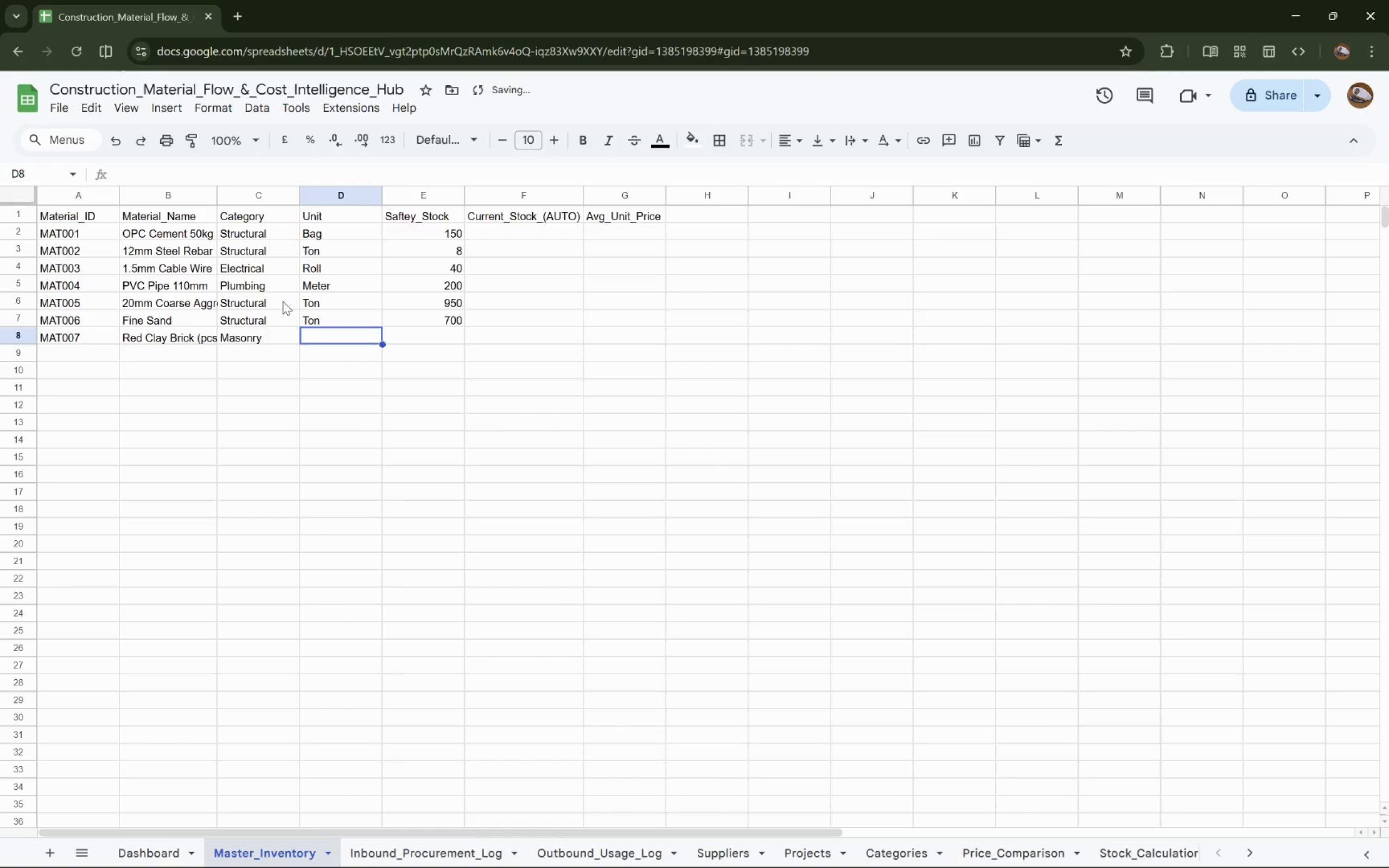 
type(Unit)
key(Tab)
 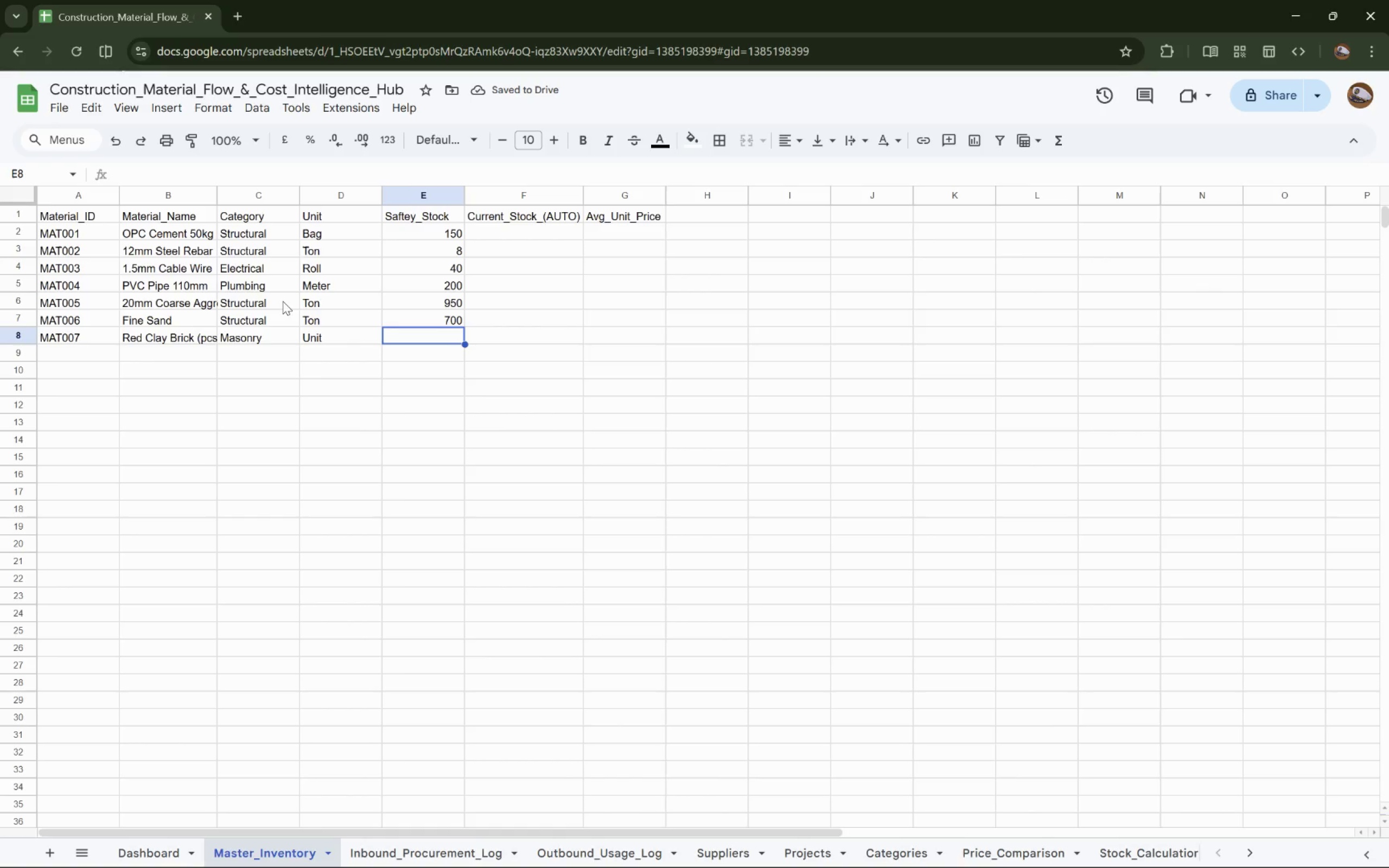 
type(32k)
key(Backspace)
type(00)
 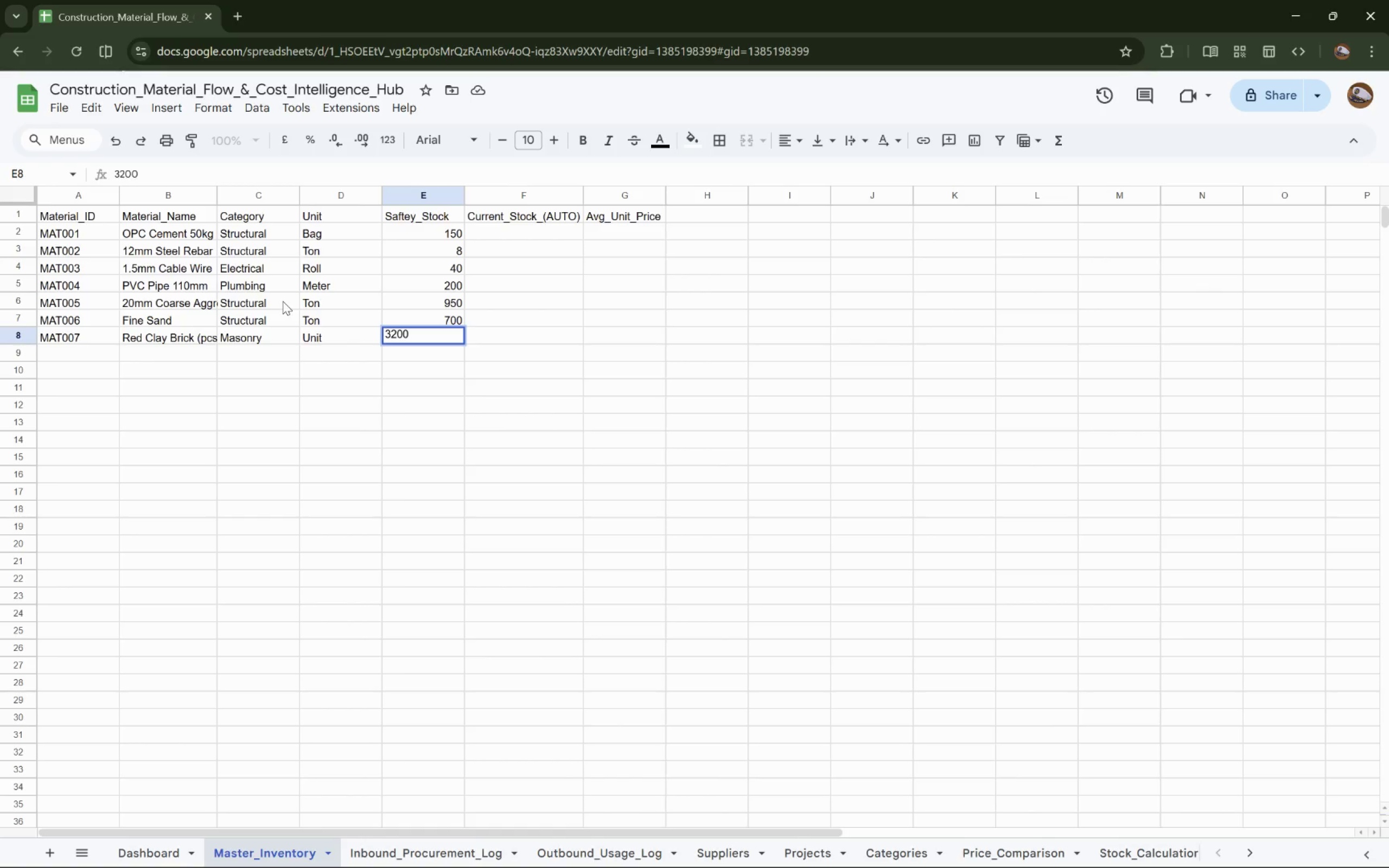 
key(ArrowDown)
 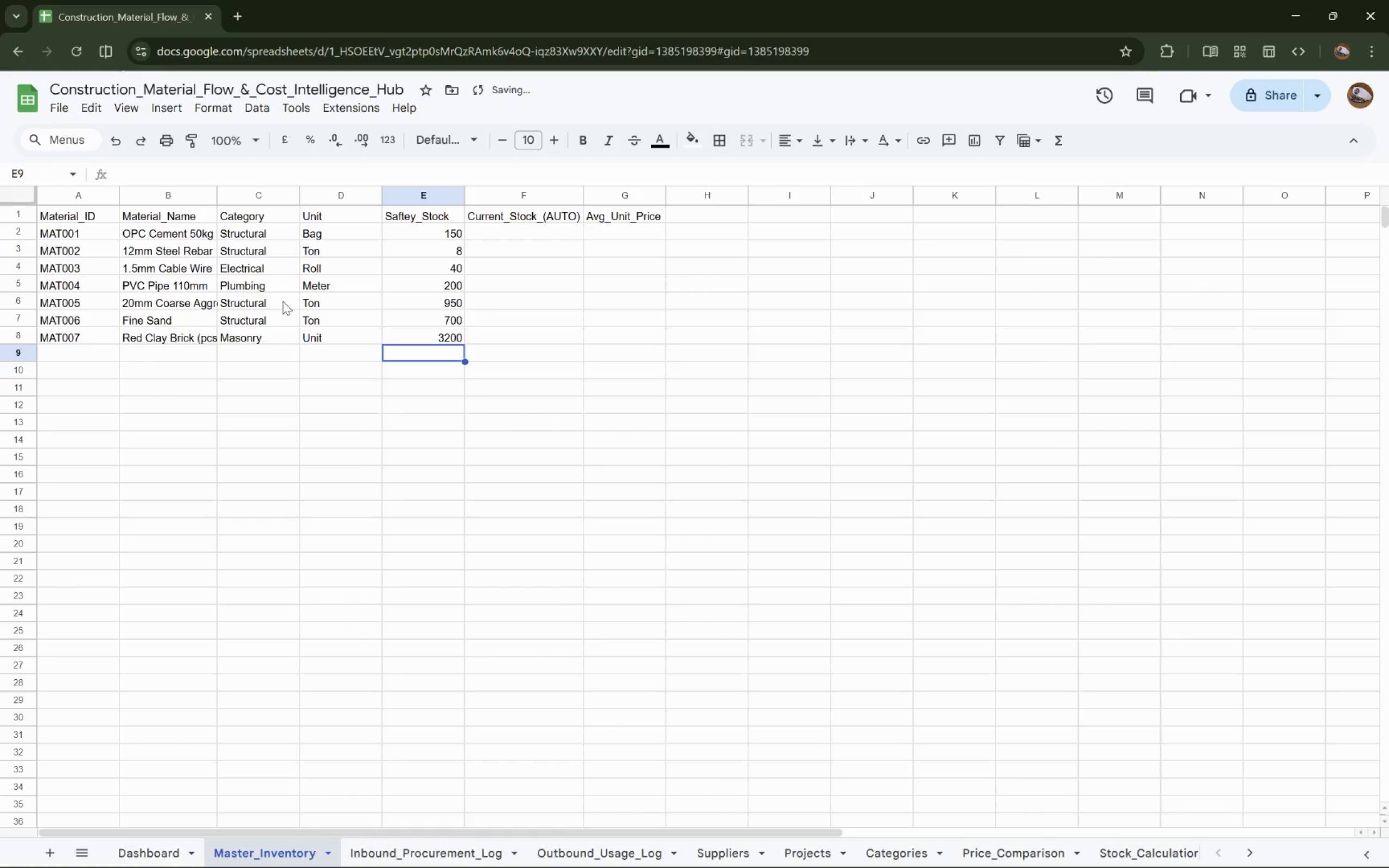 
key(ArrowLeft)
 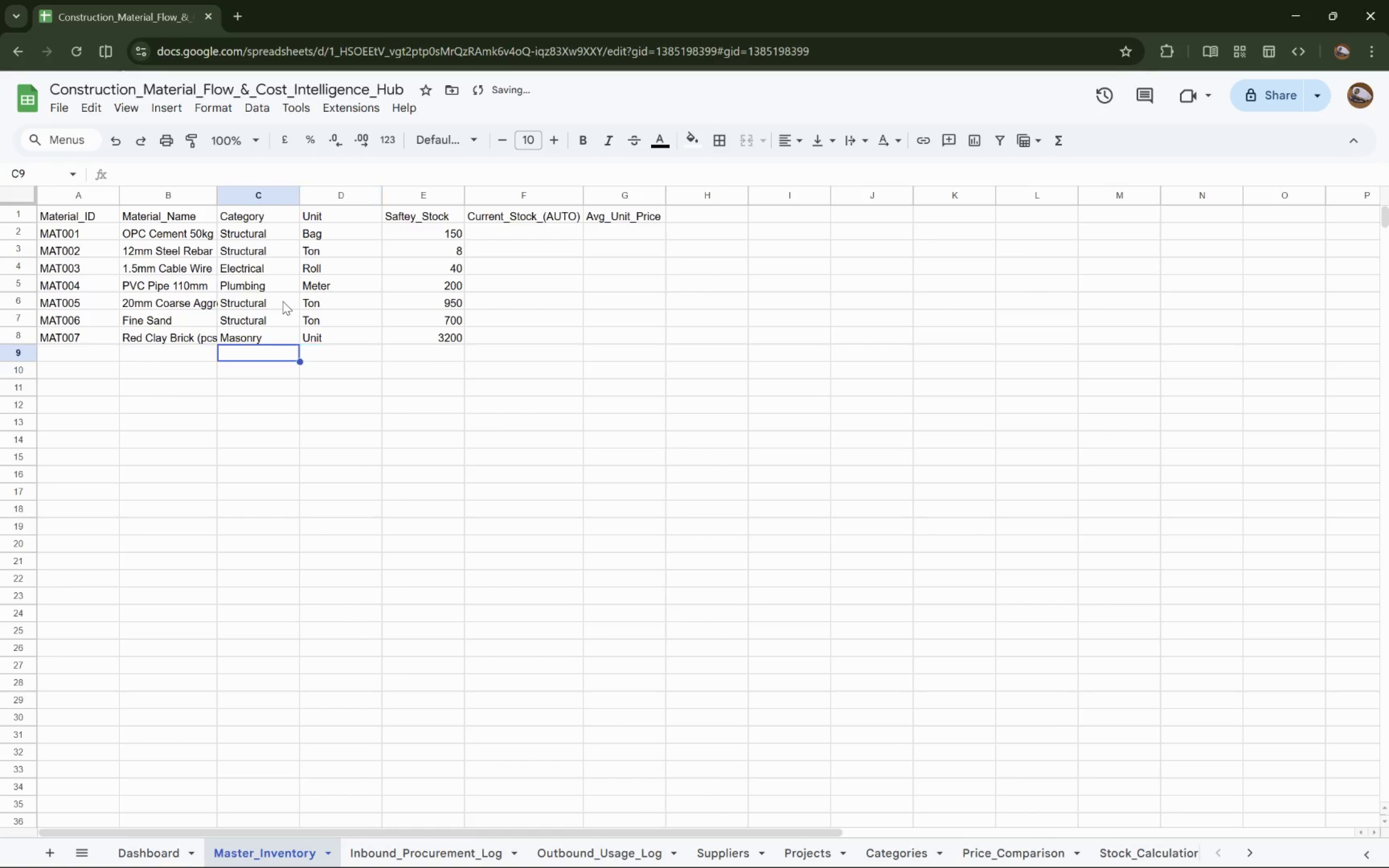 
key(ArrowLeft)
 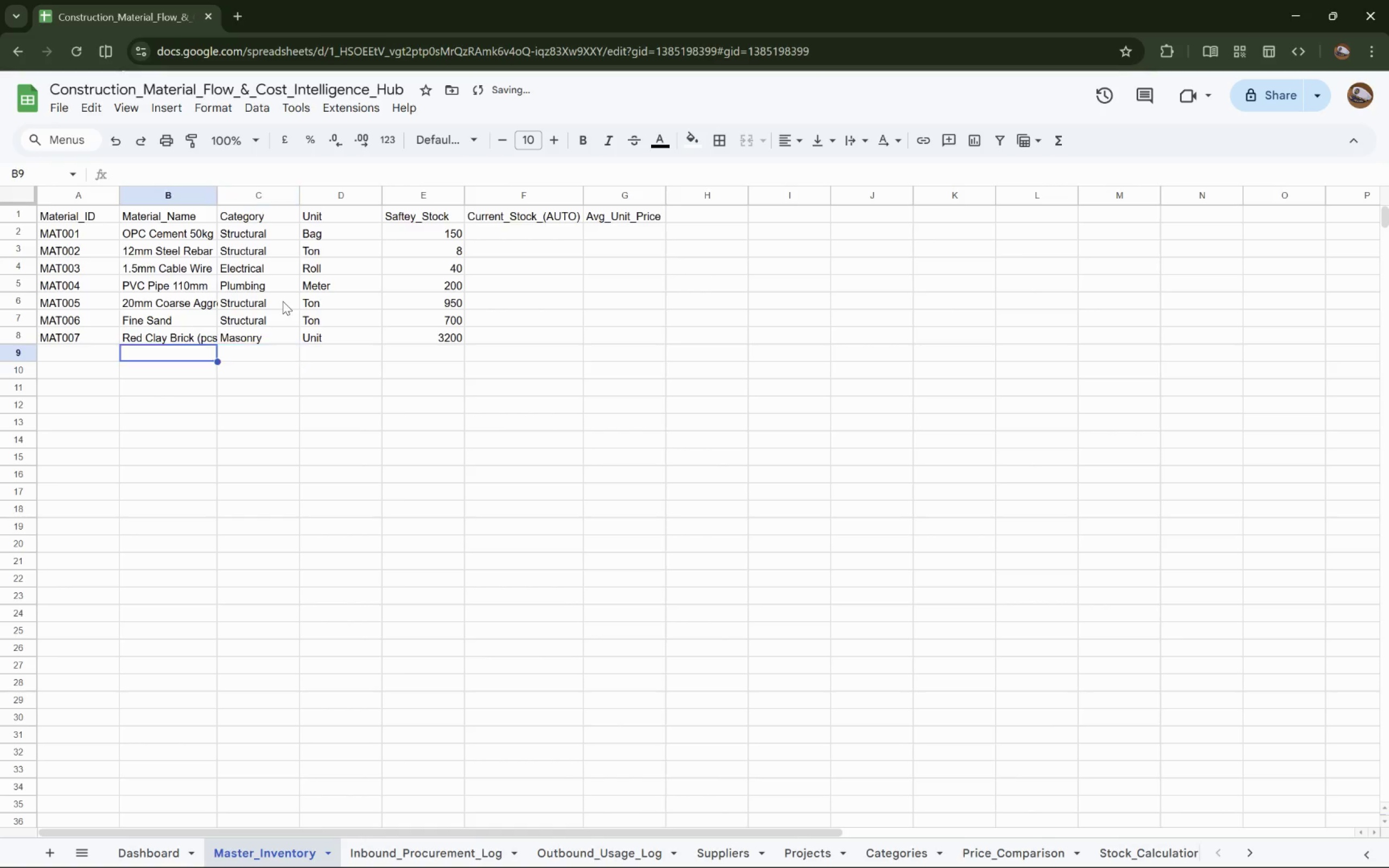 
key(ArrowLeft)
 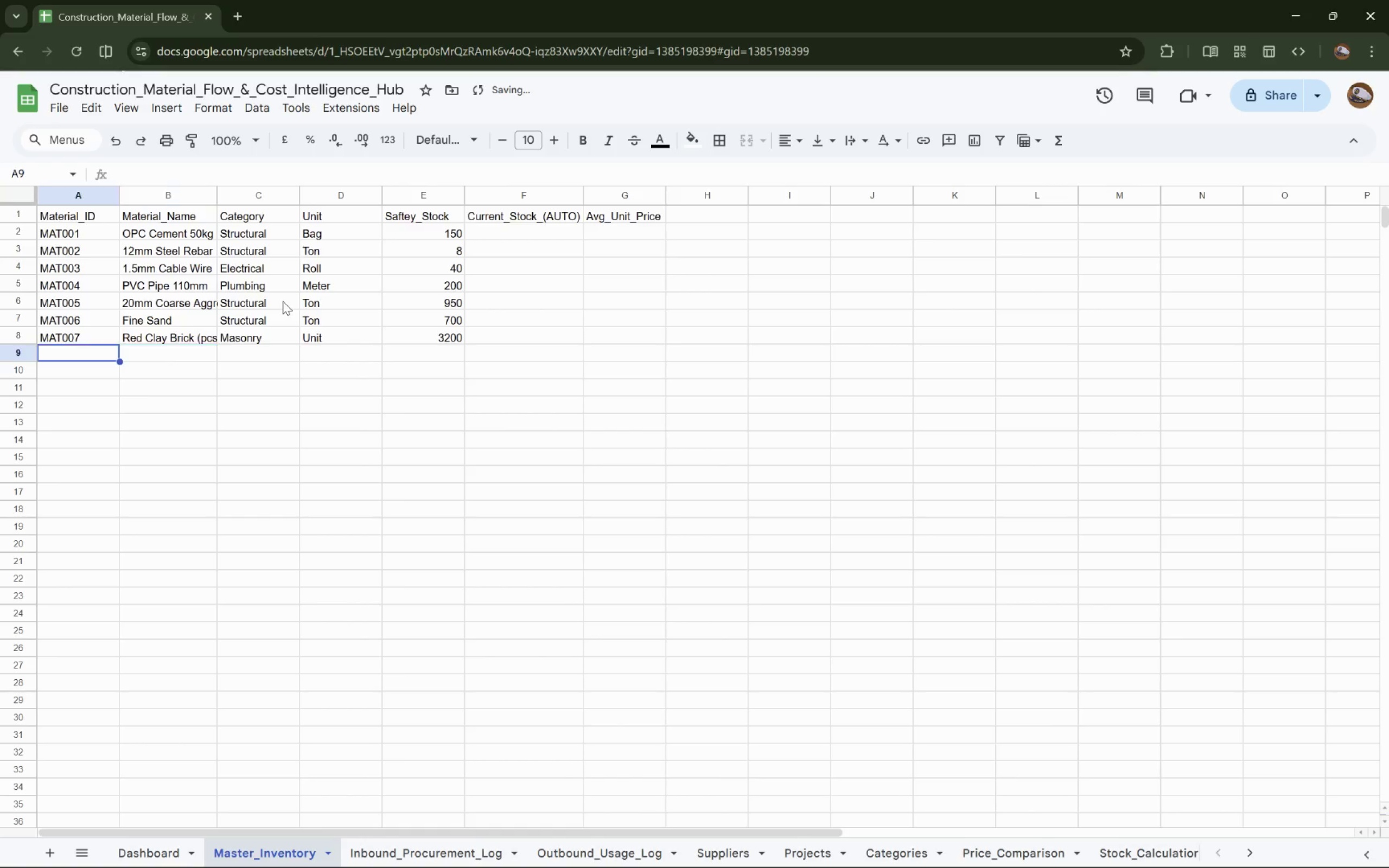 
key(ArrowLeft)
 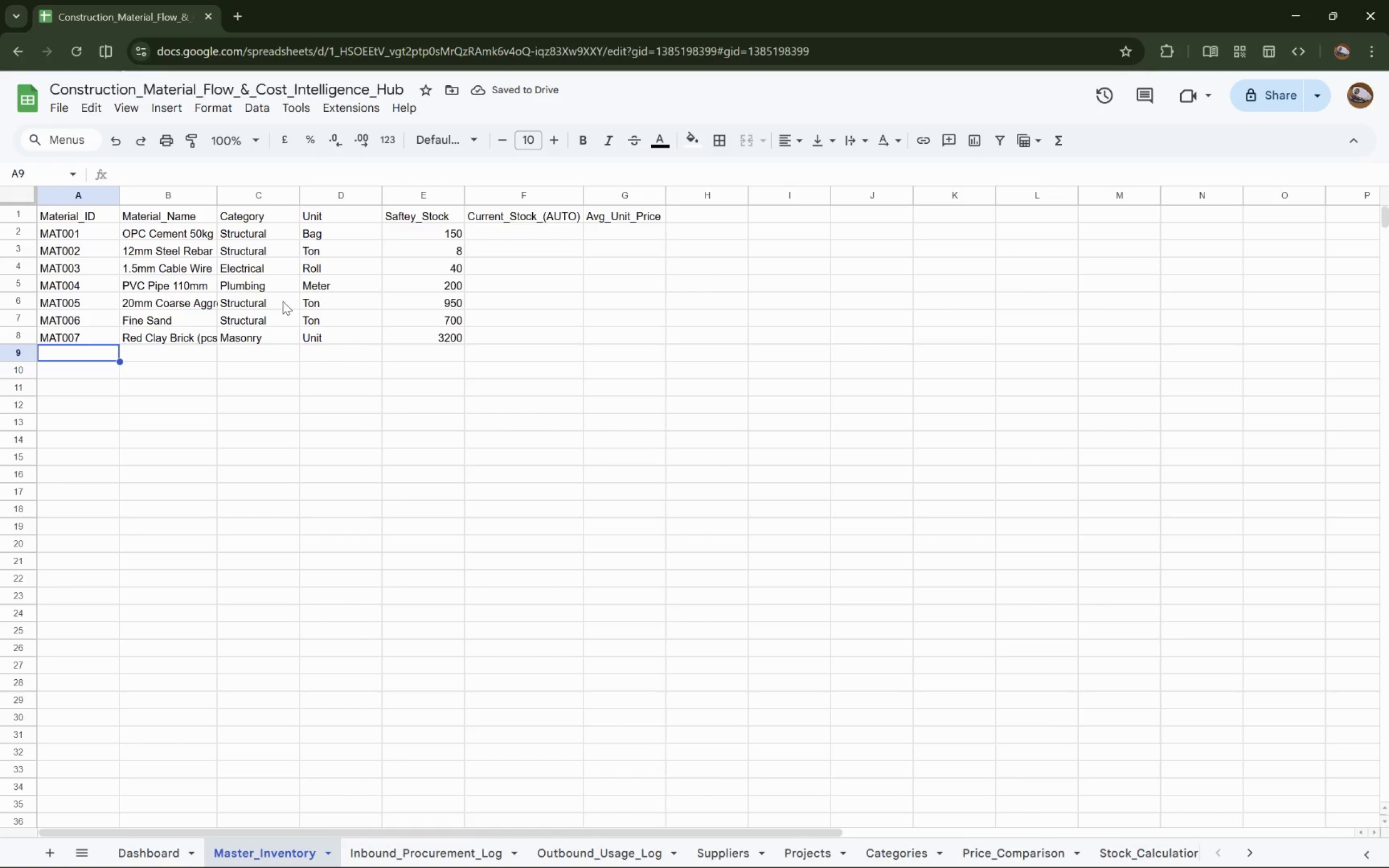 
type(MAT008)
key(Tab)
 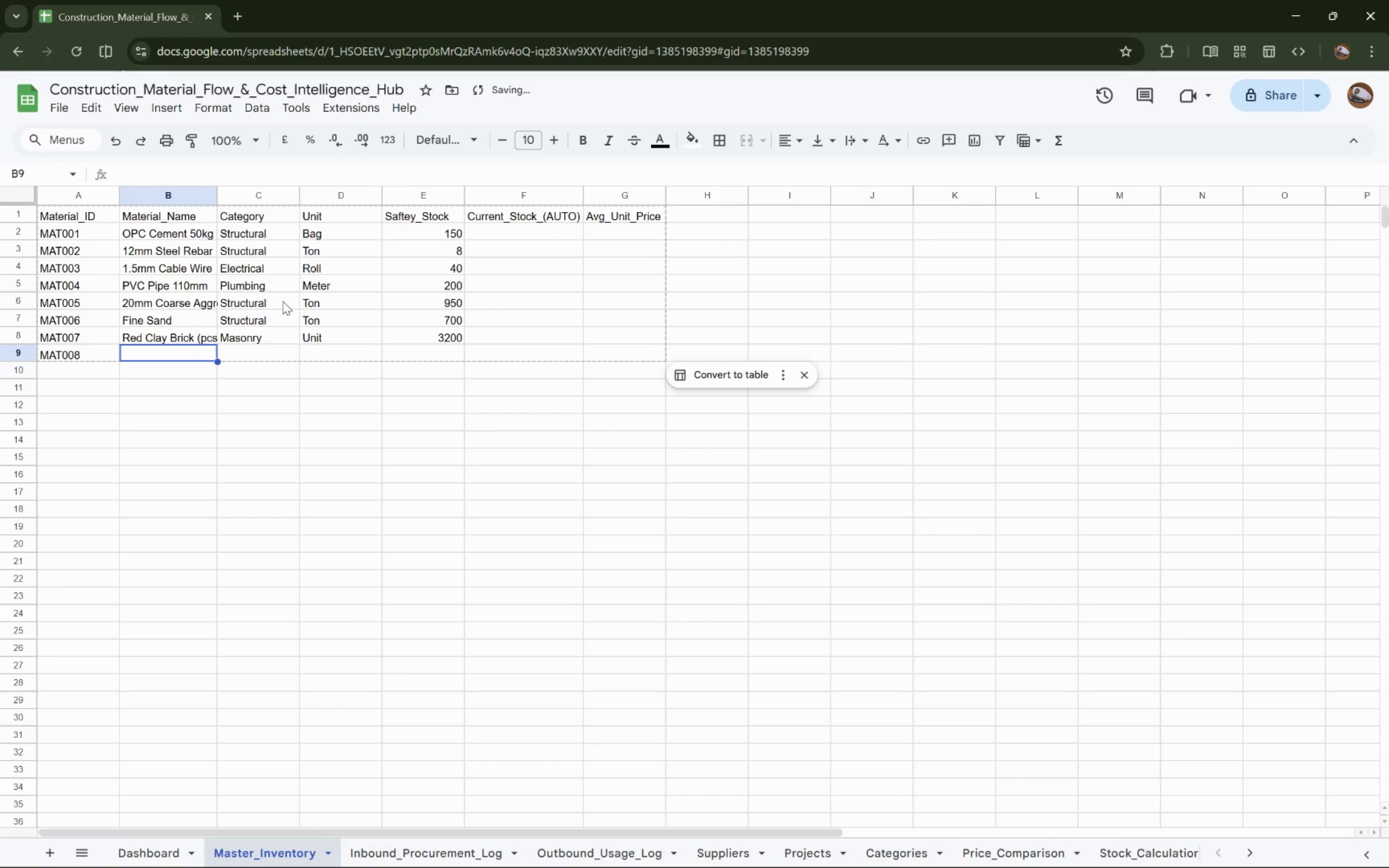 
type(3-core Copper Wire 2.5mm)
key(Tab)
type(Electrical)
key(Tab)
type(Roll)
key(Tab)
type(650)
 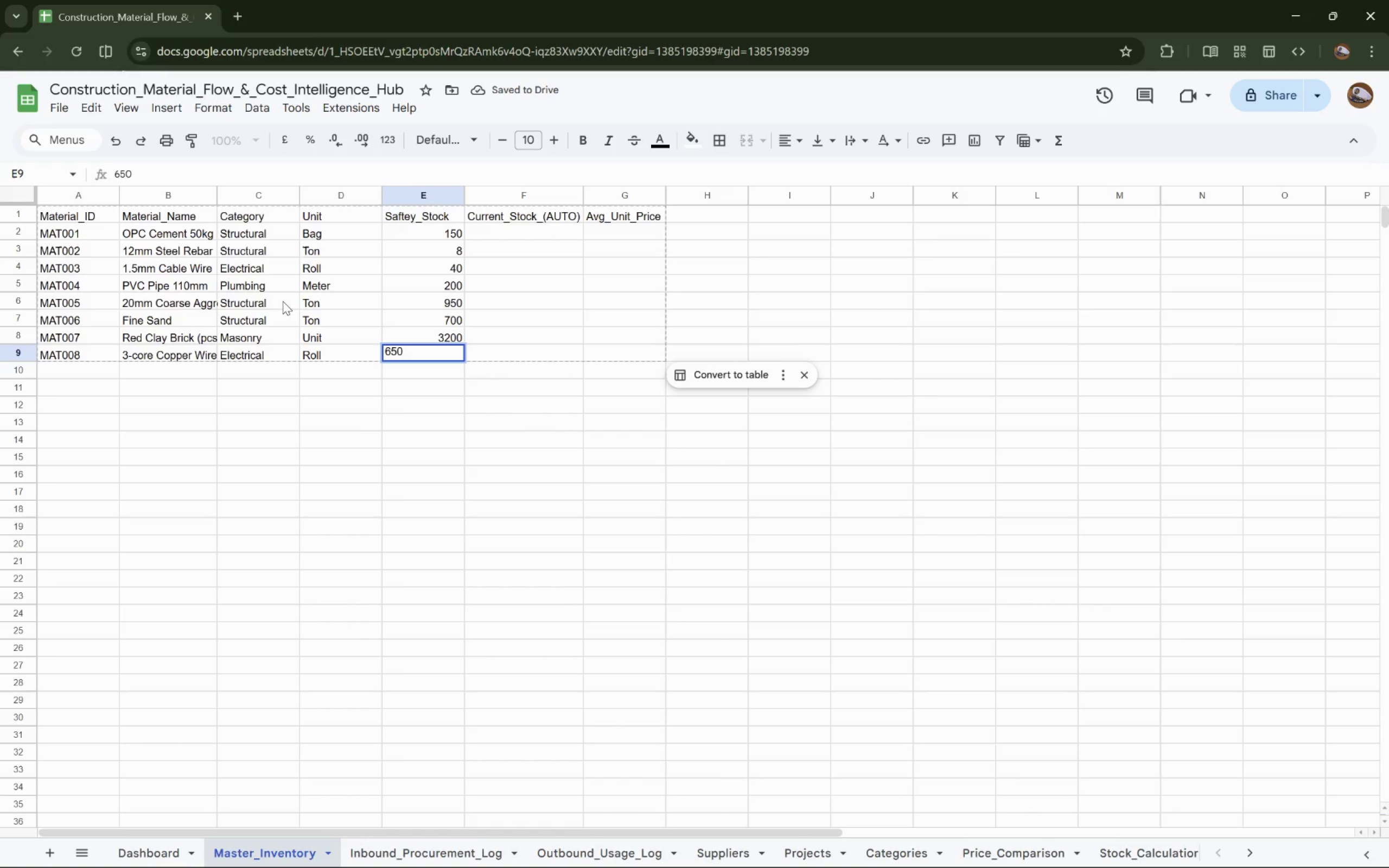 
key(Tab)
 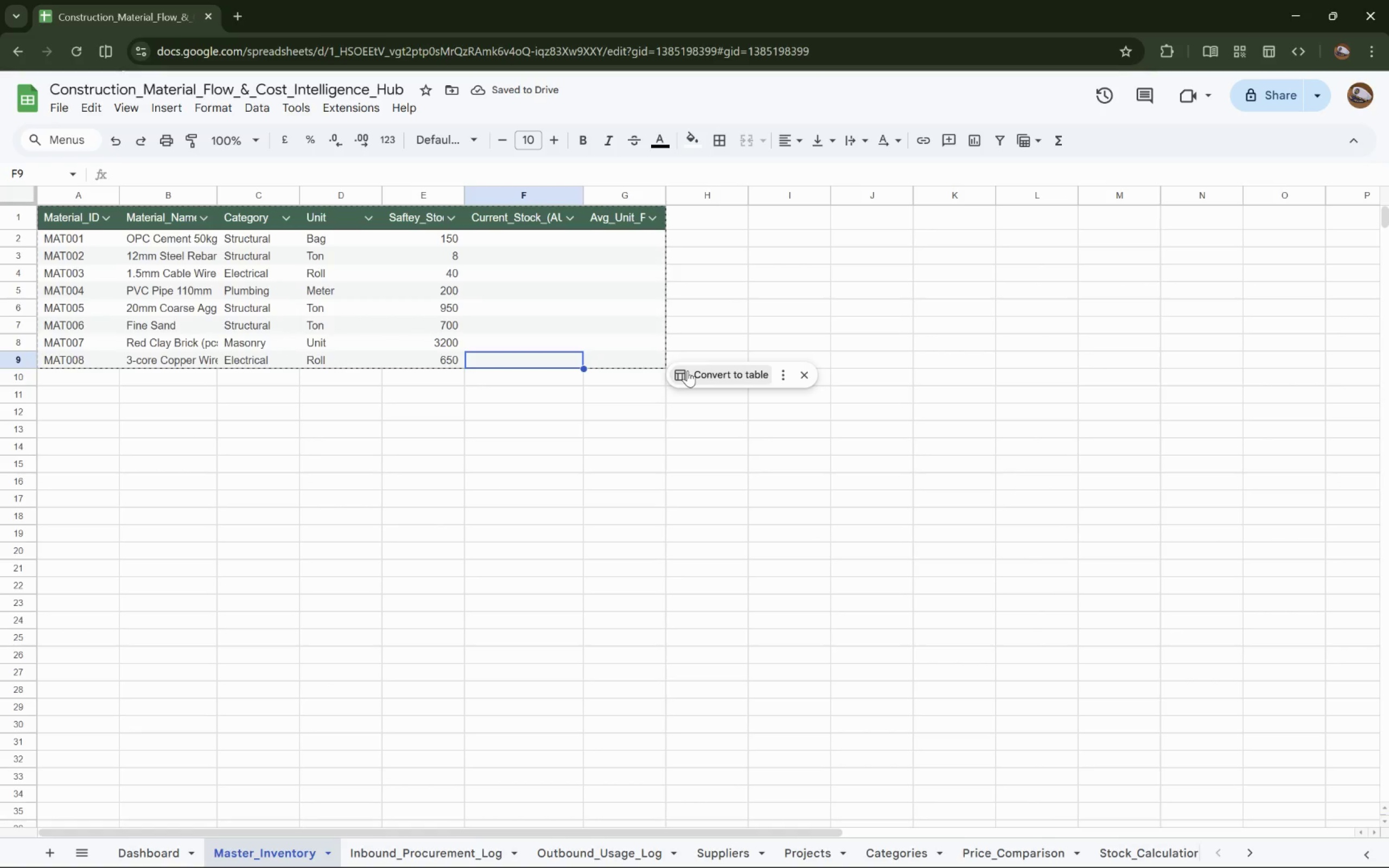 
left_click([690, 371])
 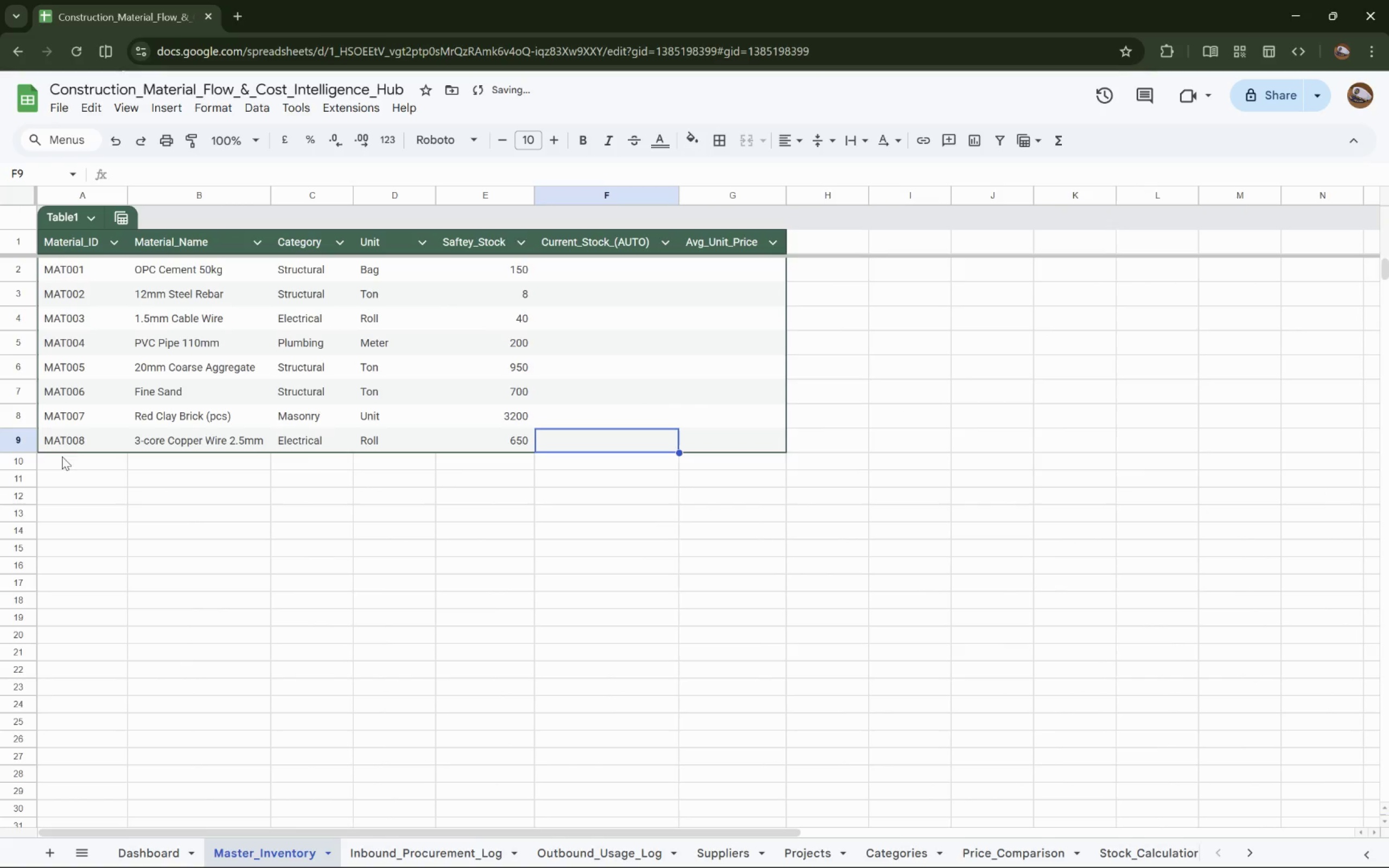 
left_click([29, 448])
 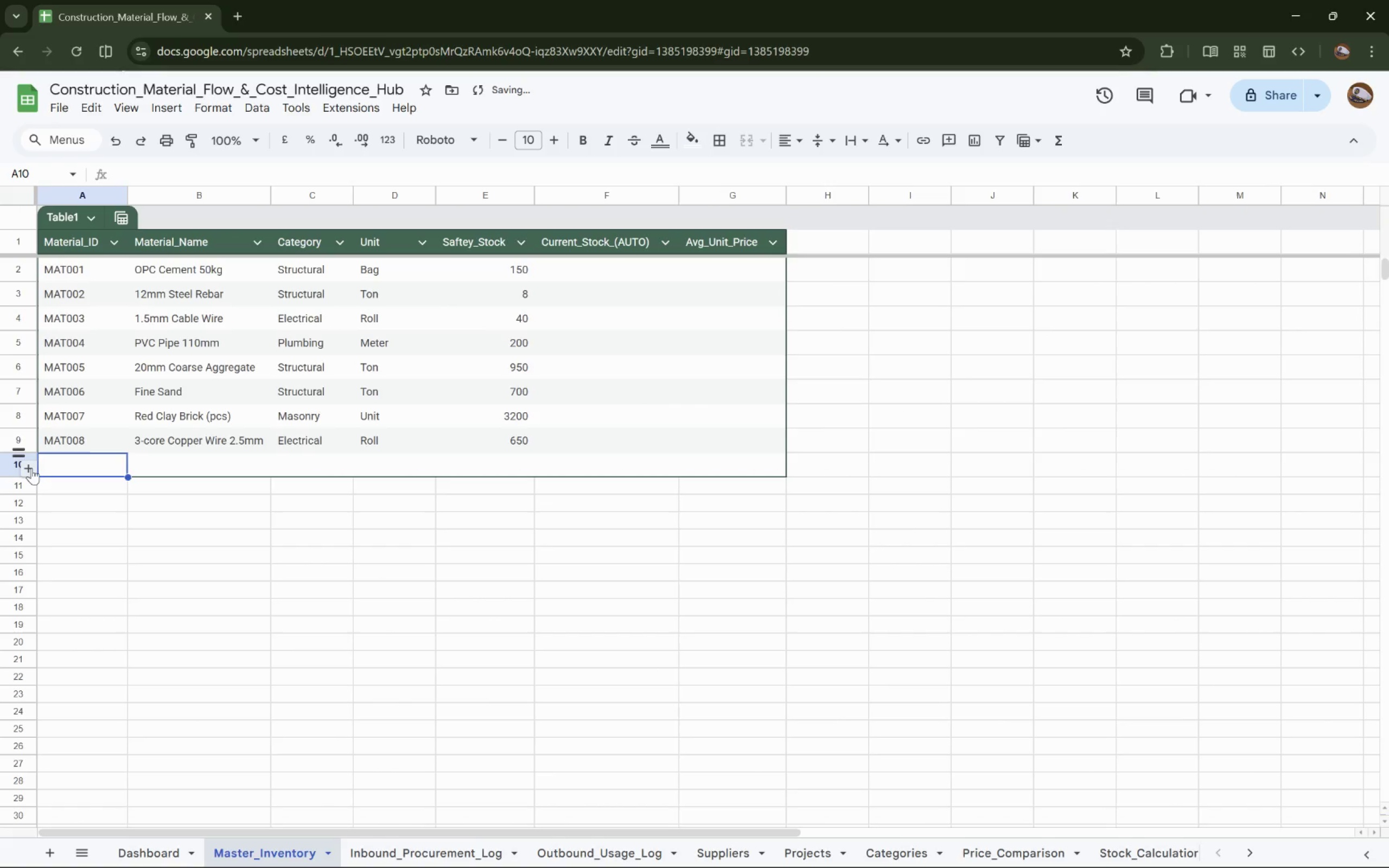 
left_click([31, 468])
 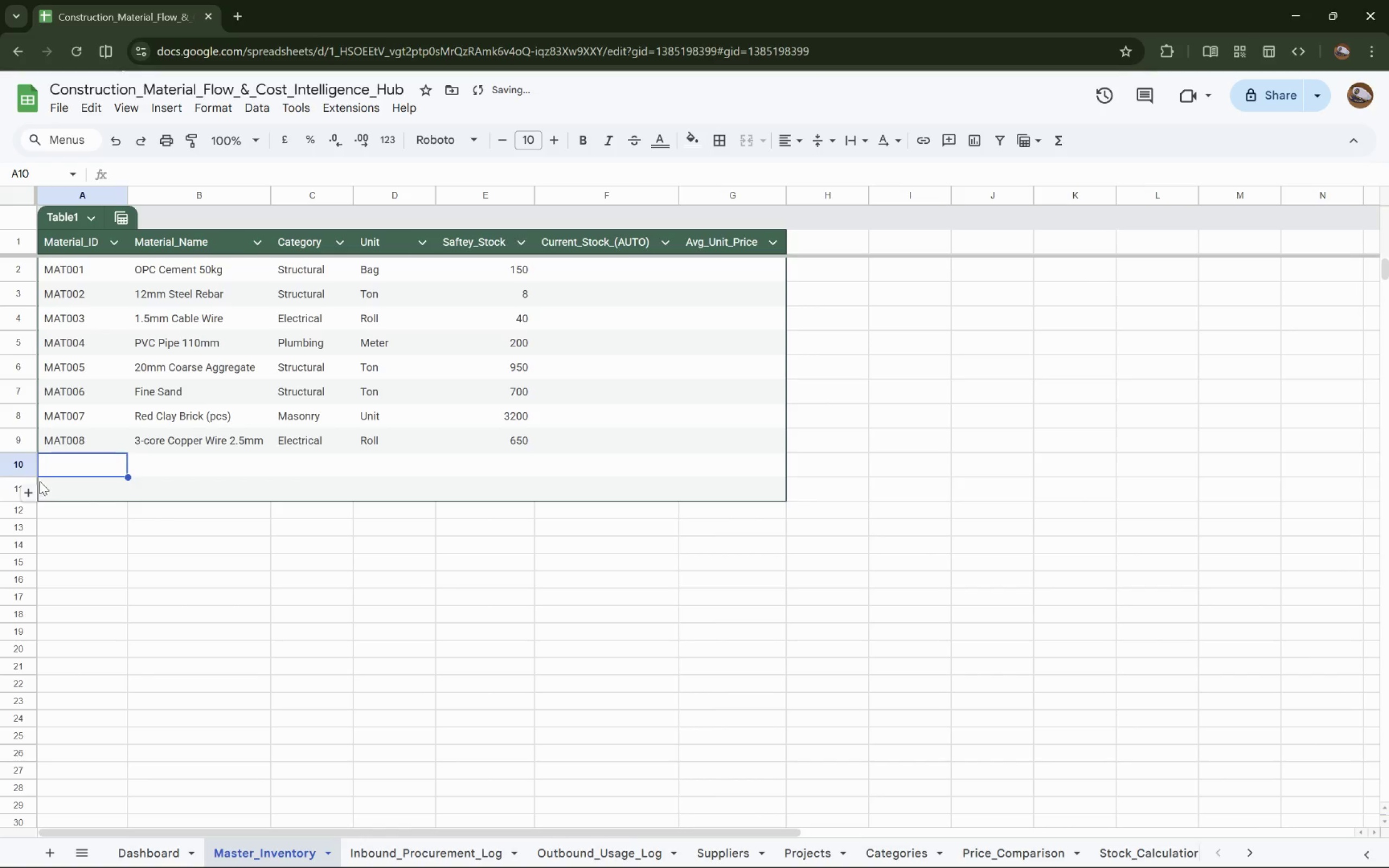 
left_click([34, 493])
 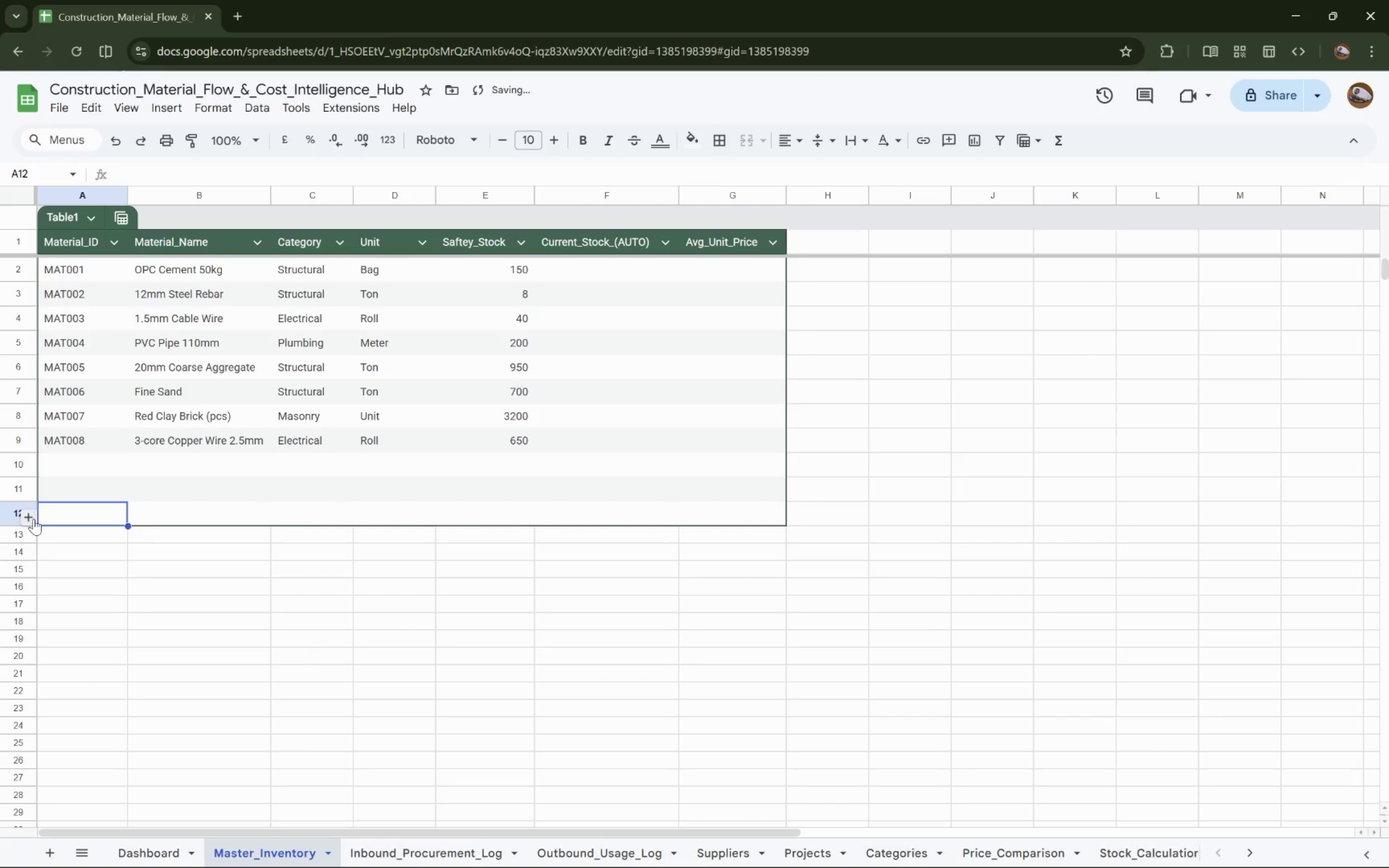 
left_click([34, 520])
 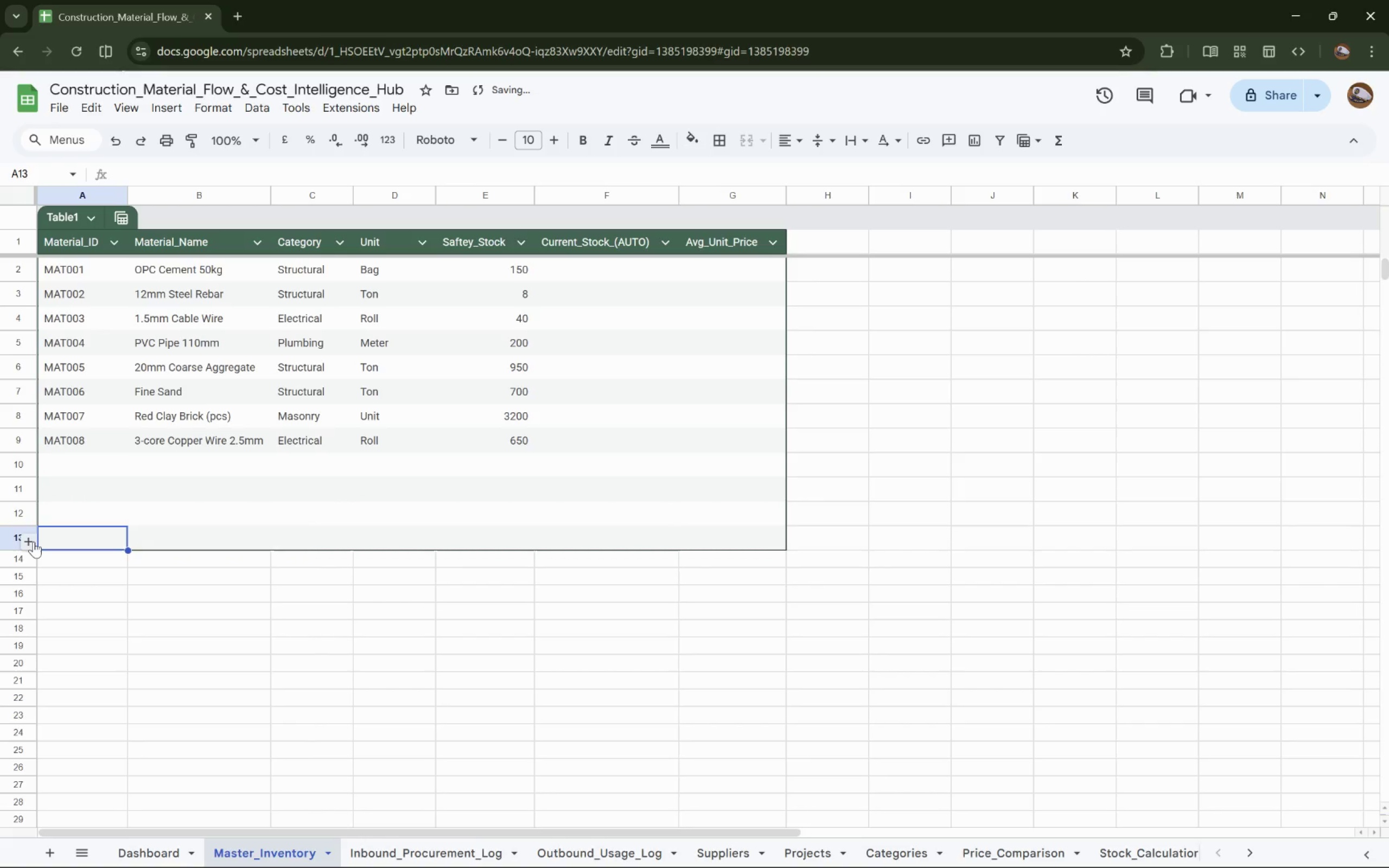 
left_click([34, 545])
 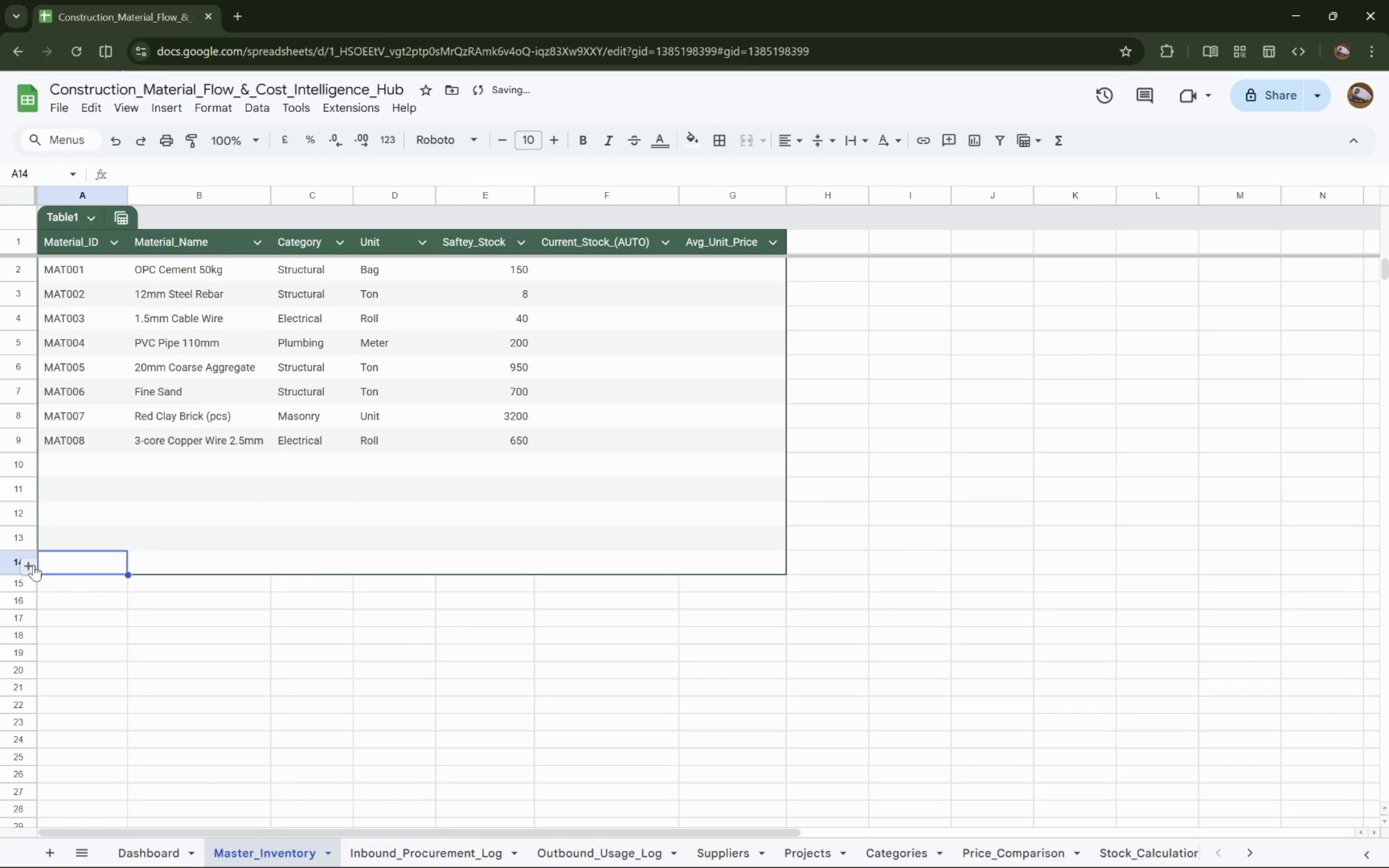 
left_click([34, 567])
 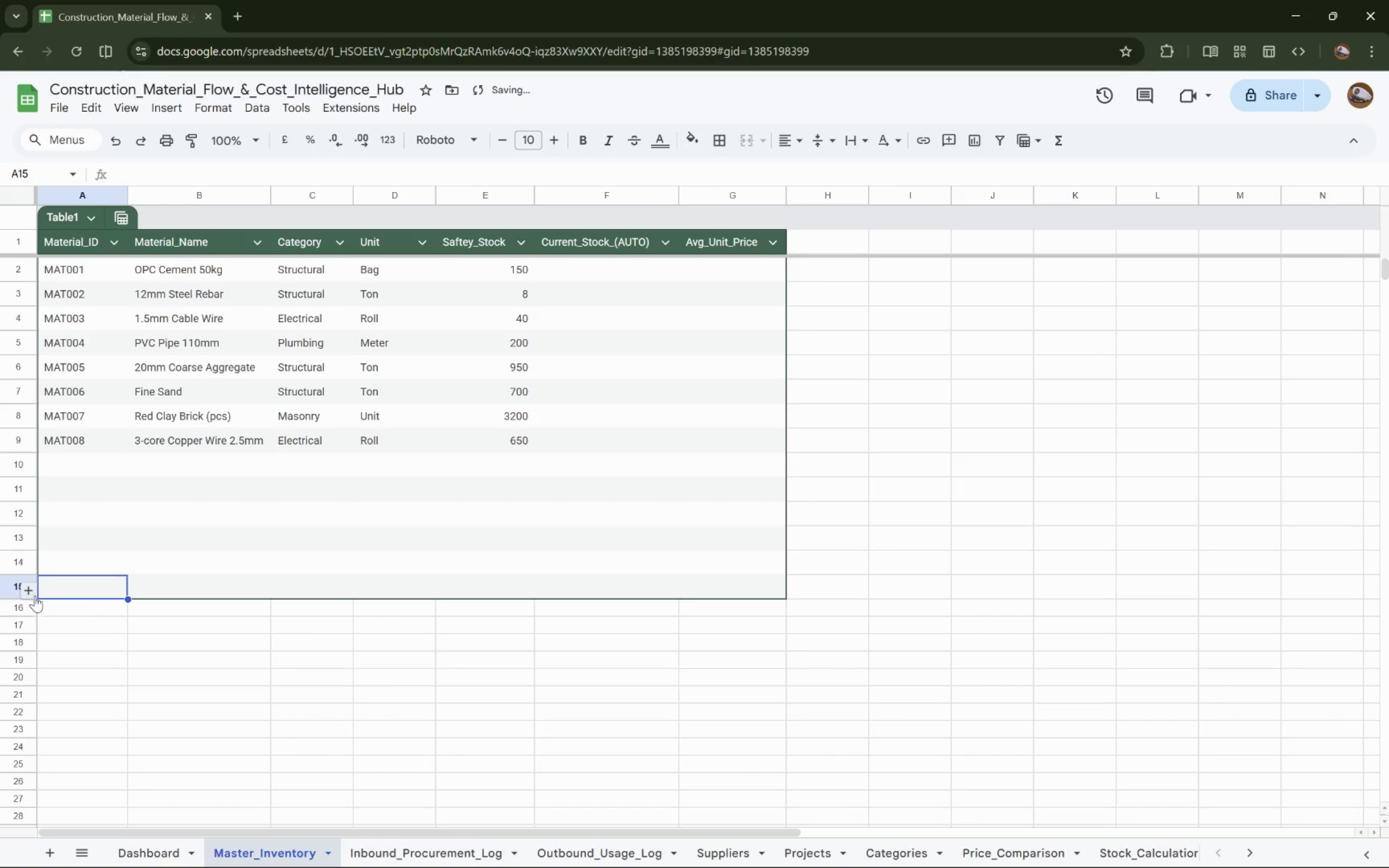 
left_click([35, 596])
 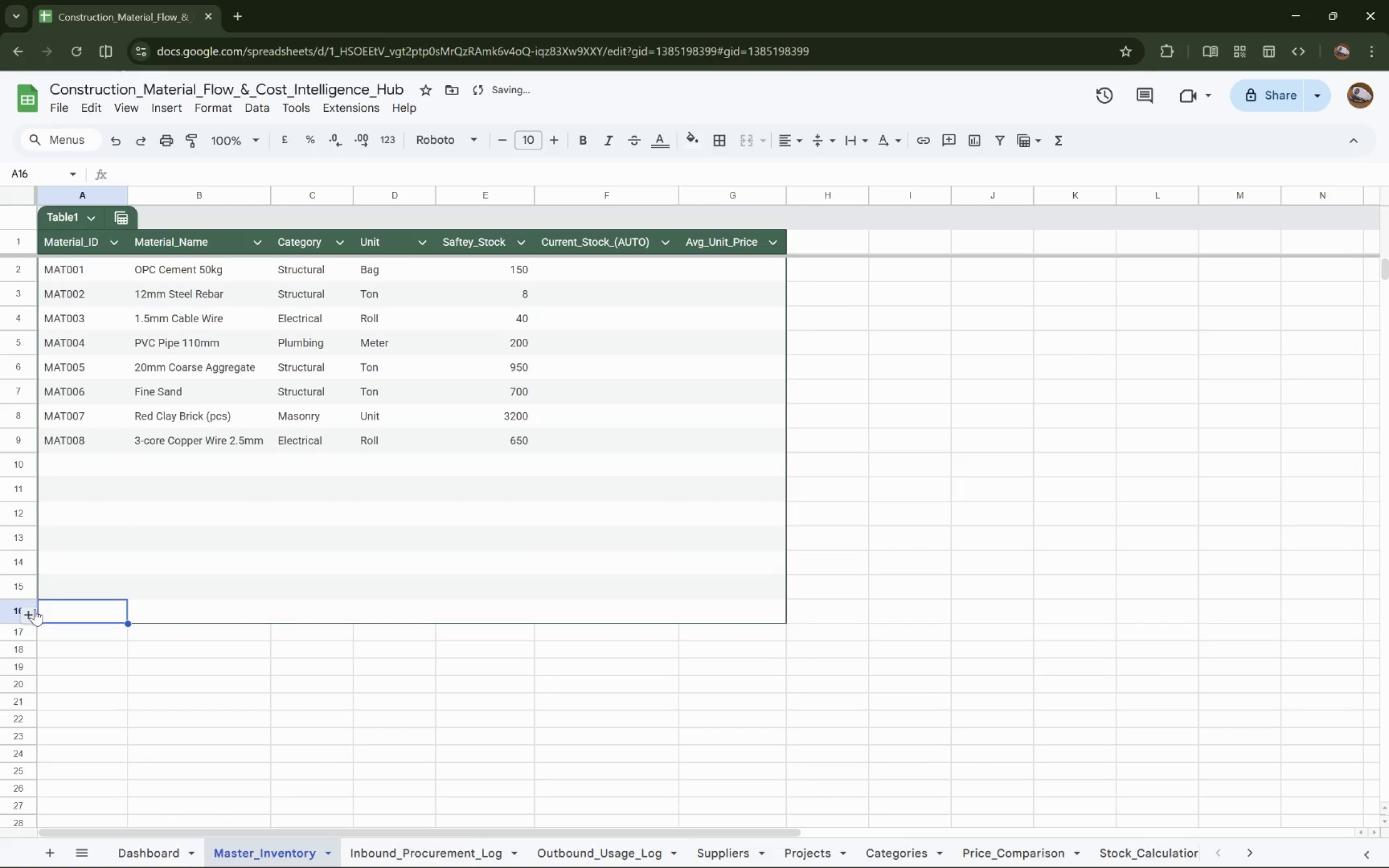 
left_click([33, 617])
 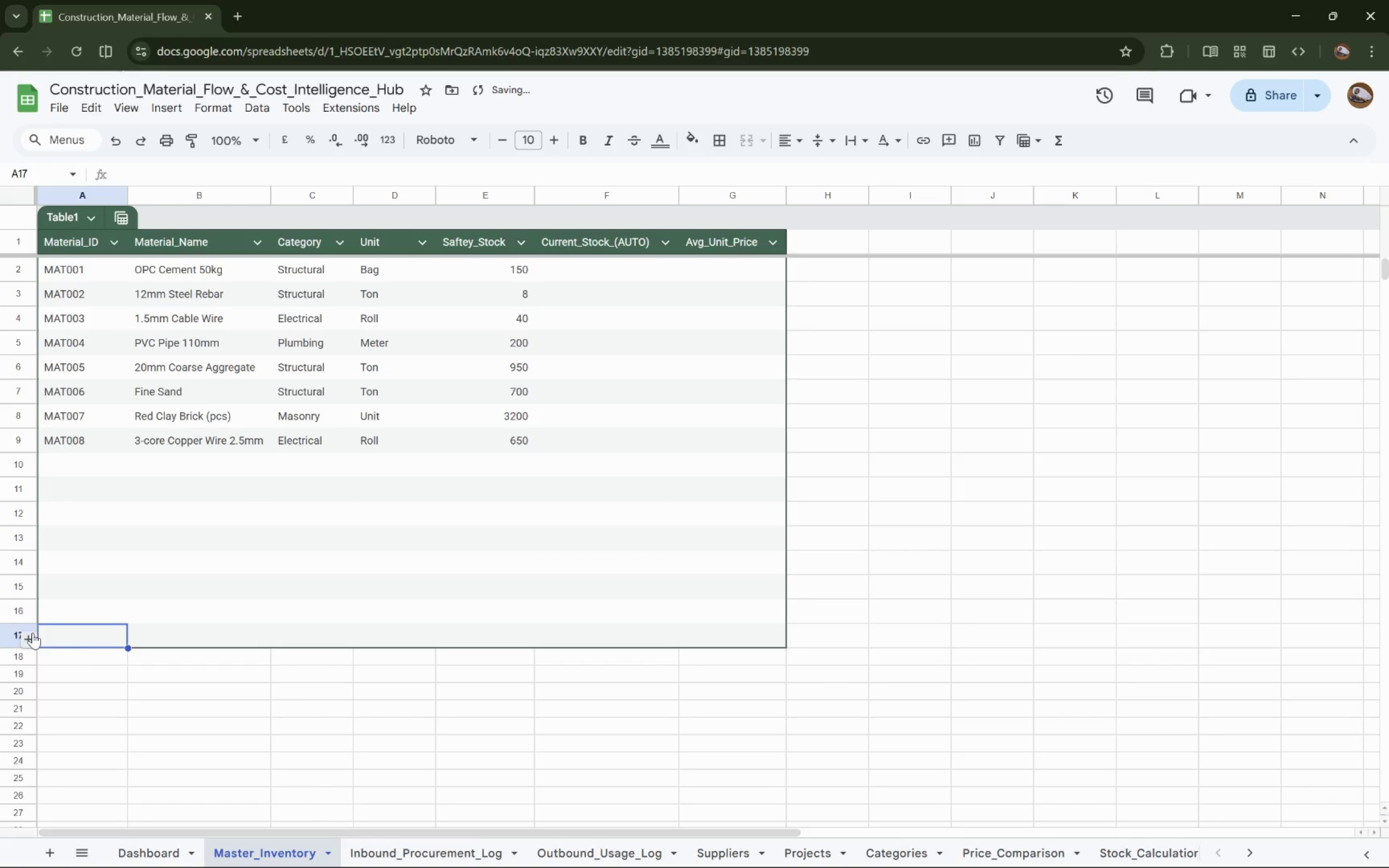 
left_click([33, 636])
 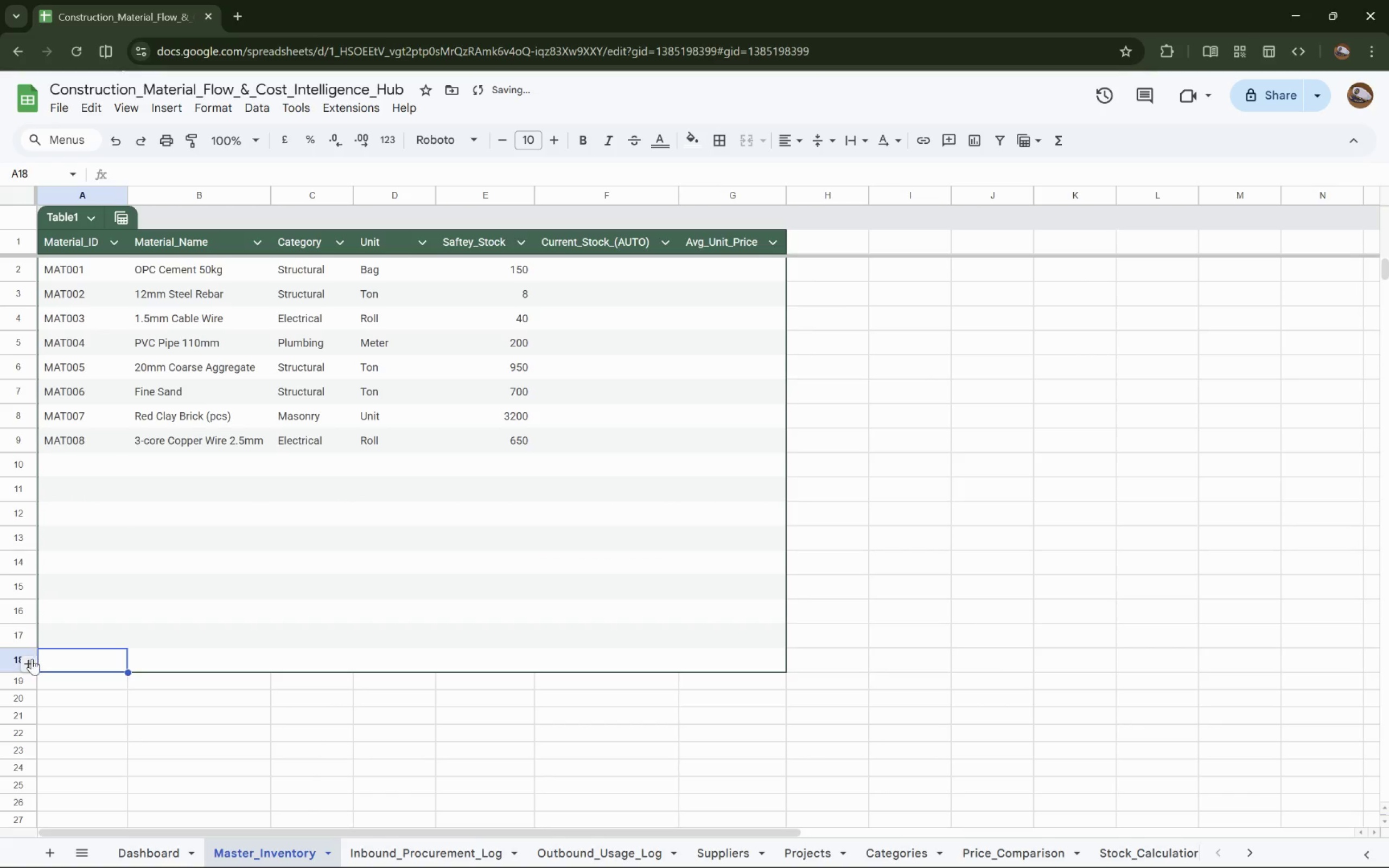 
left_click([30, 663])
 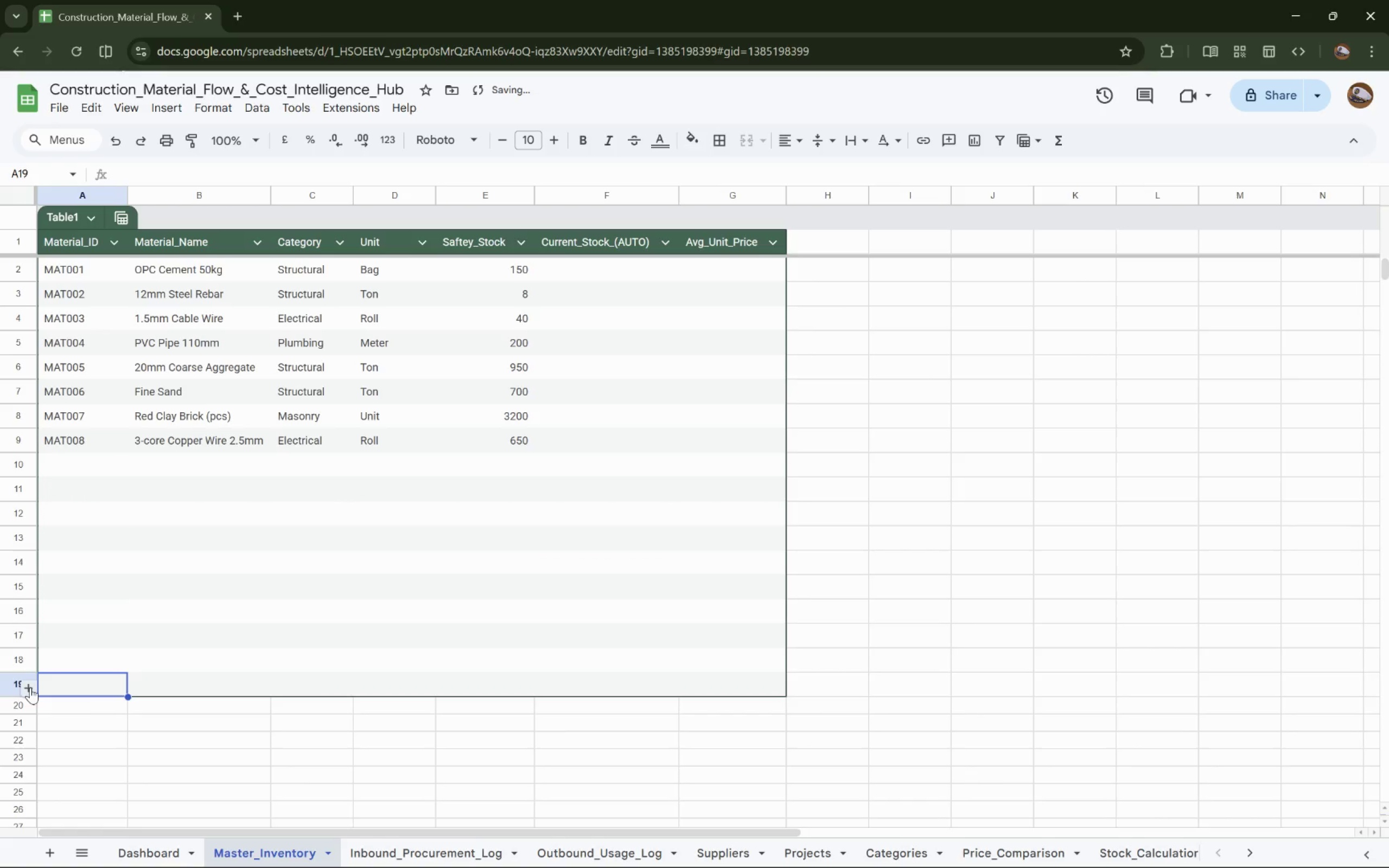 
left_click([30, 687])
 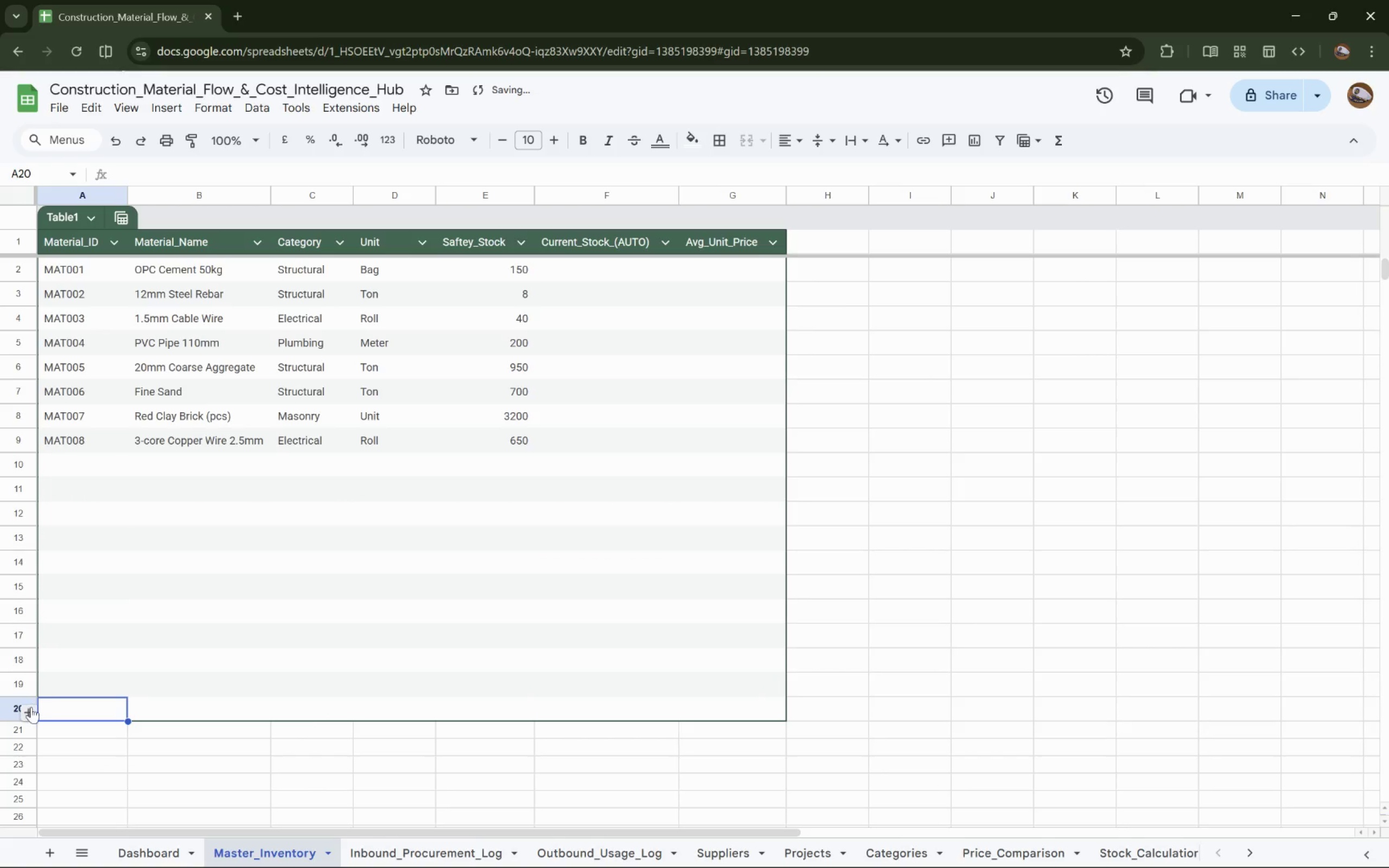 
left_click([31, 712])
 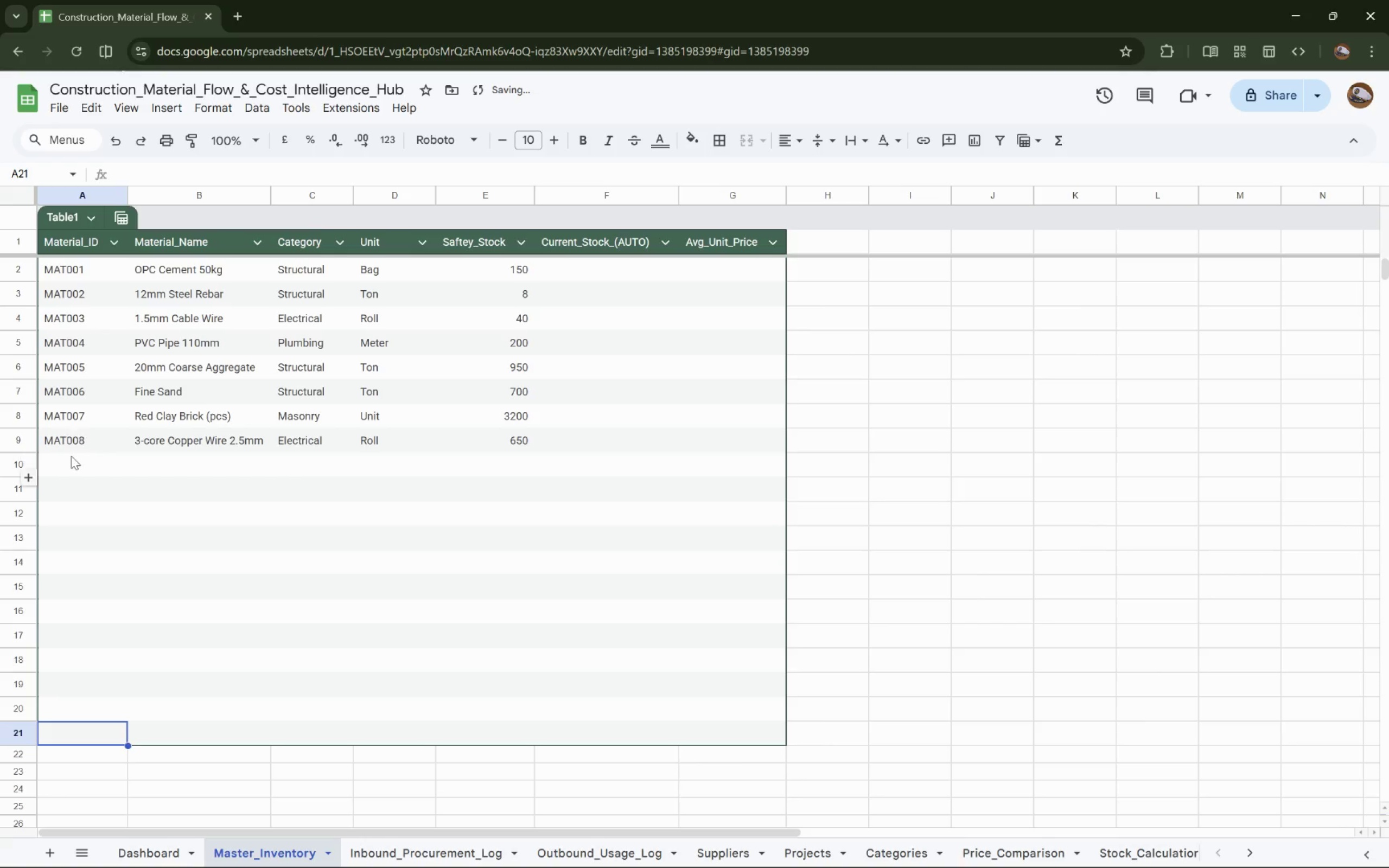 
left_click([70, 466])
 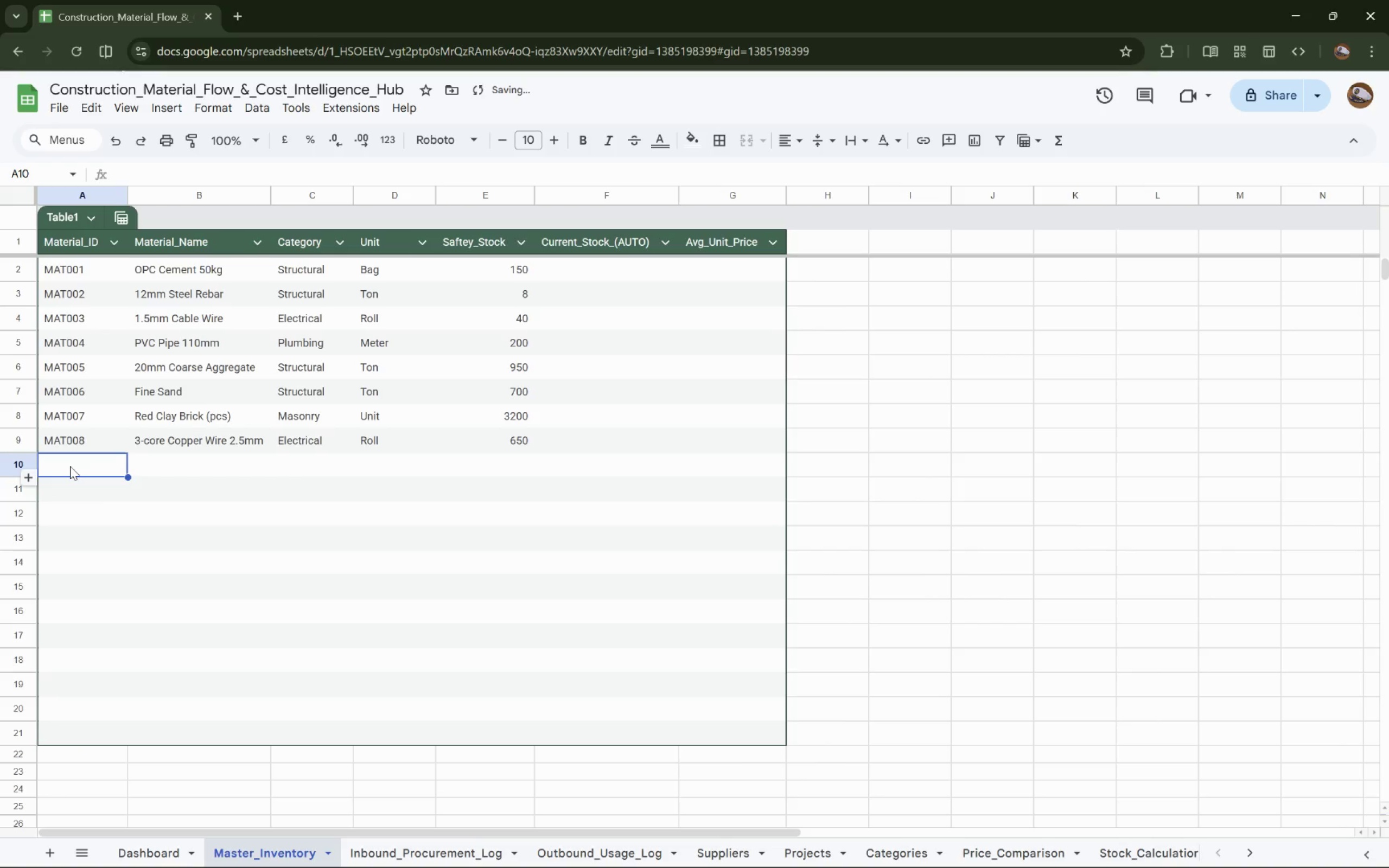 
type(MAT009)
key(Tab)
type(LEDK)
key(Backspace)
type( Floodlli)
key(Backspace)
key(Backspace)
key(Backspace)
type(light 50W)
key(Tab)
type(Electrical)
key(Tab)
type(Piece)
key(Tab)
type(450)
 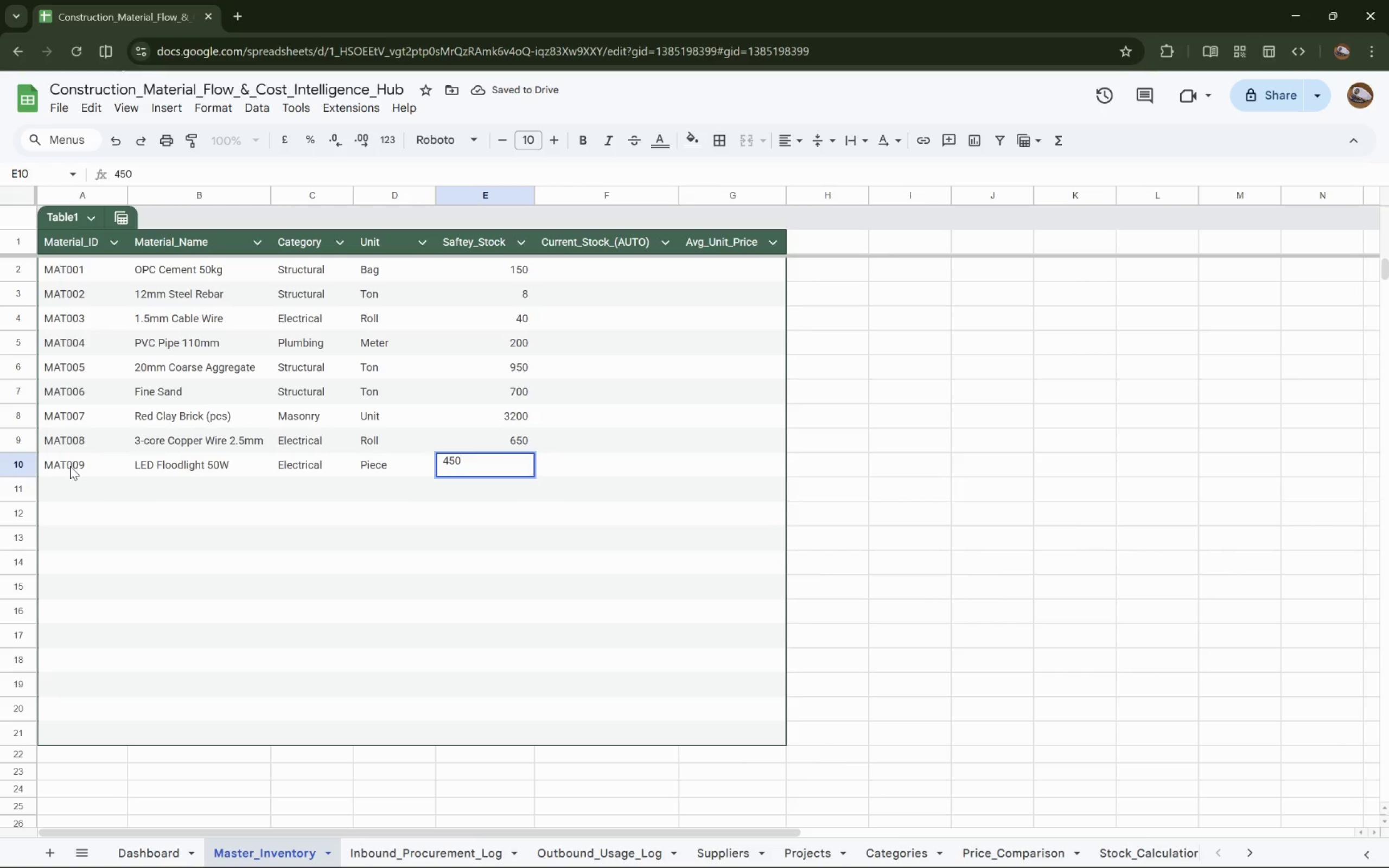 
key(ArrowDown)
 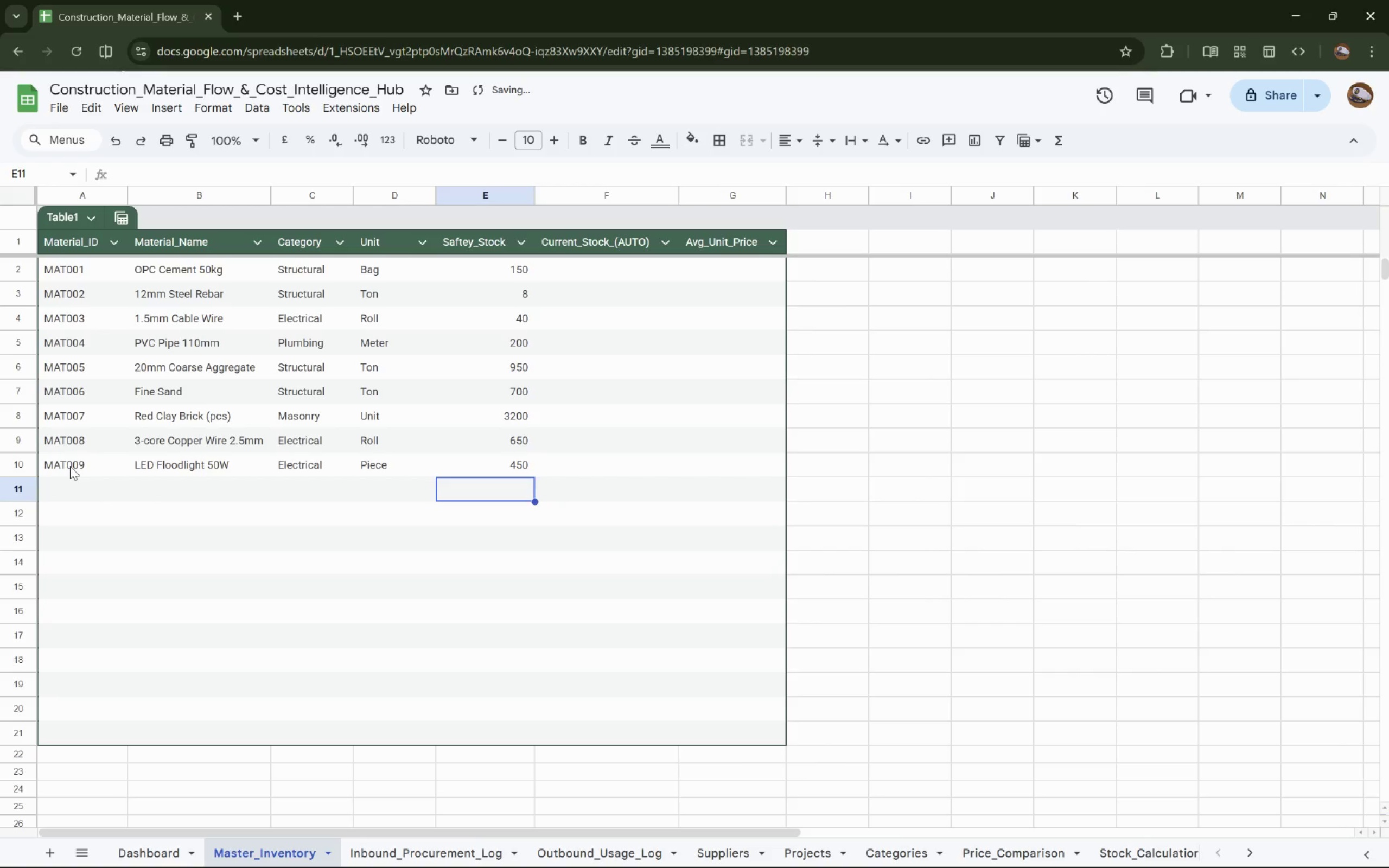 
key(ArrowLeft)
 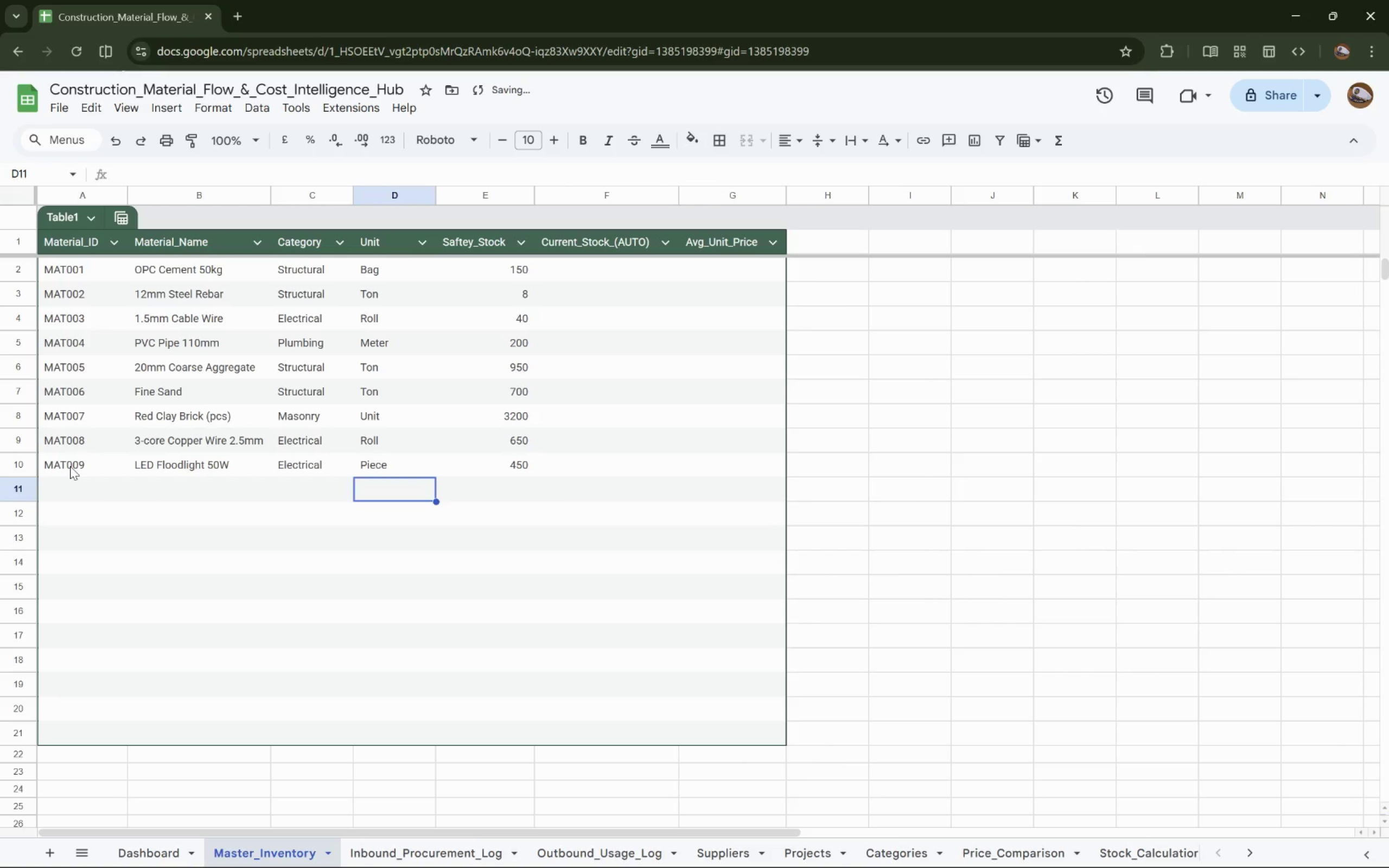 
key(ArrowLeft)
 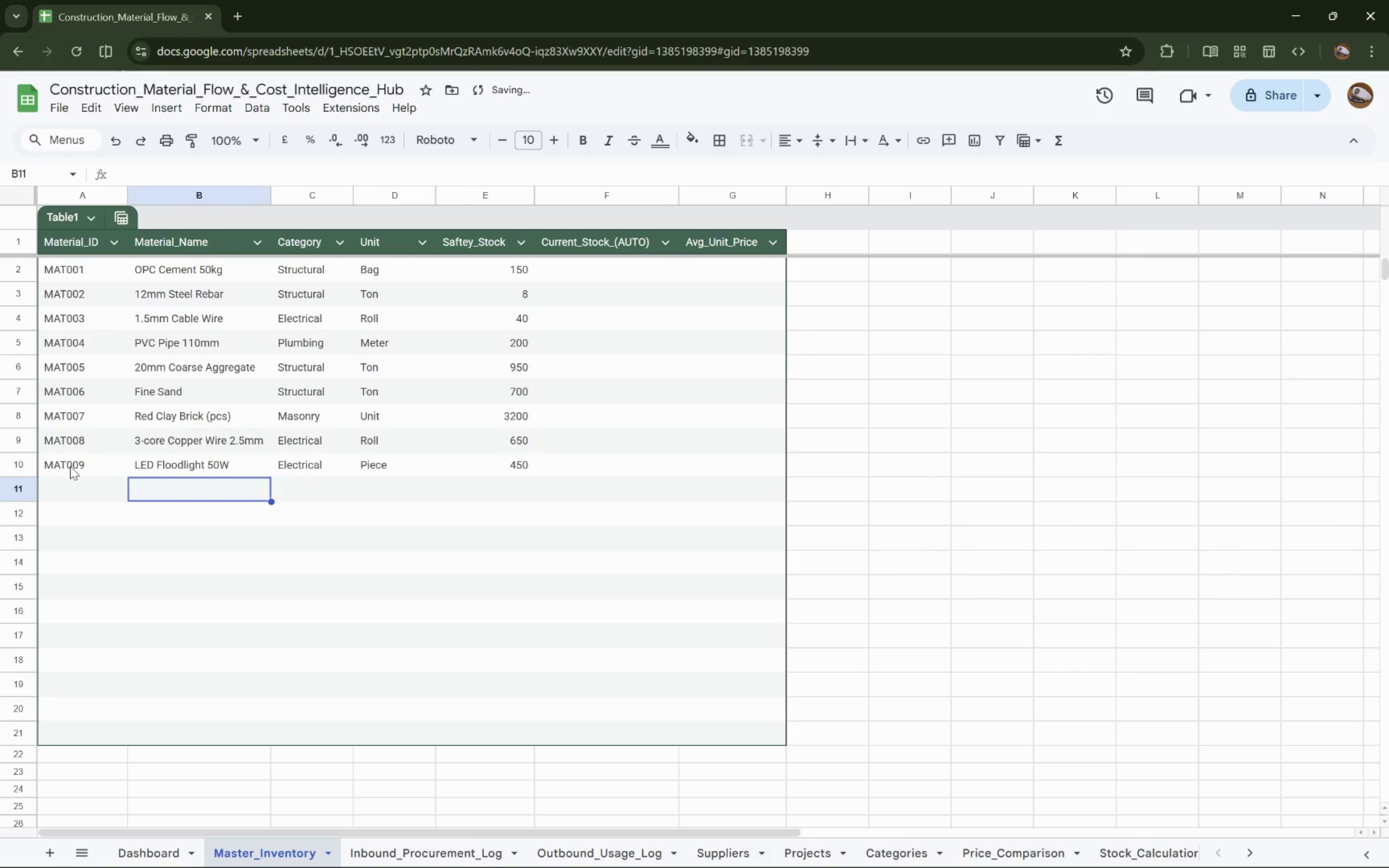 
key(ArrowLeft)
 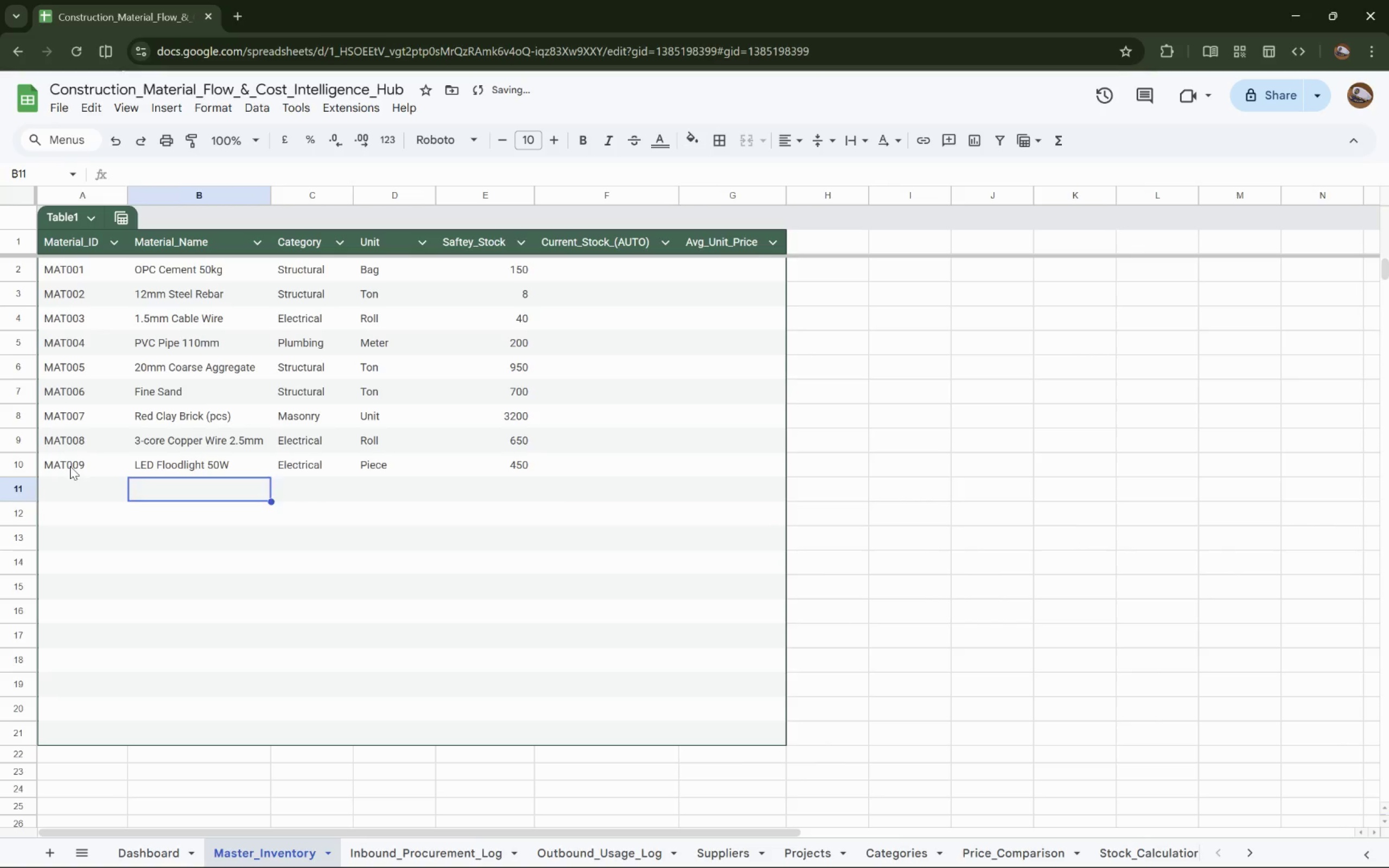 
key(ArrowLeft)
 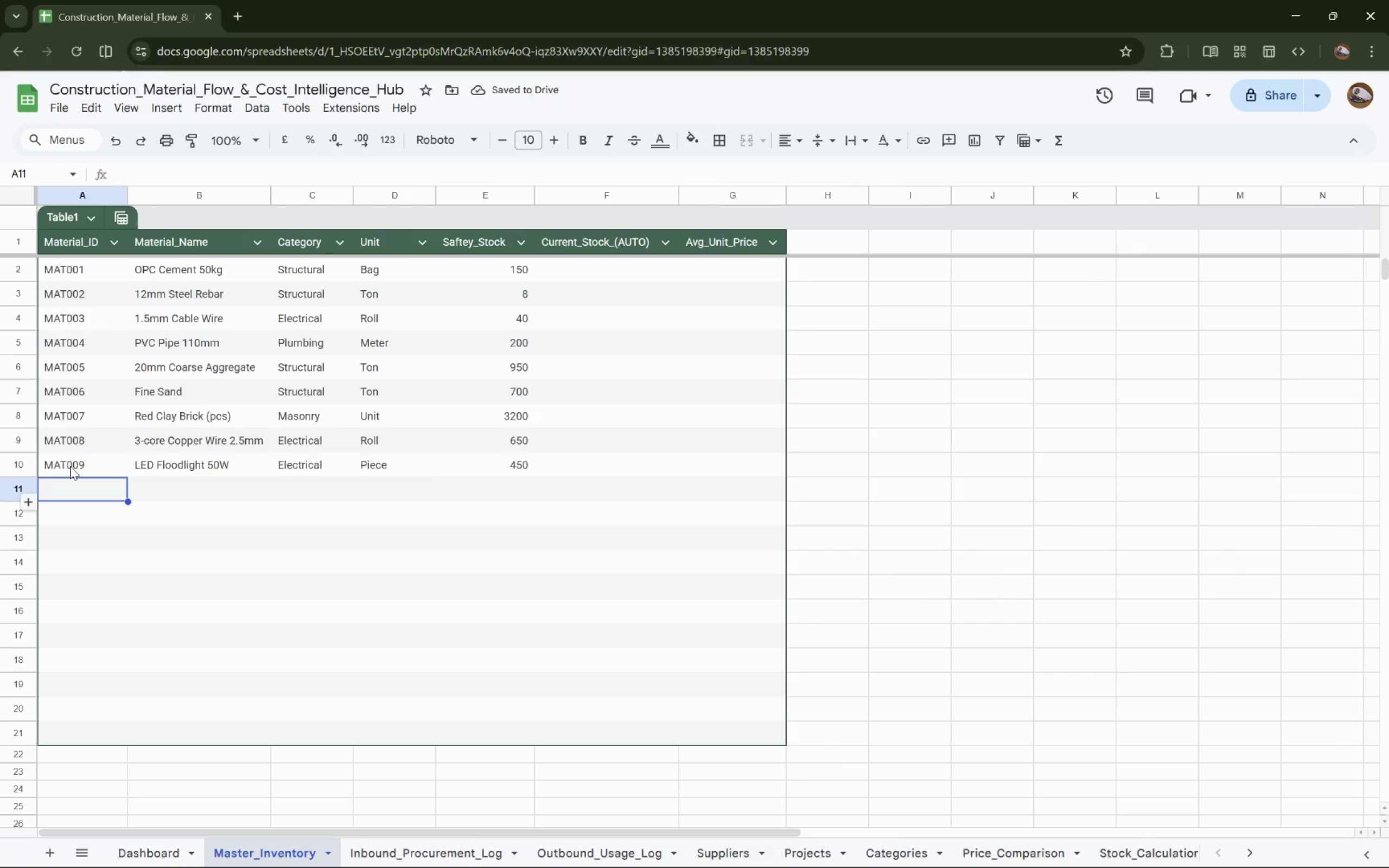 
type(MAT)
 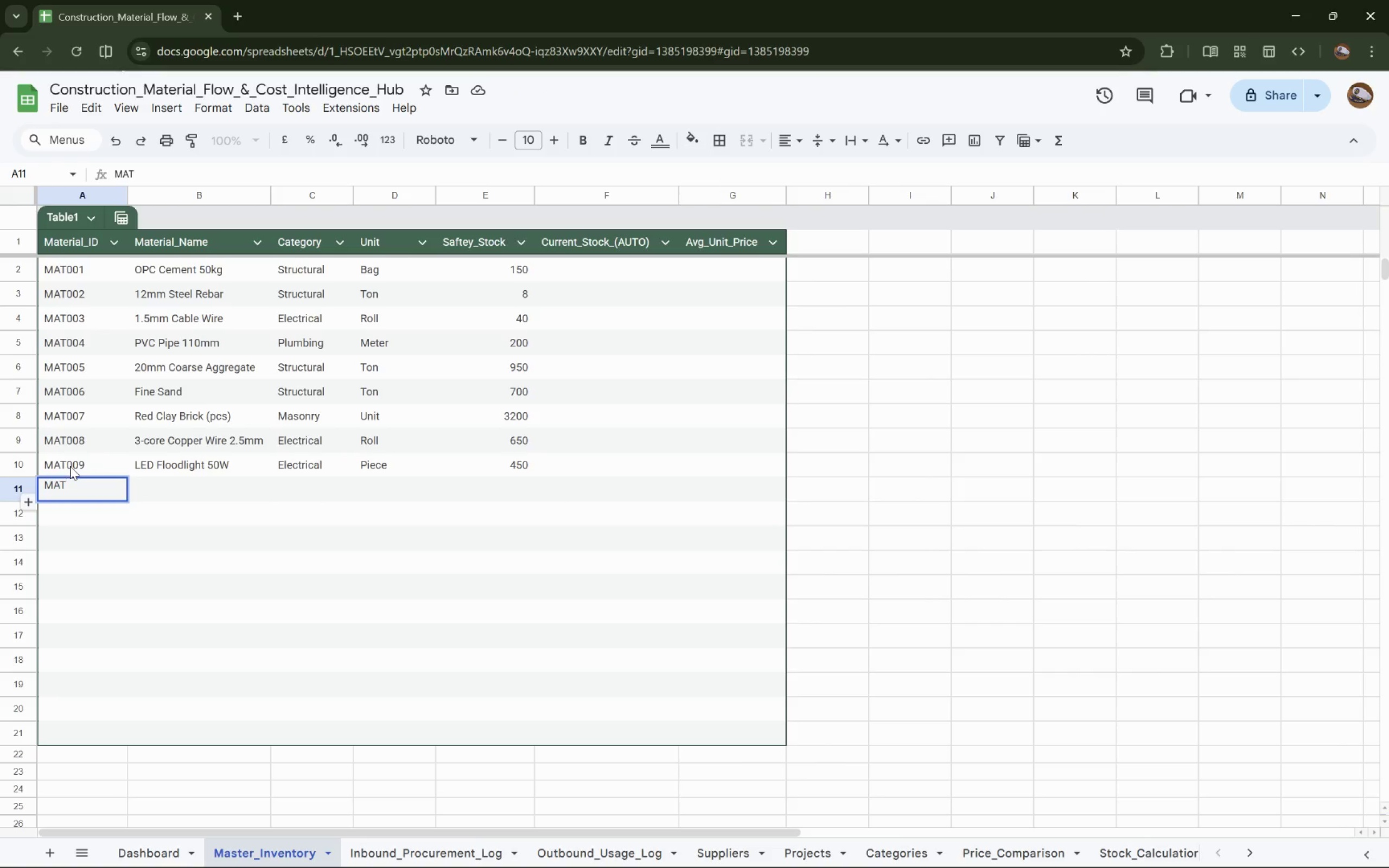 
wait(5.59)
 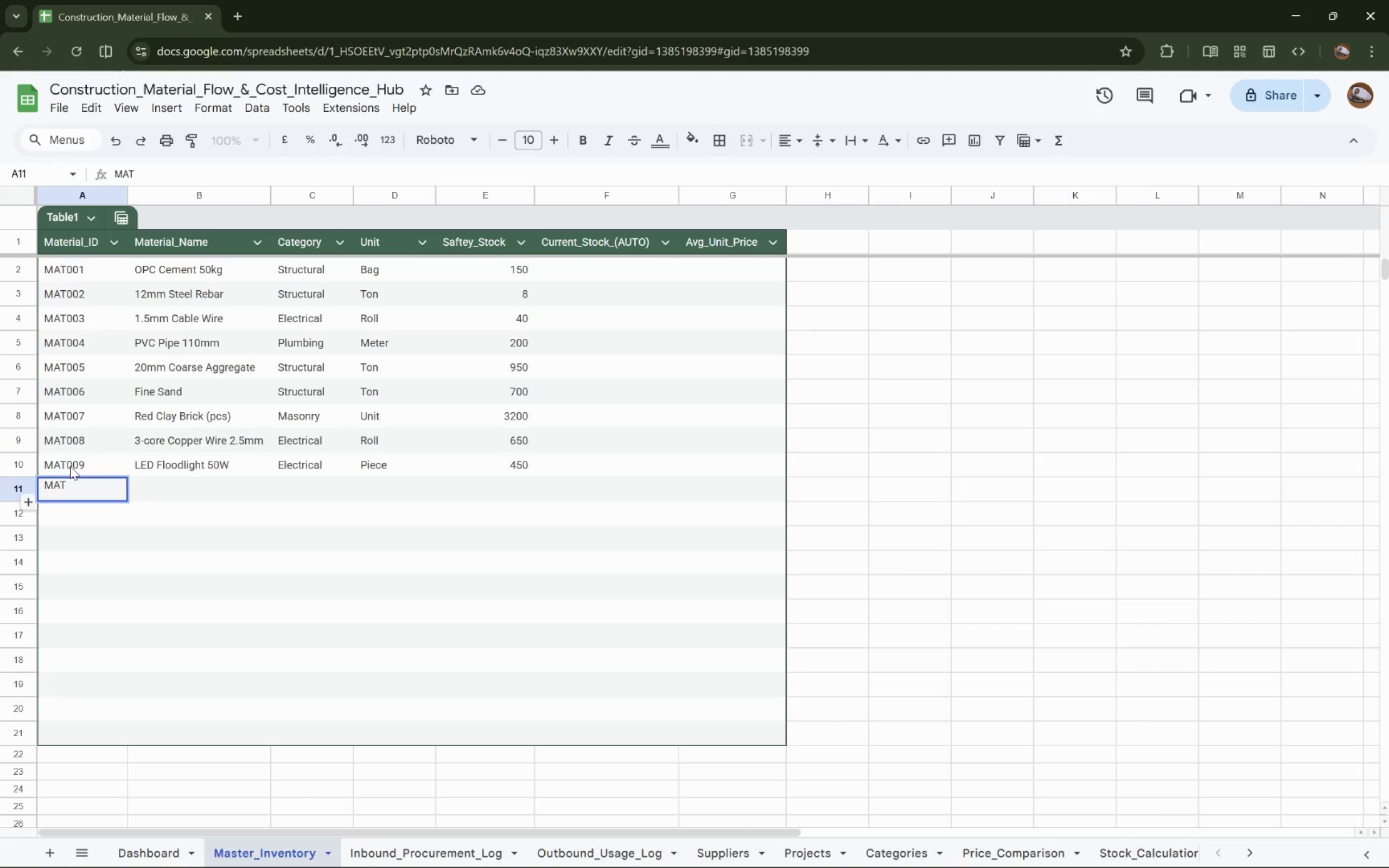 
type(010)
key(Tab)
type(Water Tank 1000L)
key(Tab)
type(Plumbing)
key(Tab)
type(Unit)
key(Tab)
type(3200)
 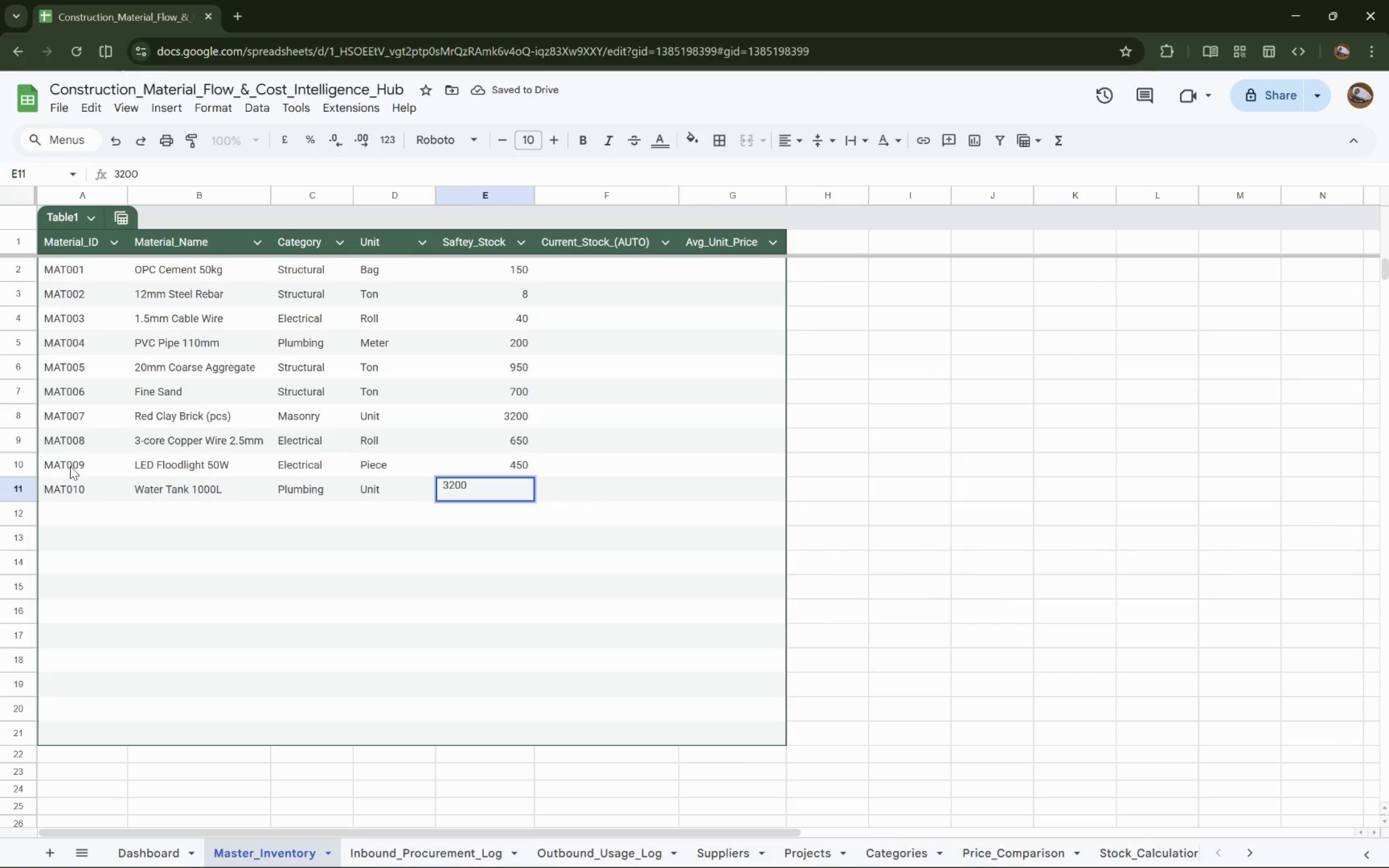 
key(ArrowLeft)
 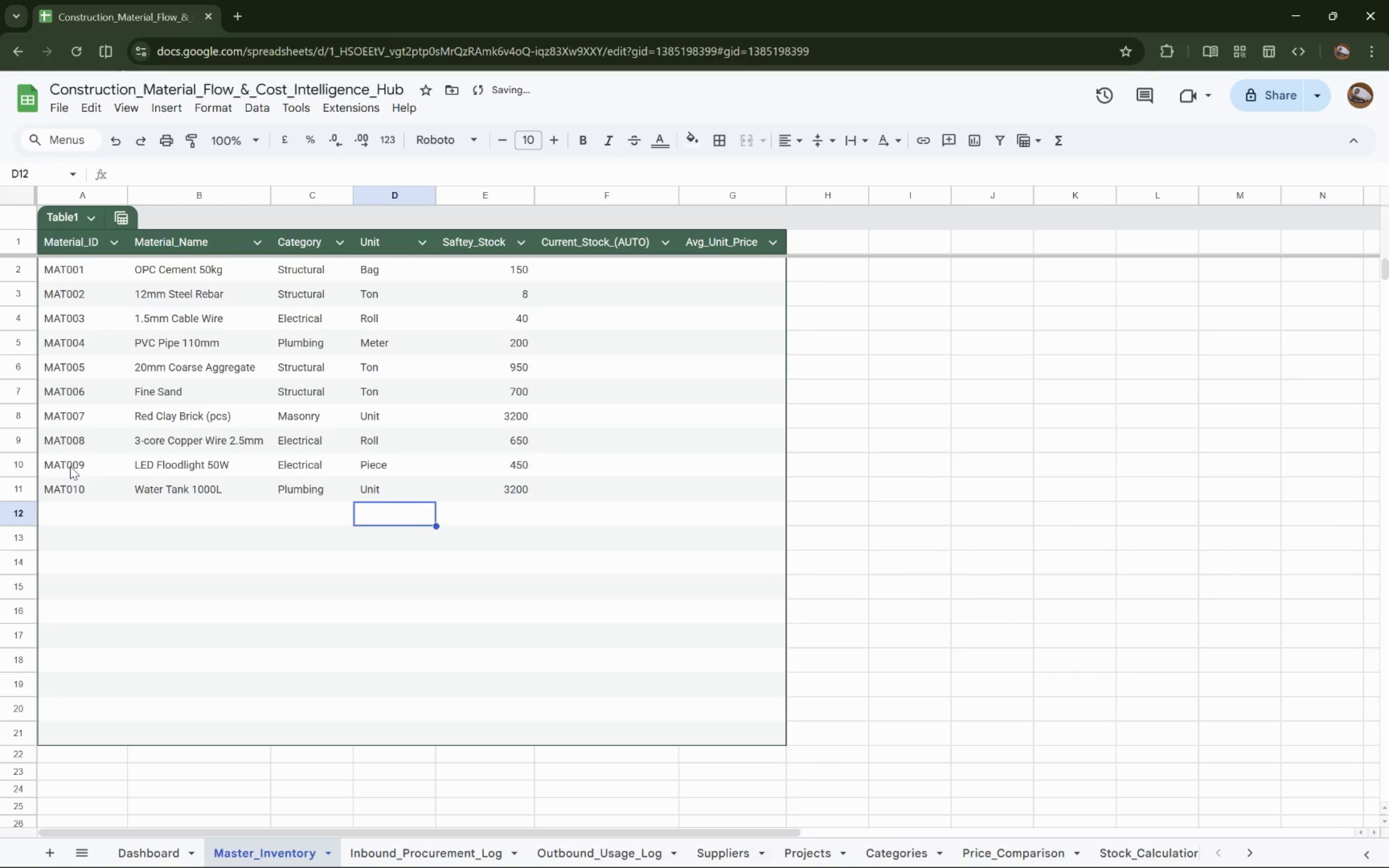 
key(ArrowLeft)
 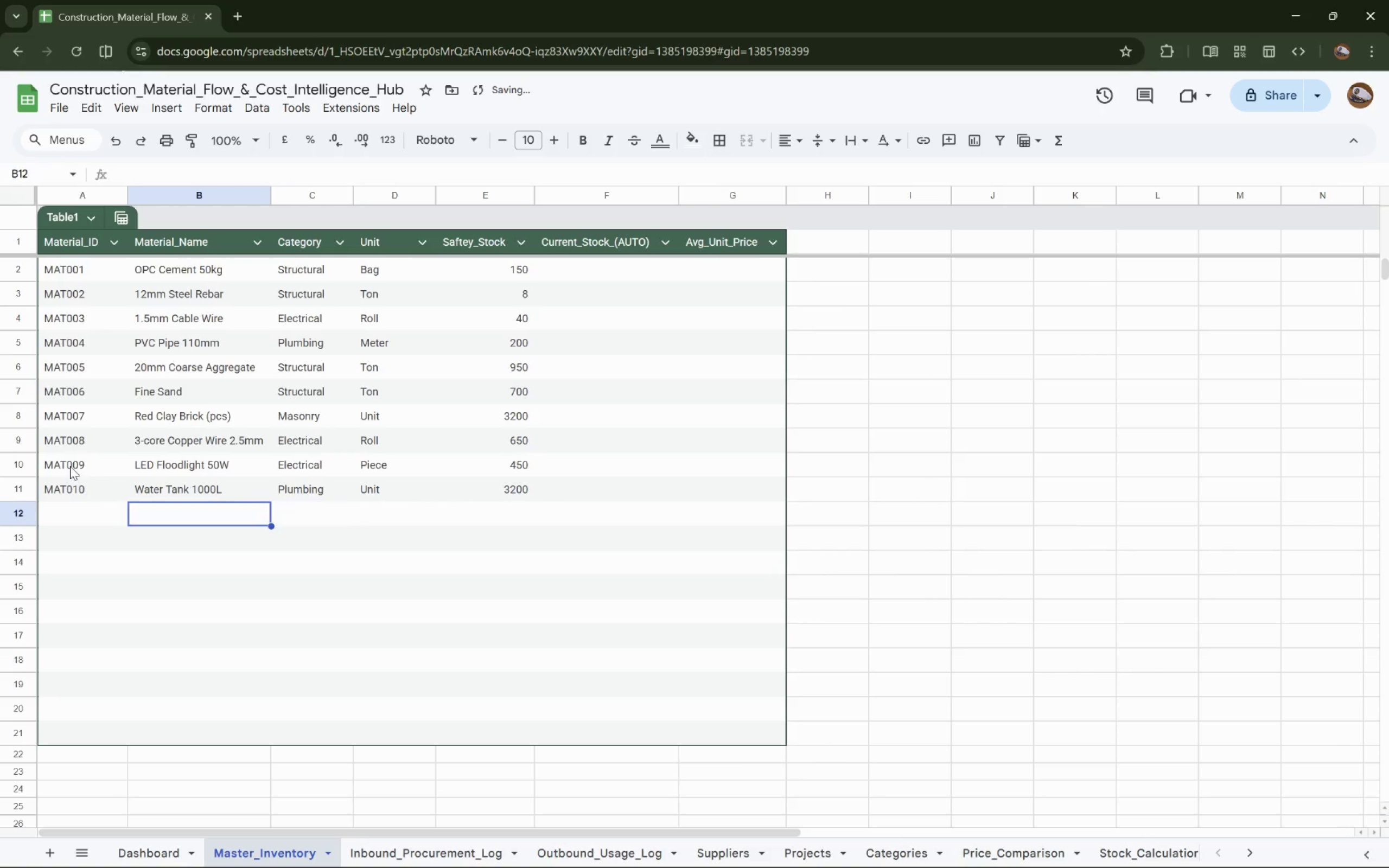 
key(ArrowLeft)
 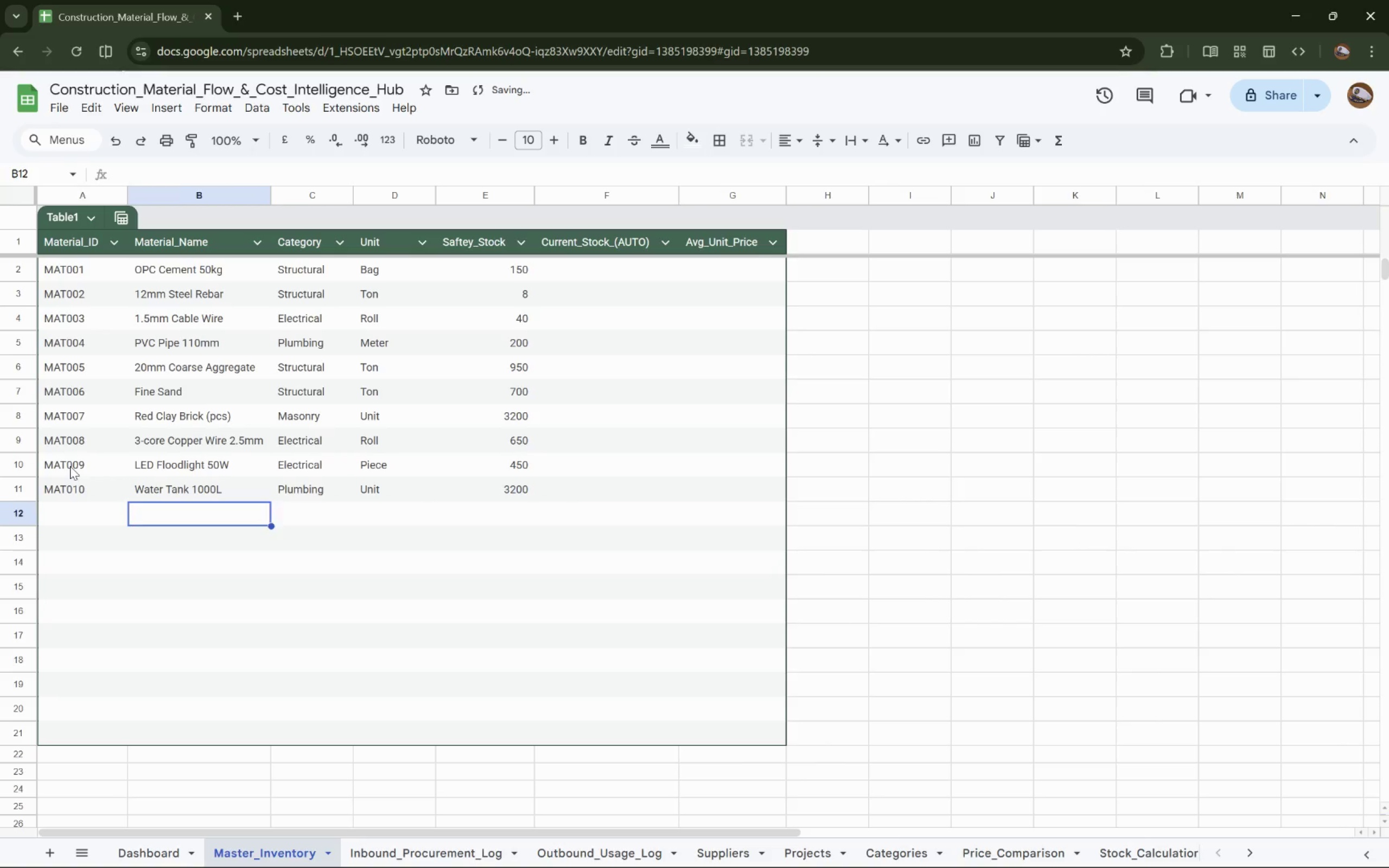 
key(ArrowLeft)
 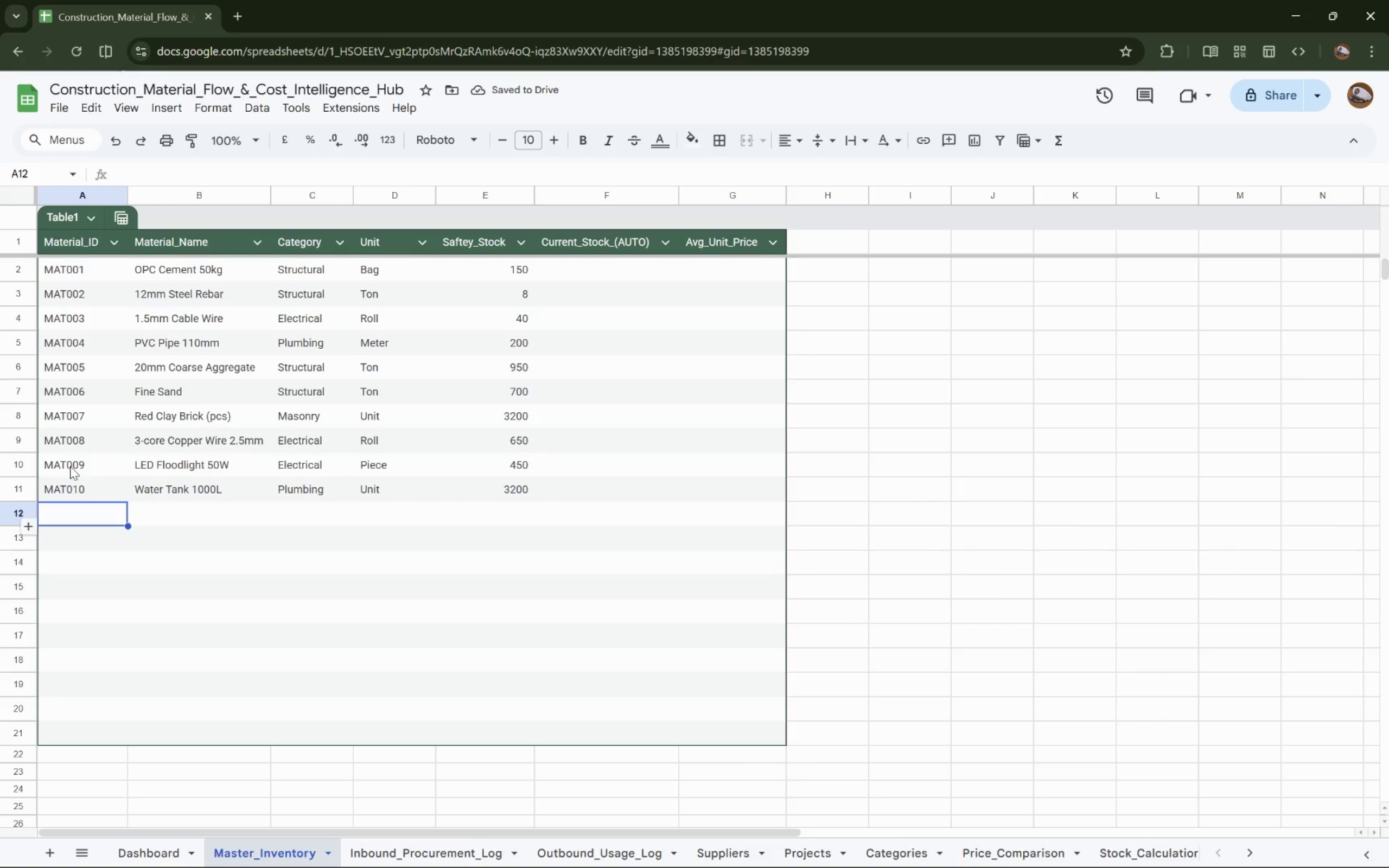 
type(MAT011)
key(Tab)
type(Floor Tile 60)
 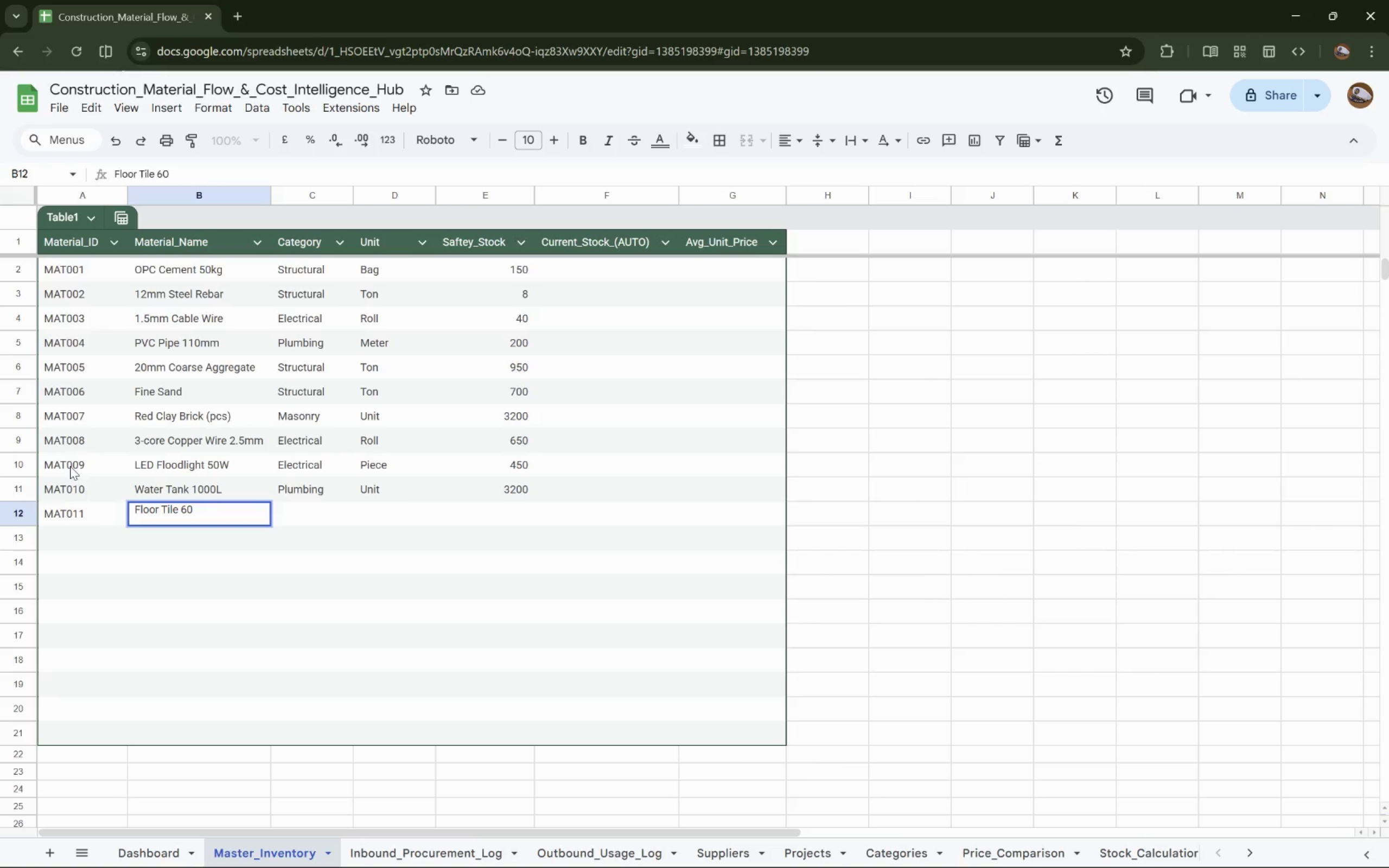 
type(x60cm)
key(Tab)
type(Finishes)
key(Tab)
type(Box (4 pcs))
key(Tab)
type(850)
 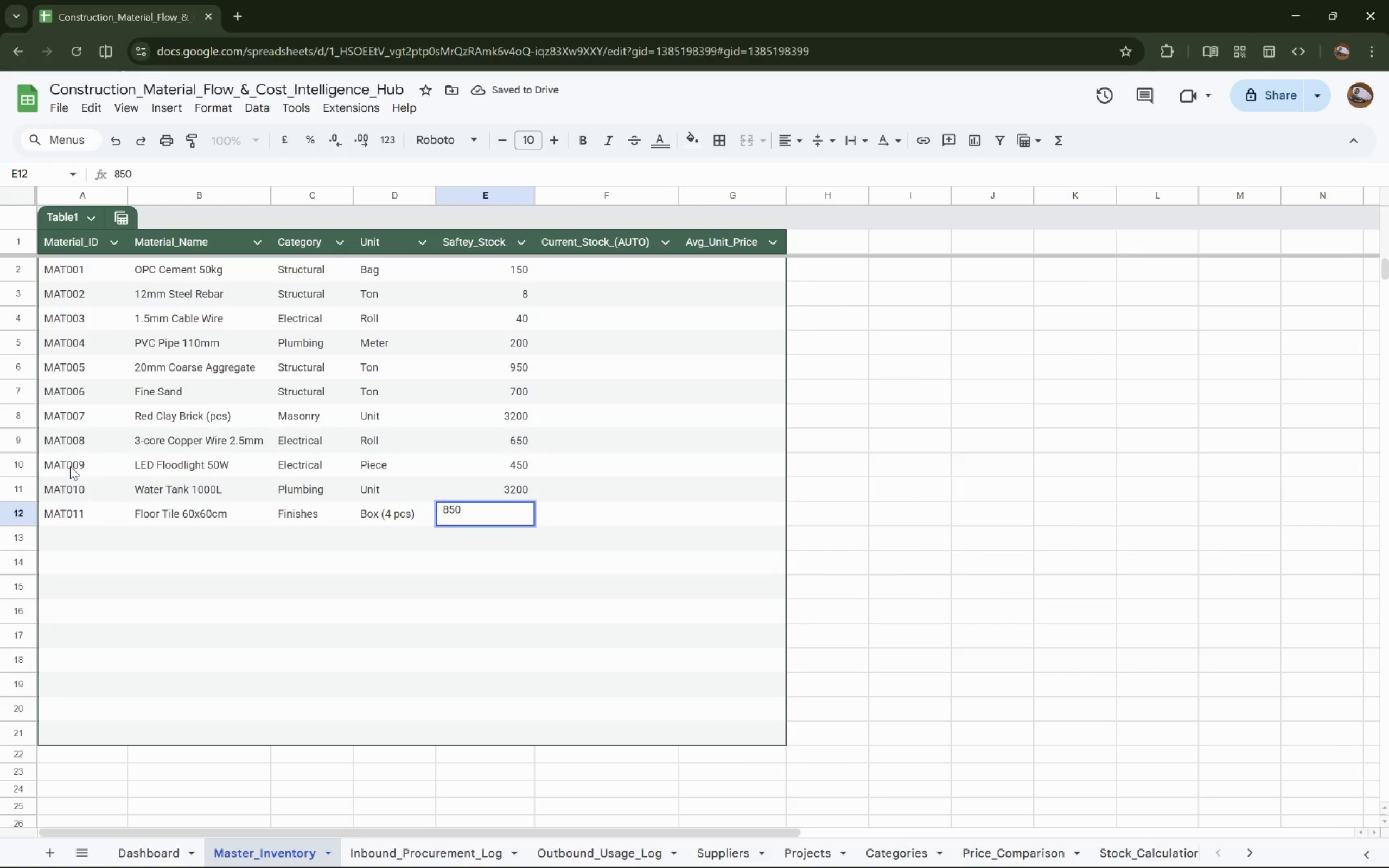 
key(ArrowDown)
 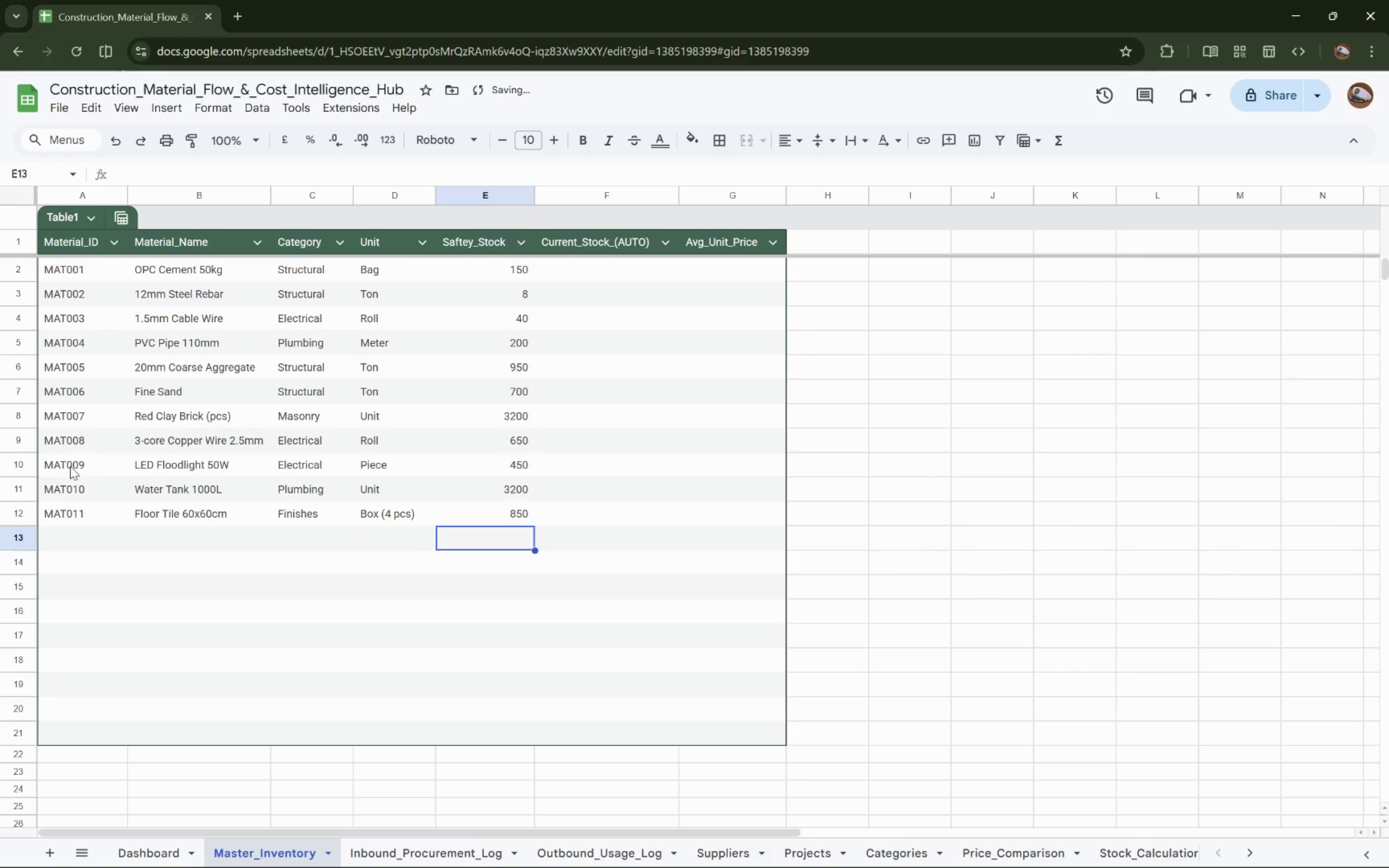 
key(ArrowLeft)
 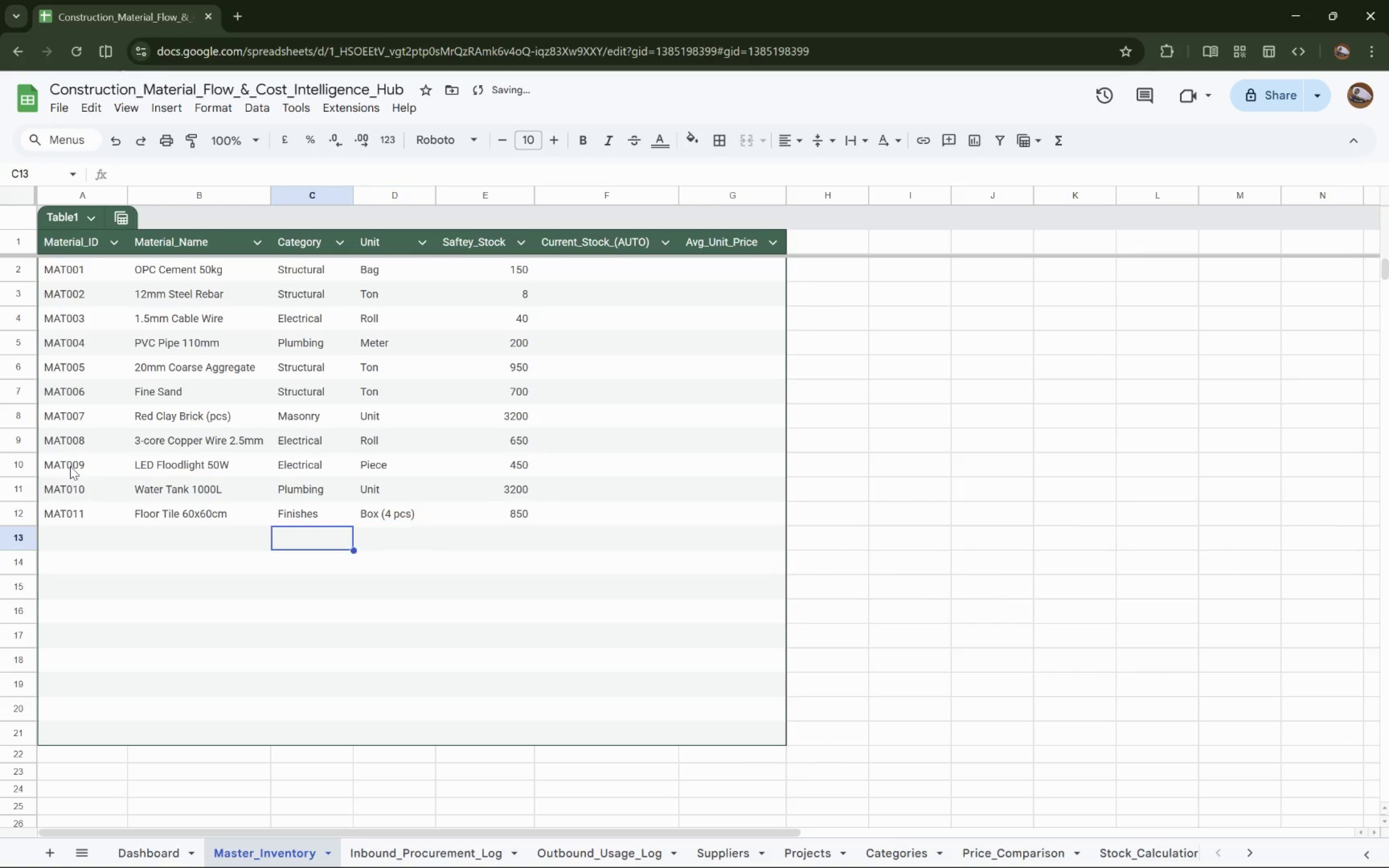 
key(ArrowLeft)
 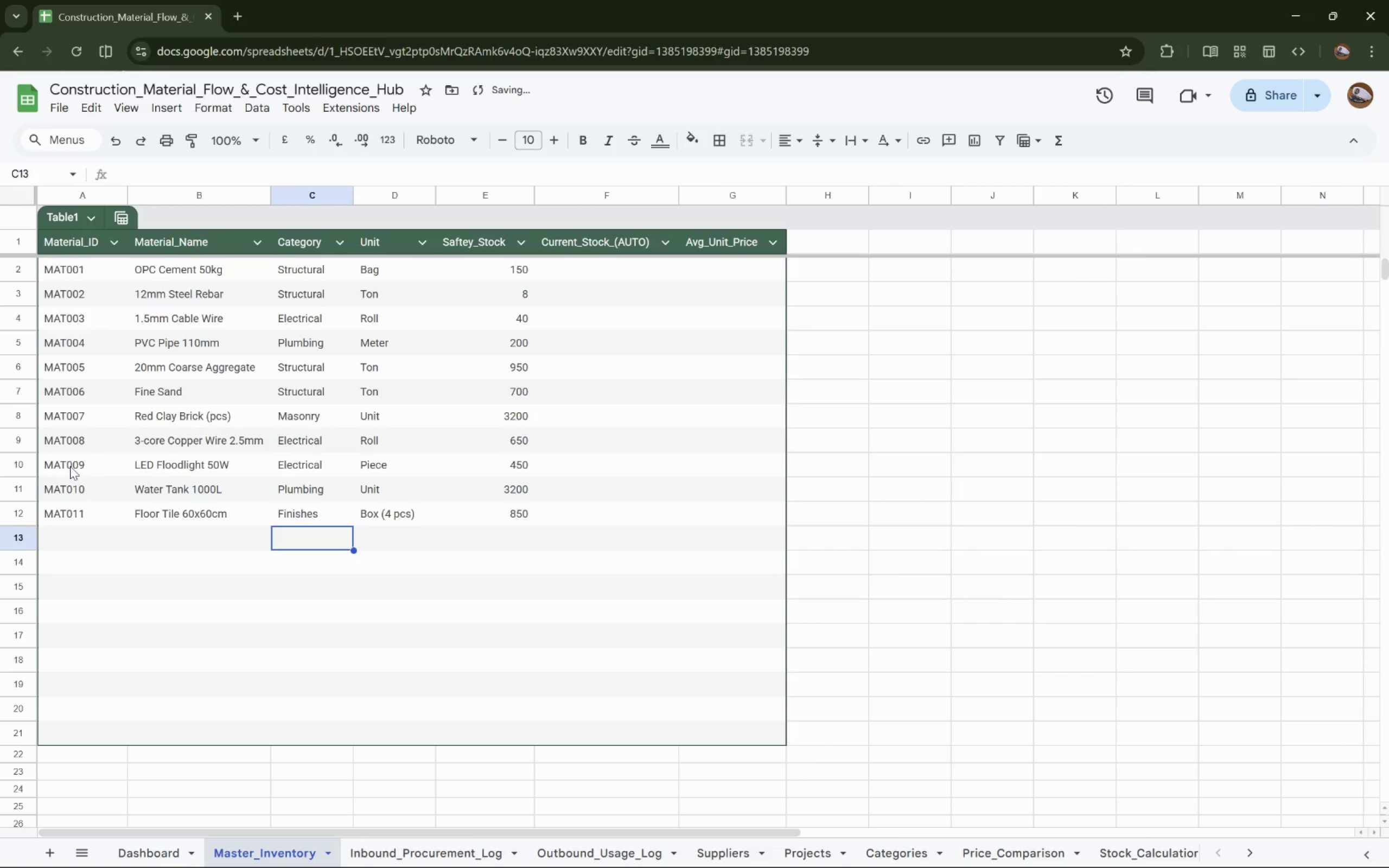 
key(ArrowLeft)
 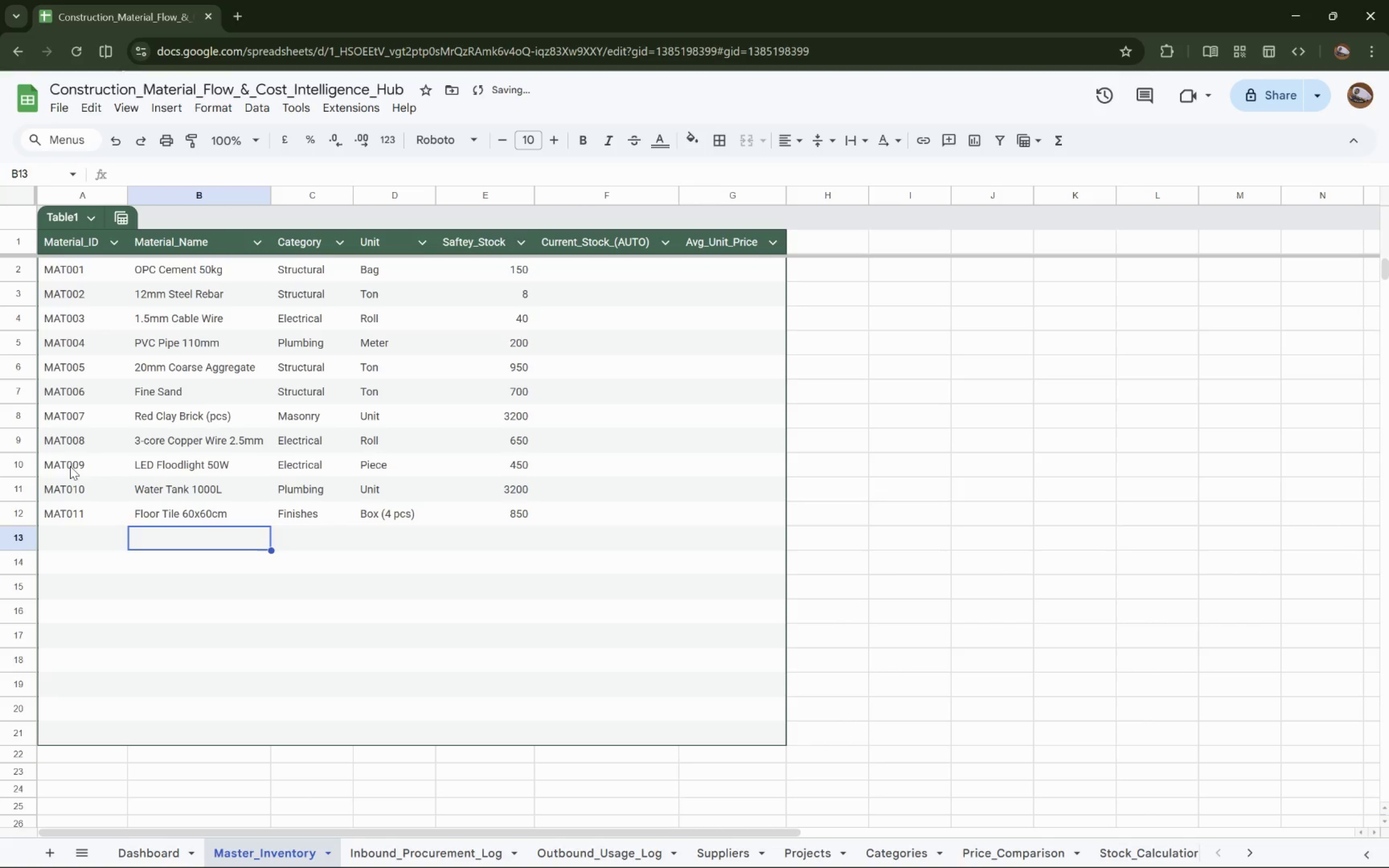 
key(ArrowLeft)
 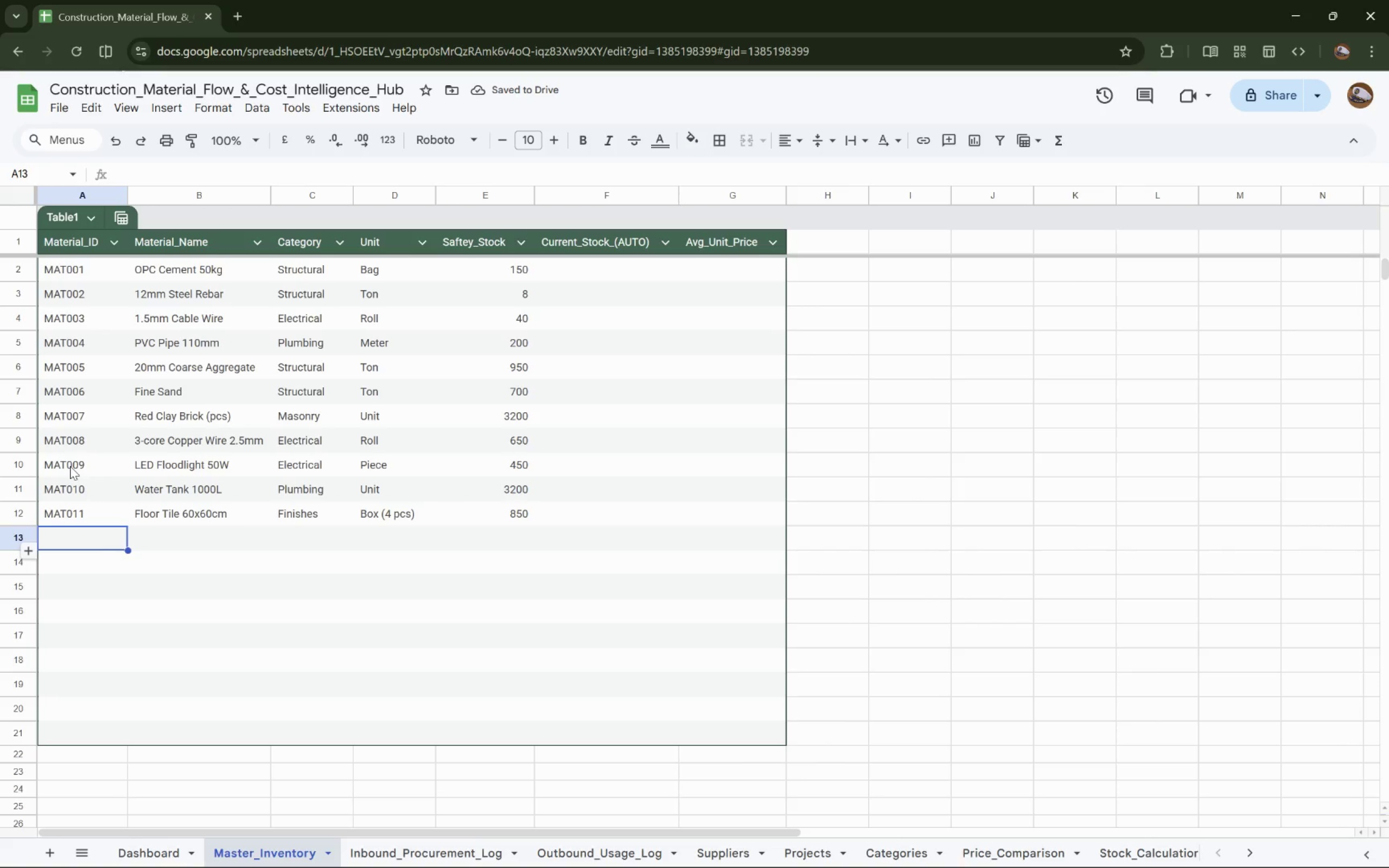 
type(MAT012)
key(Tab)
type(PVC Conduit Pipe 20mm, El)
key(Backspace)
key(Backspace)
key(Backspace)
key(Backspace)
key(Tab)
type(Electrical)
key(Tab)
type(Meter )
key(Backspace)
key(Tab)
type(25)
 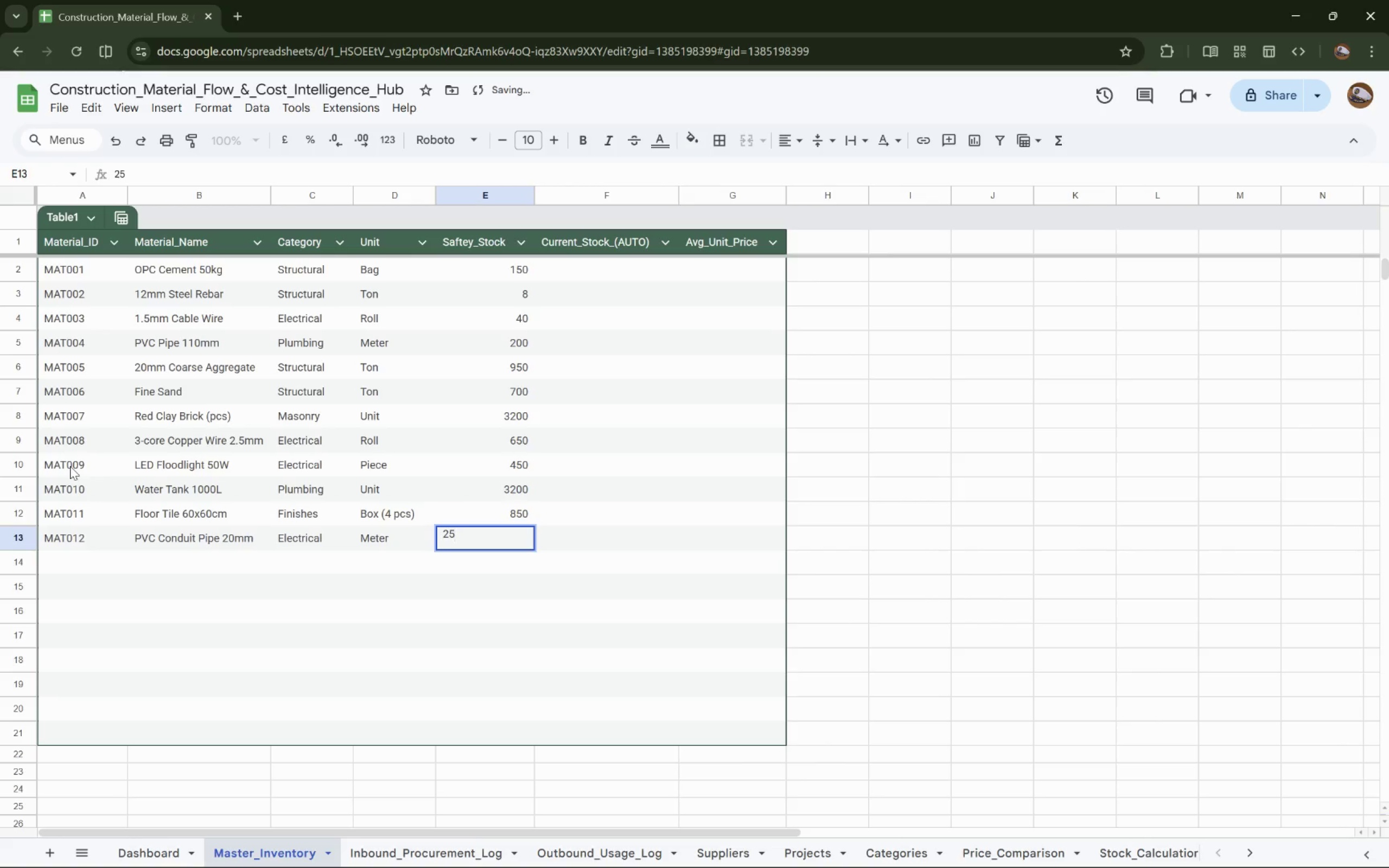 
key(ArrowDown)
 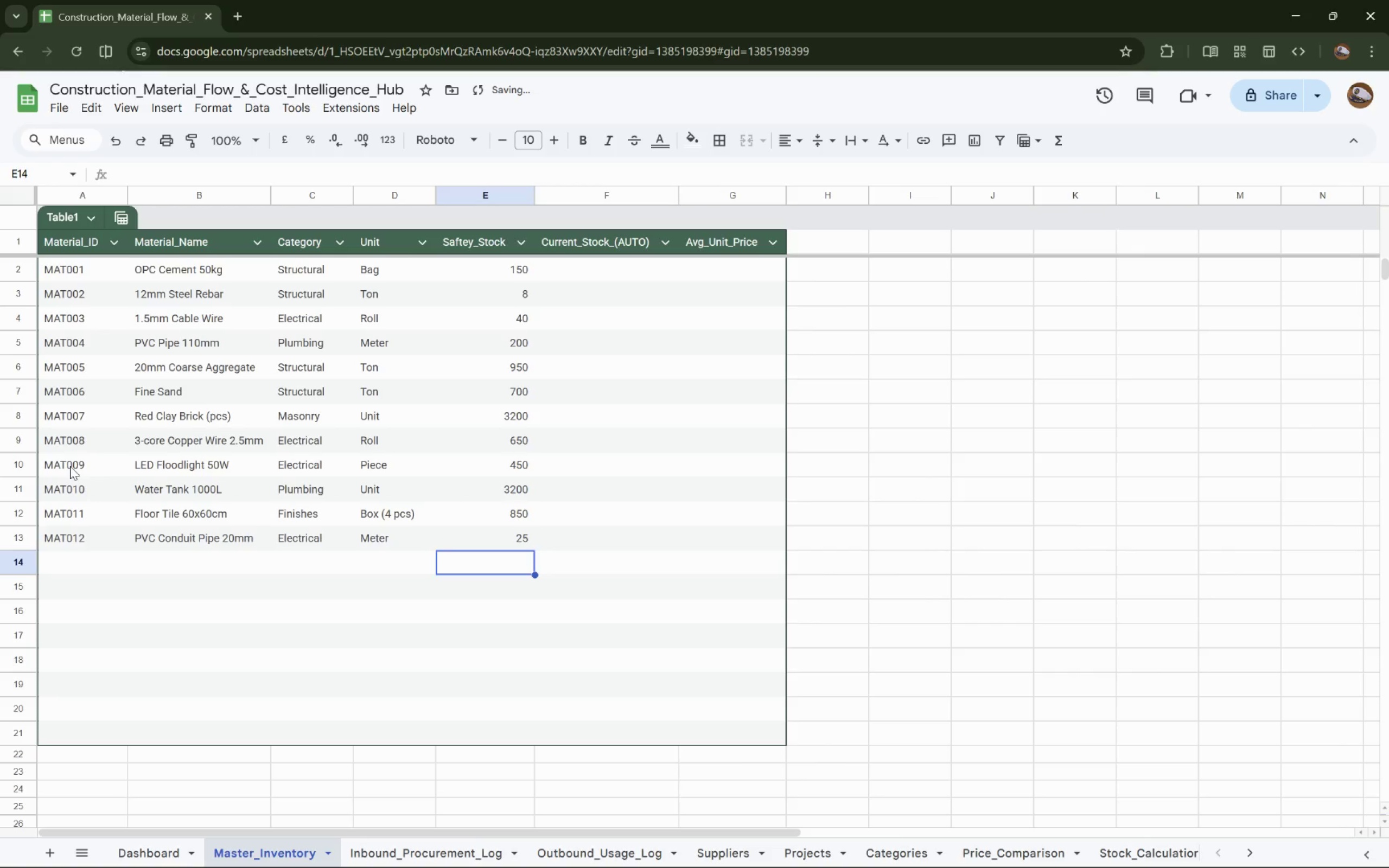 
key(ArrowLeft)
 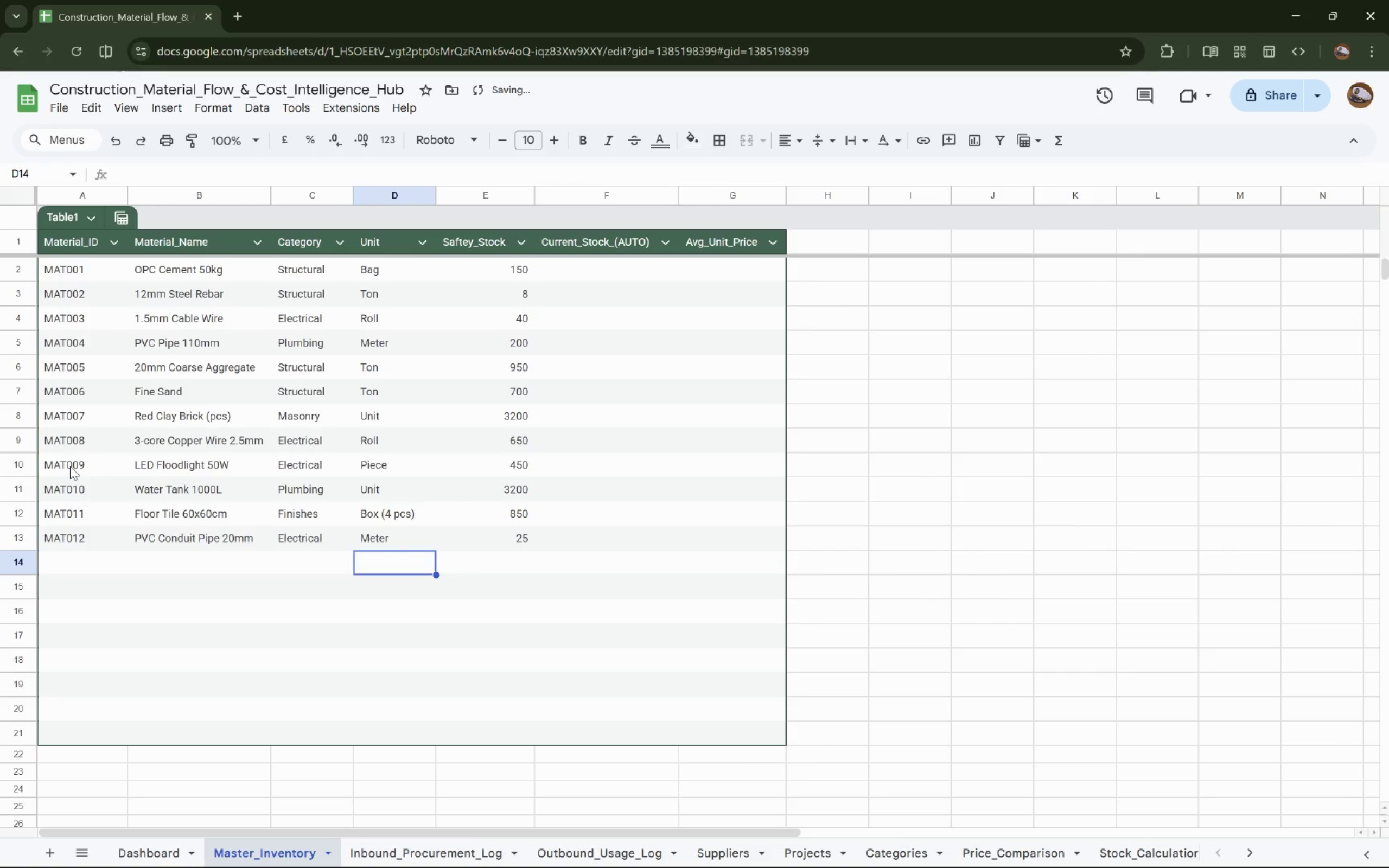 
key(ArrowLeft)
 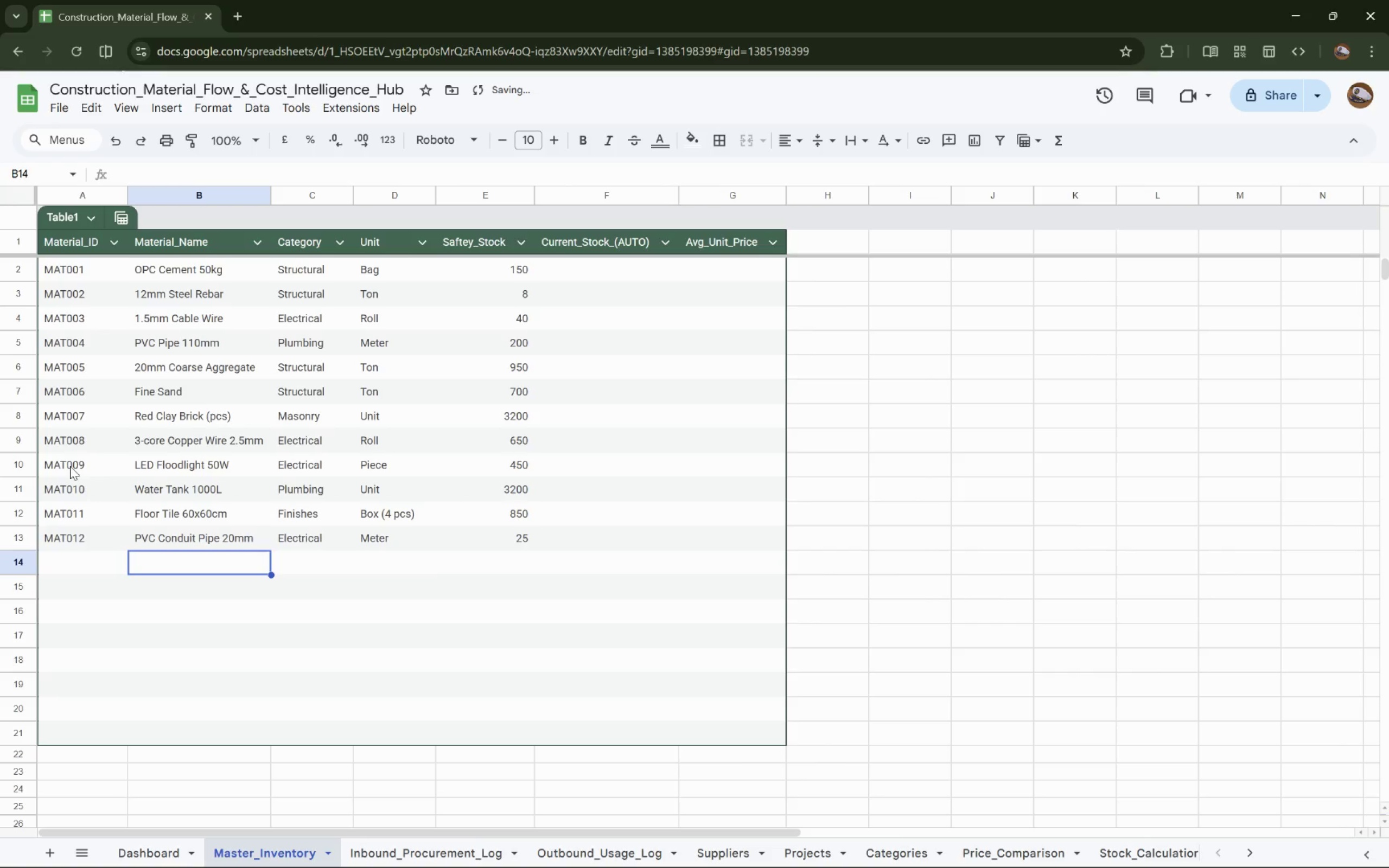 
key(ArrowLeft)
 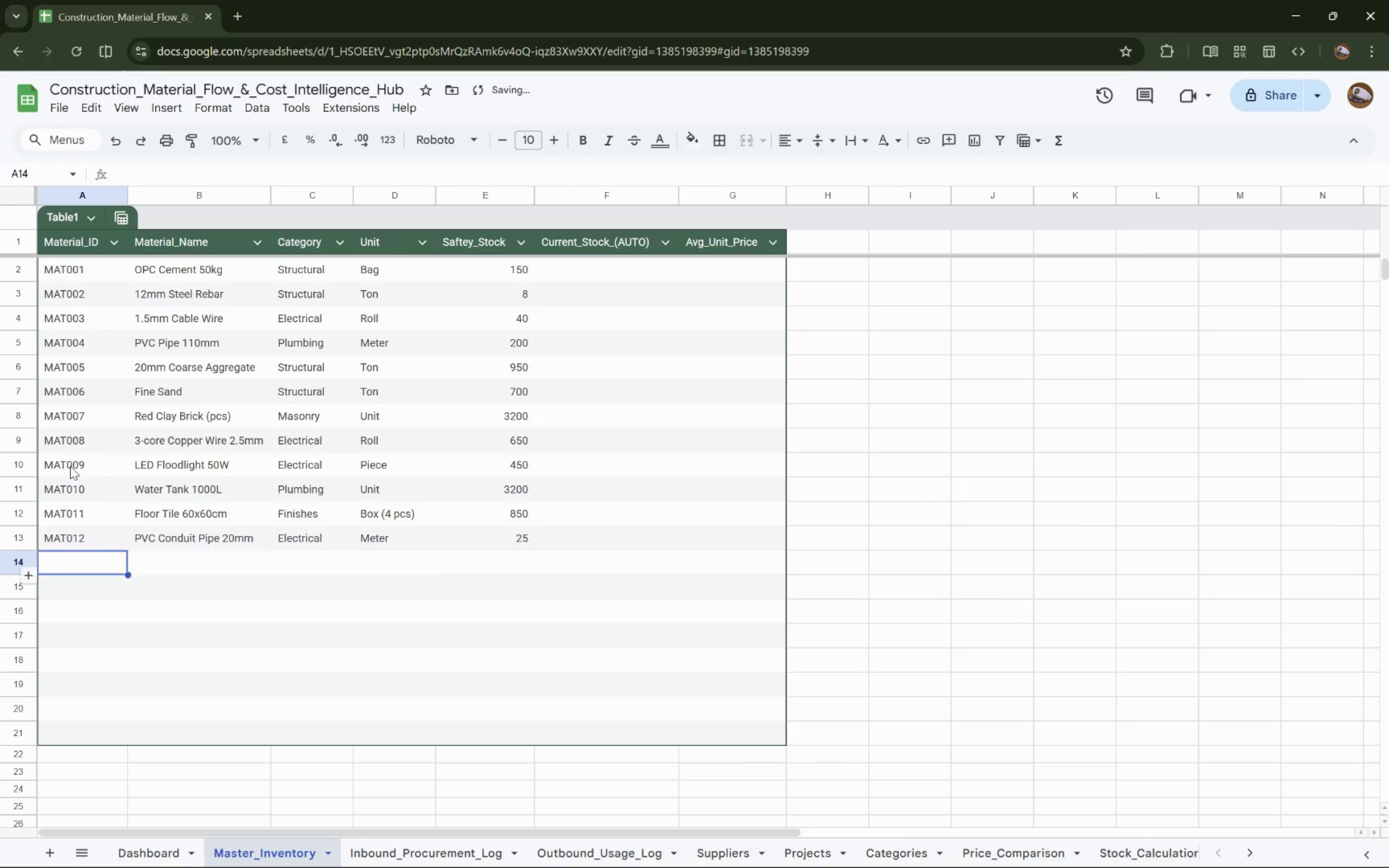 
key(ArrowLeft)
 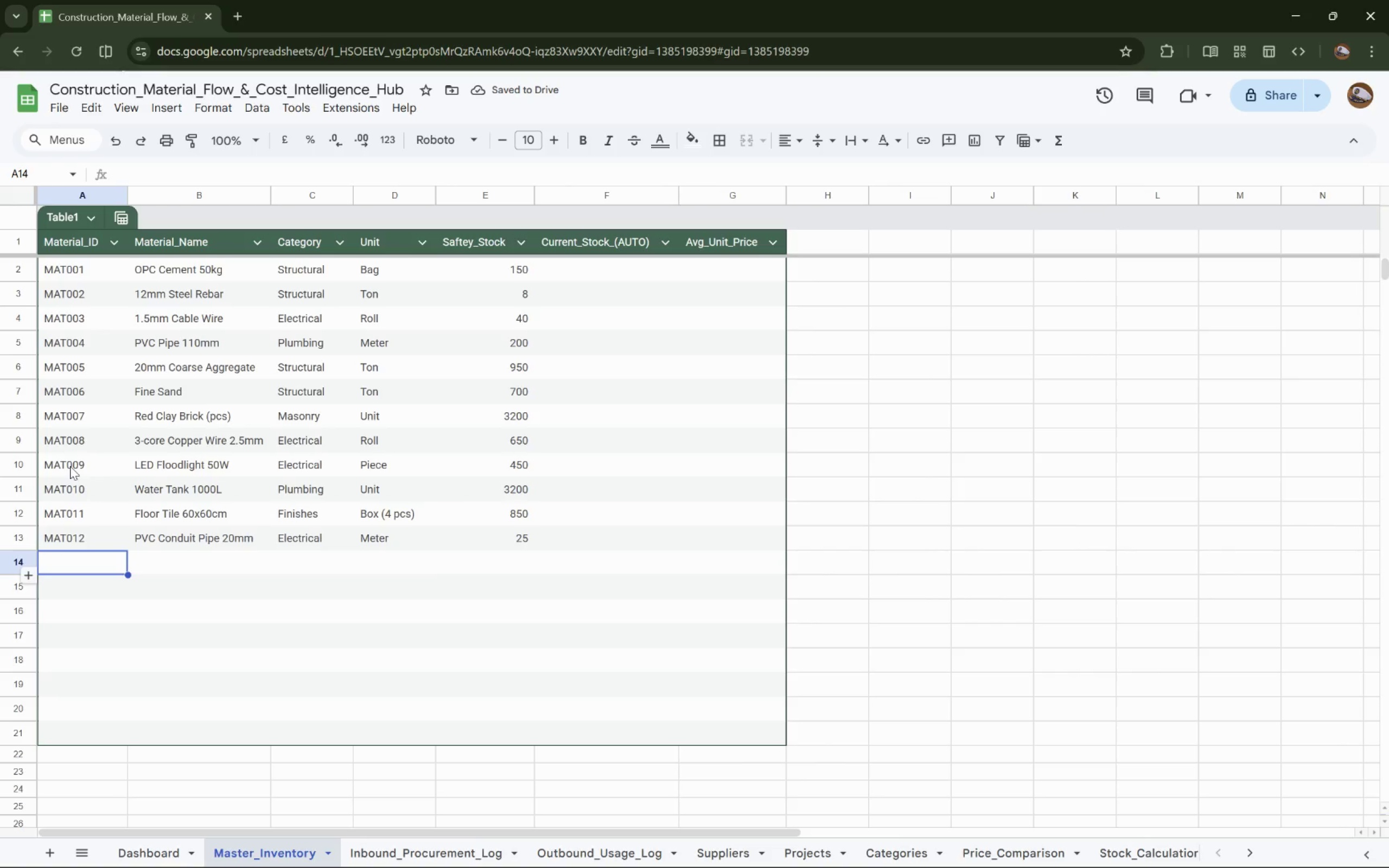 
type(MAT01f)
key(Backspace)
type(3)
key(Tab)
type(Gl Pipe 1 Inch)
key(Tab)
type(Plujm)
key(Backspace)
key(Backspace)
type(mbing)
key(Tab)
type(Length (6)
 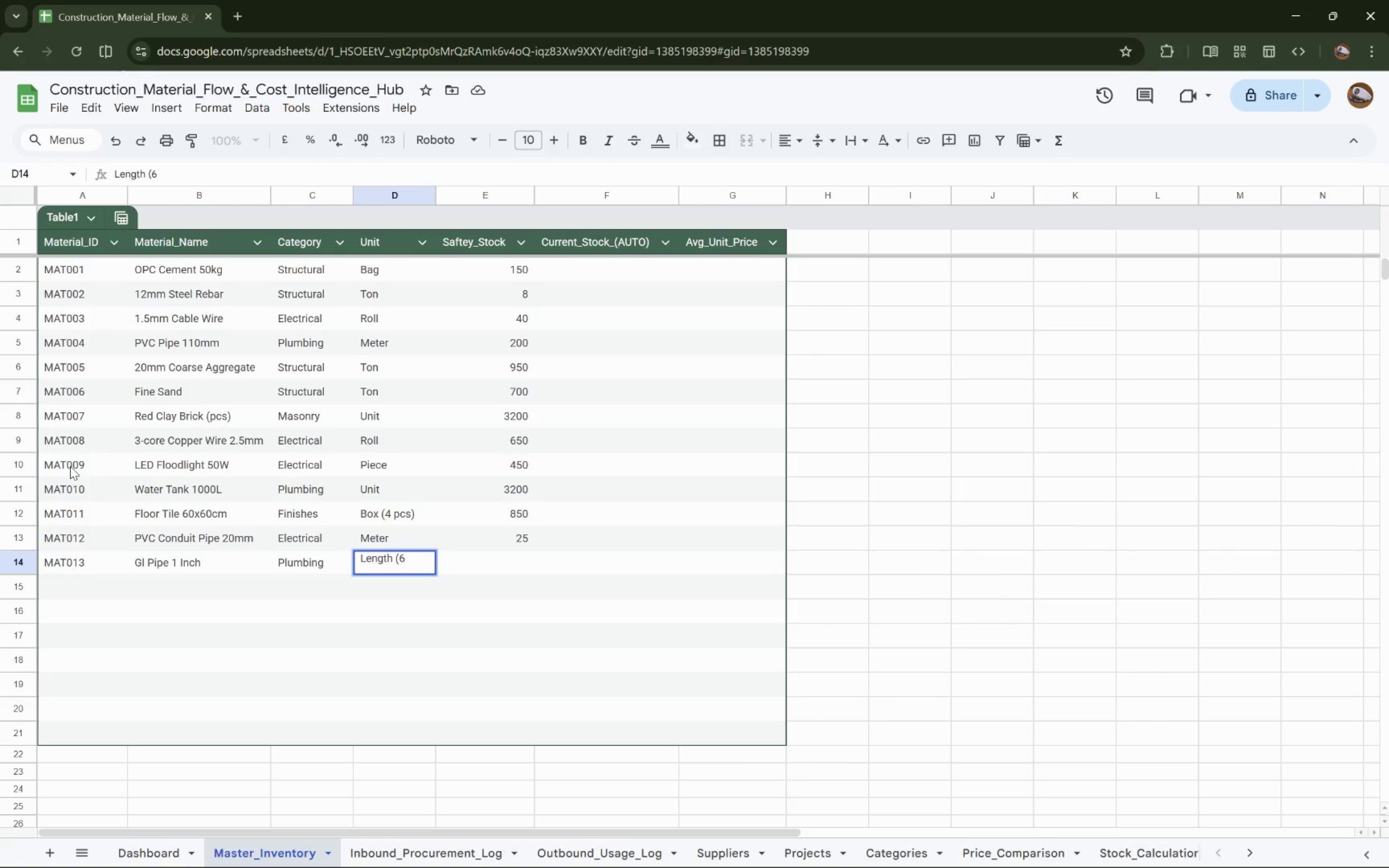 
type(m))
key(Tab)
type(550)
 